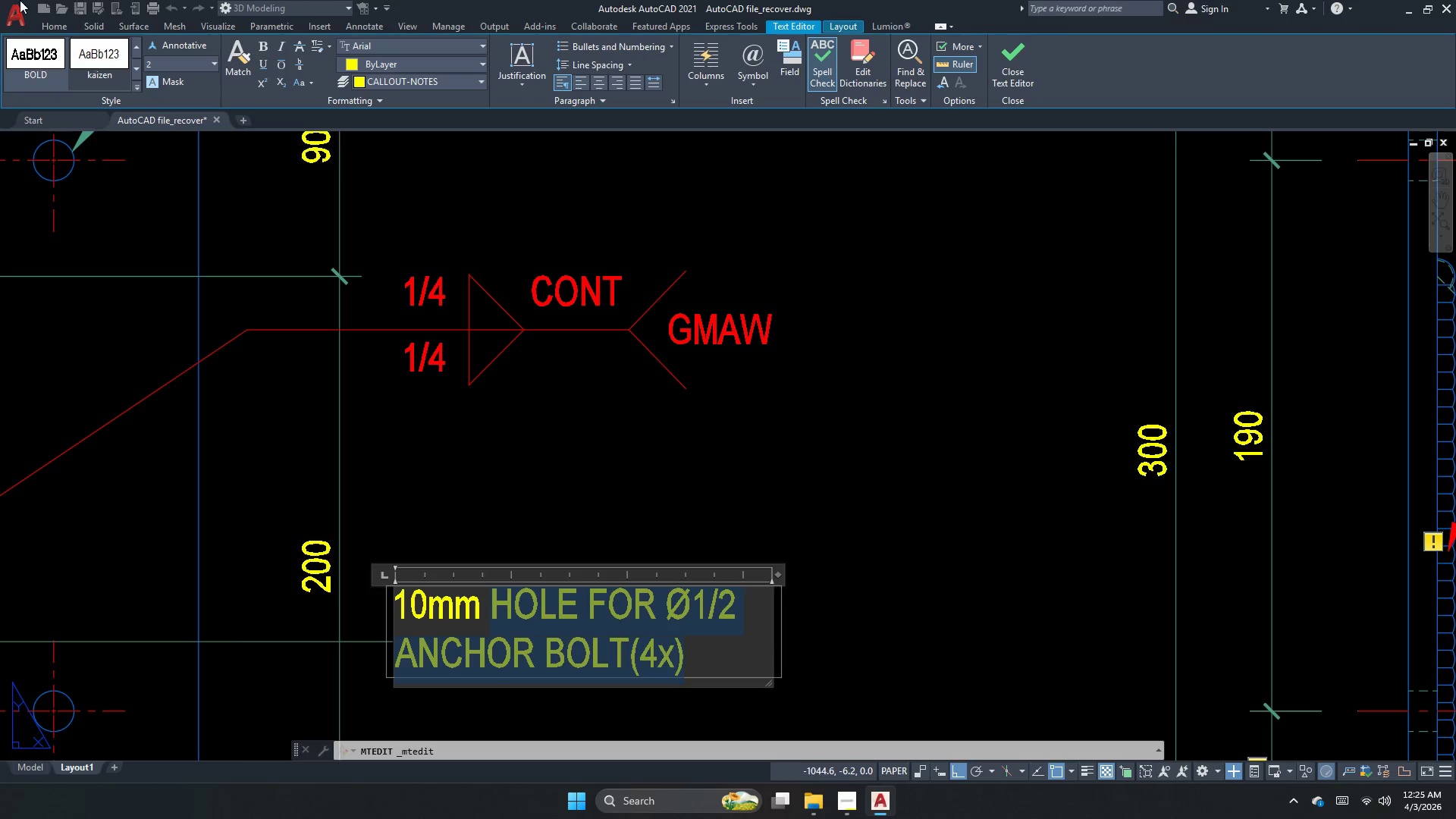 
type(thk. gusset plate)
 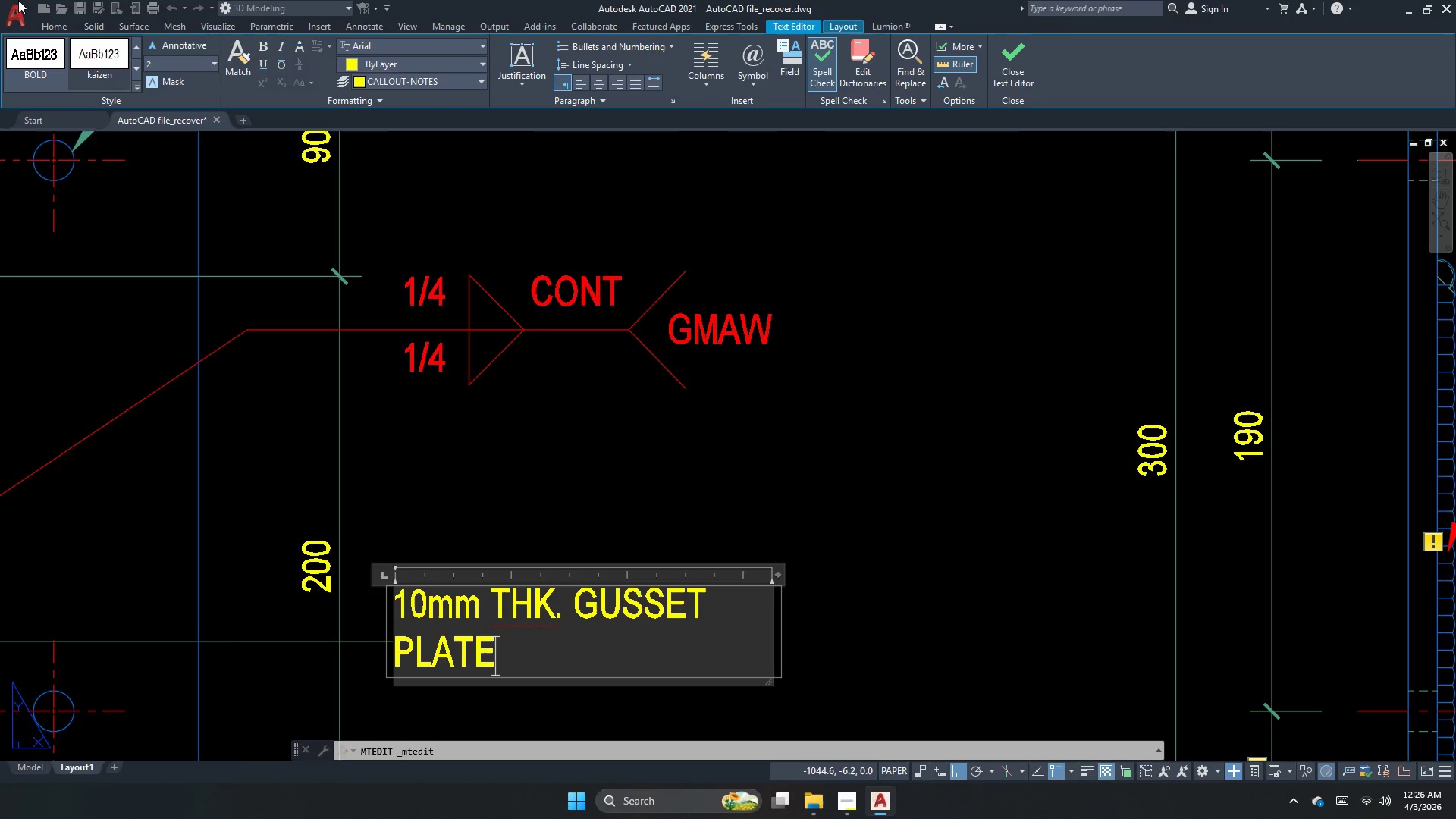 
scroll: coordinate [18, 0], scroll_direction: up, amount: 1.0
 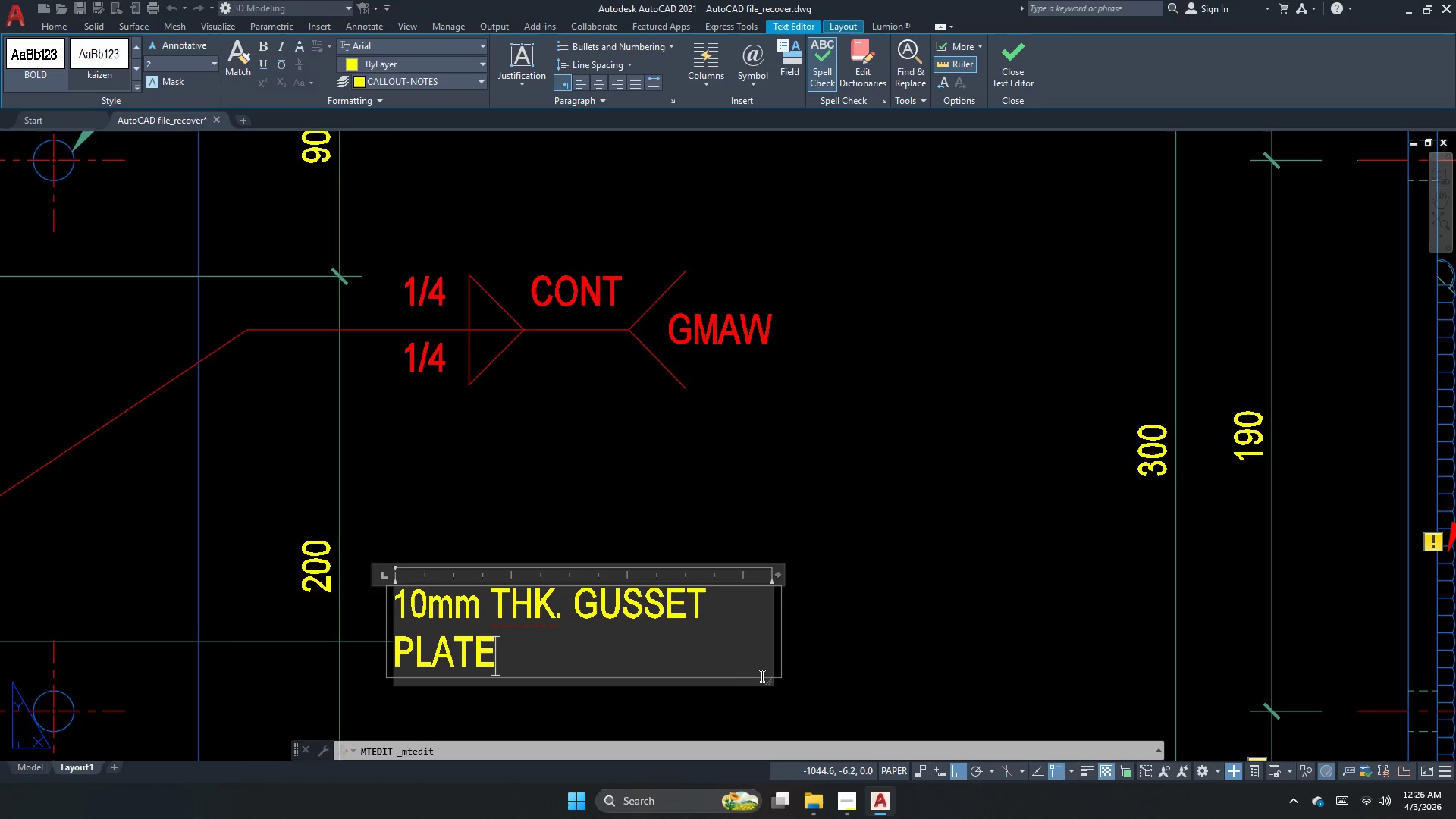 
left_click_drag(start_coordinate=[770, 682], to_coordinate=[643, 679])
 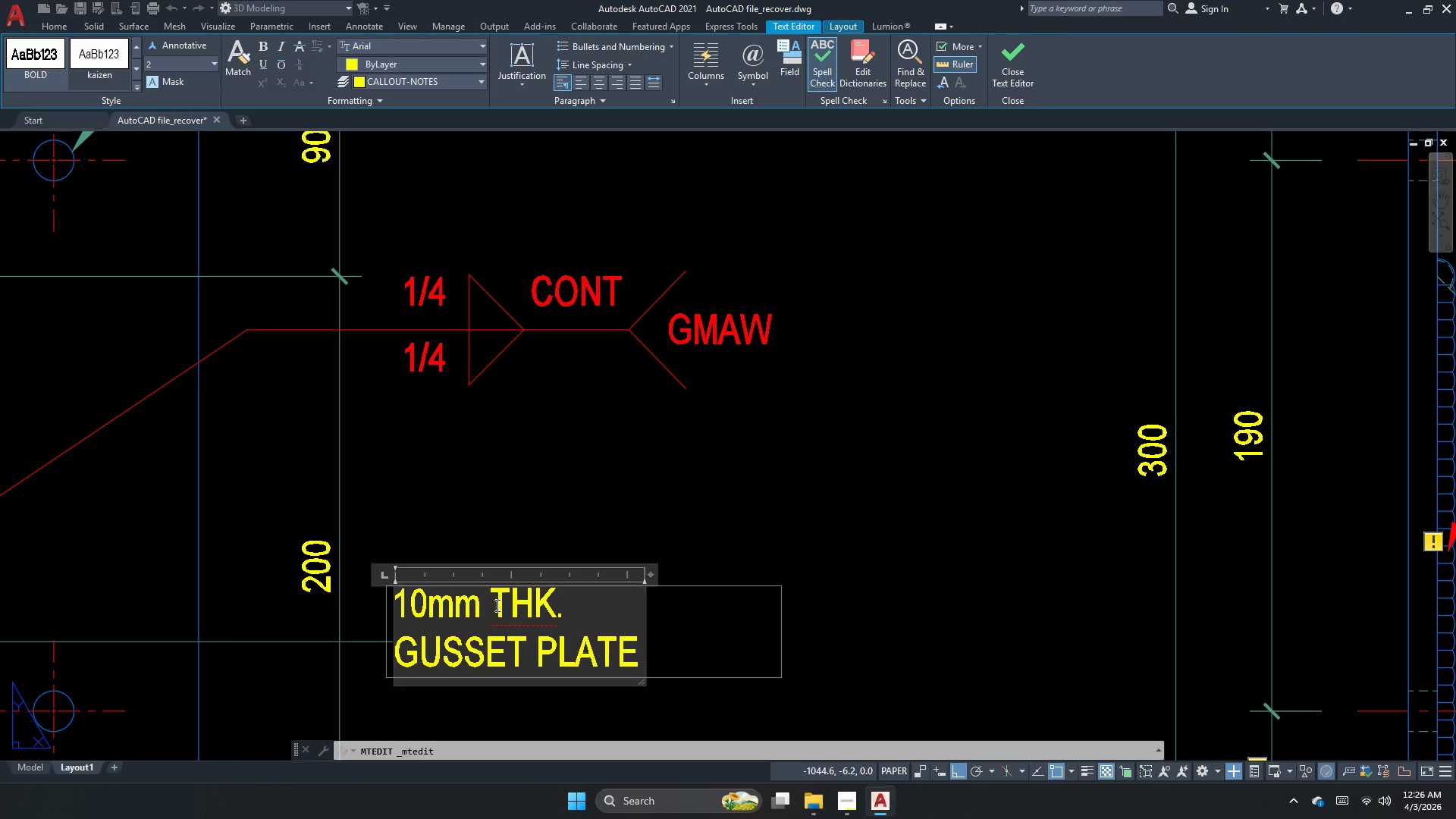 
left_click_drag(start_coordinate=[495, 606], to_coordinate=[554, 614])
 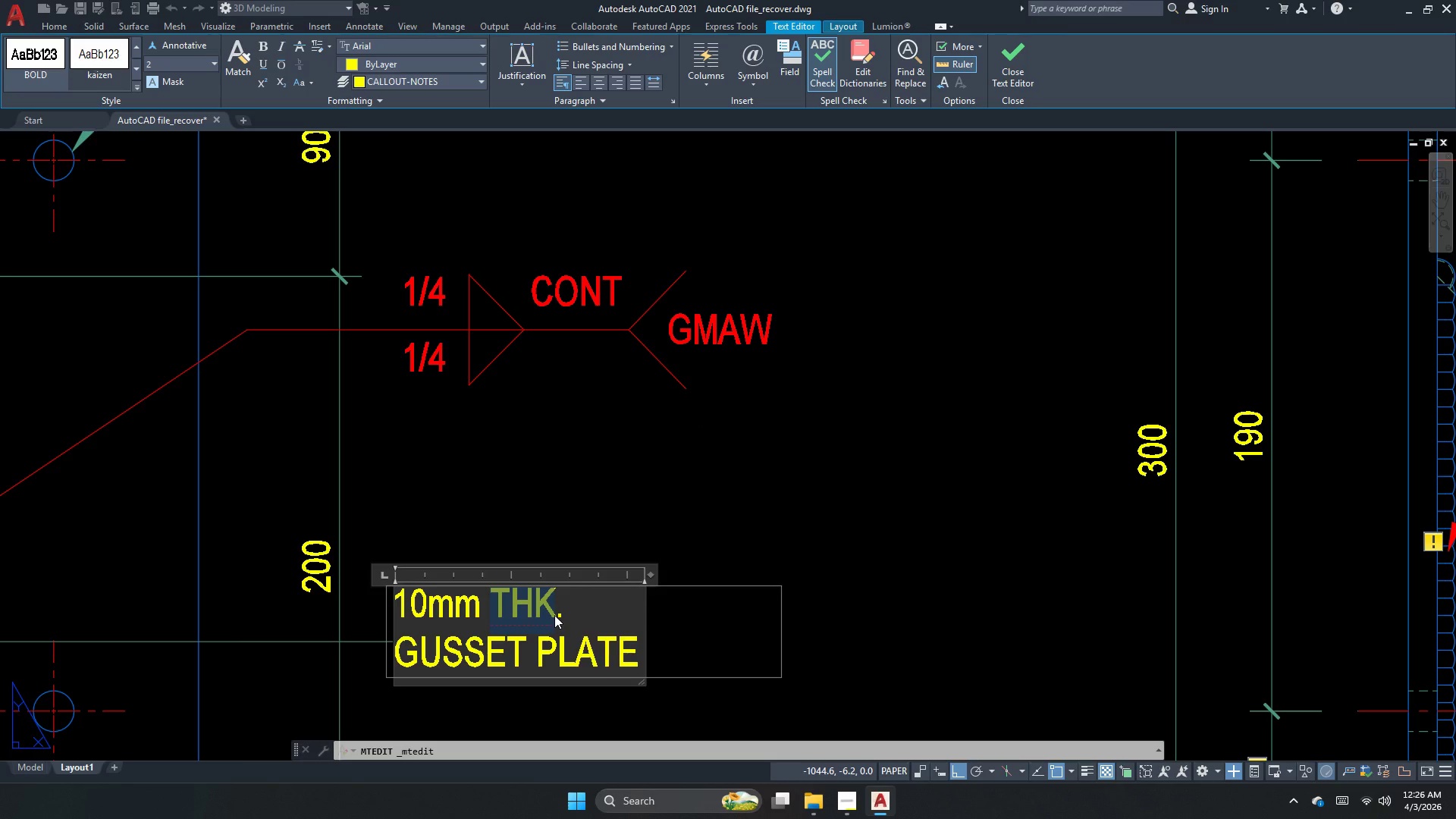 
type(THK)
 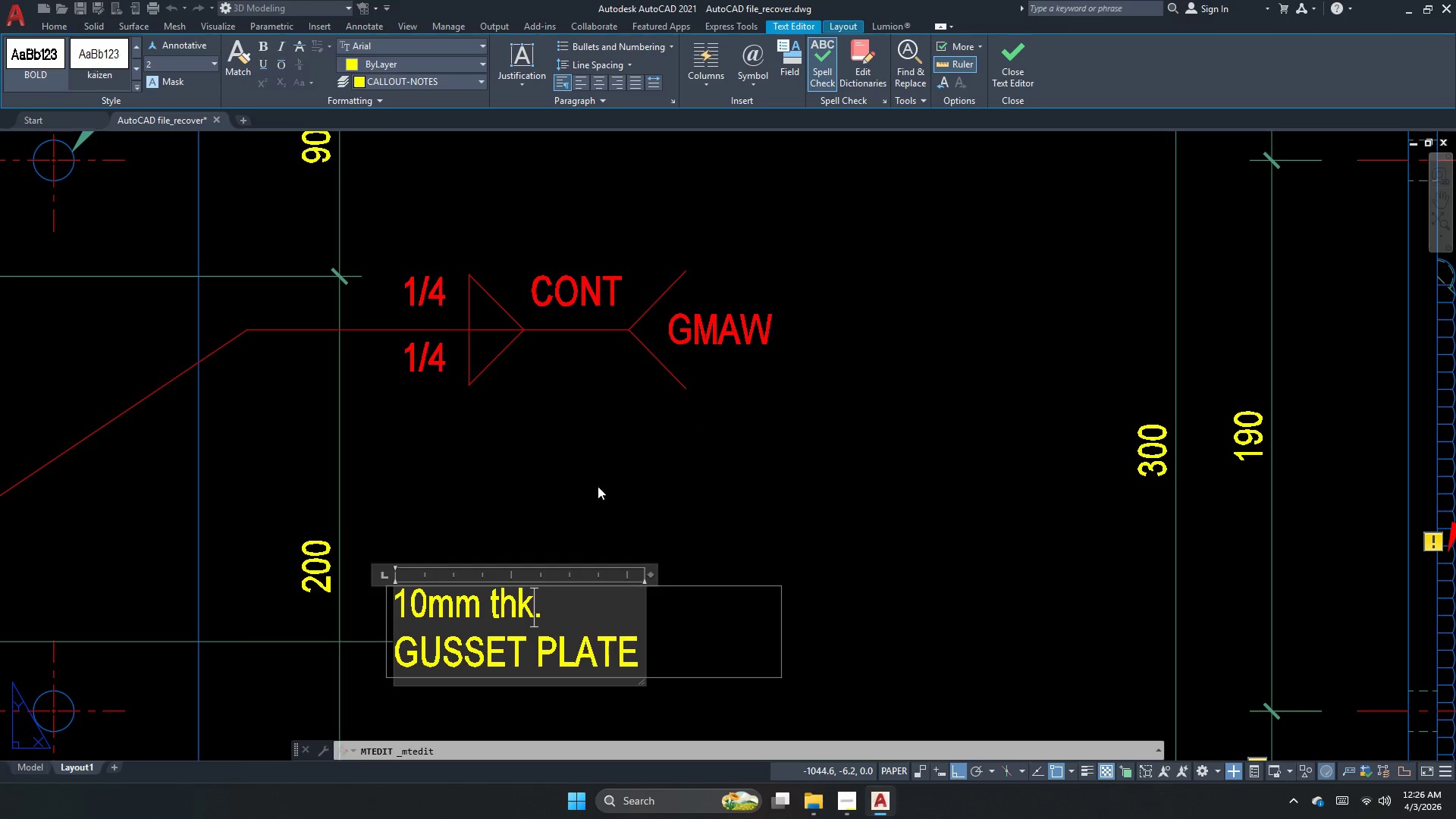 
key(Escape)
 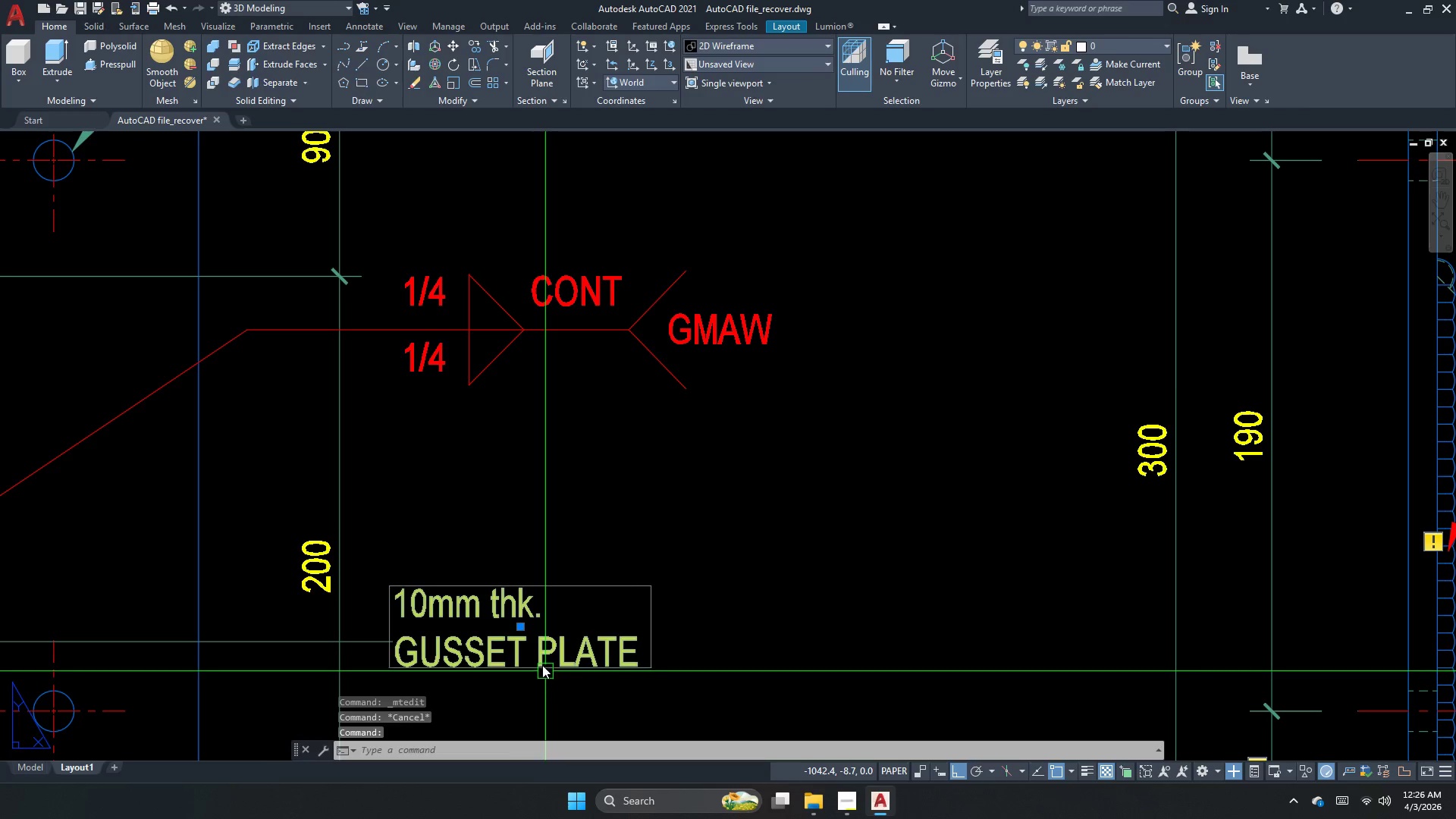 
scroll: coordinate [588, 754], scroll_direction: down, amount: 1.0
 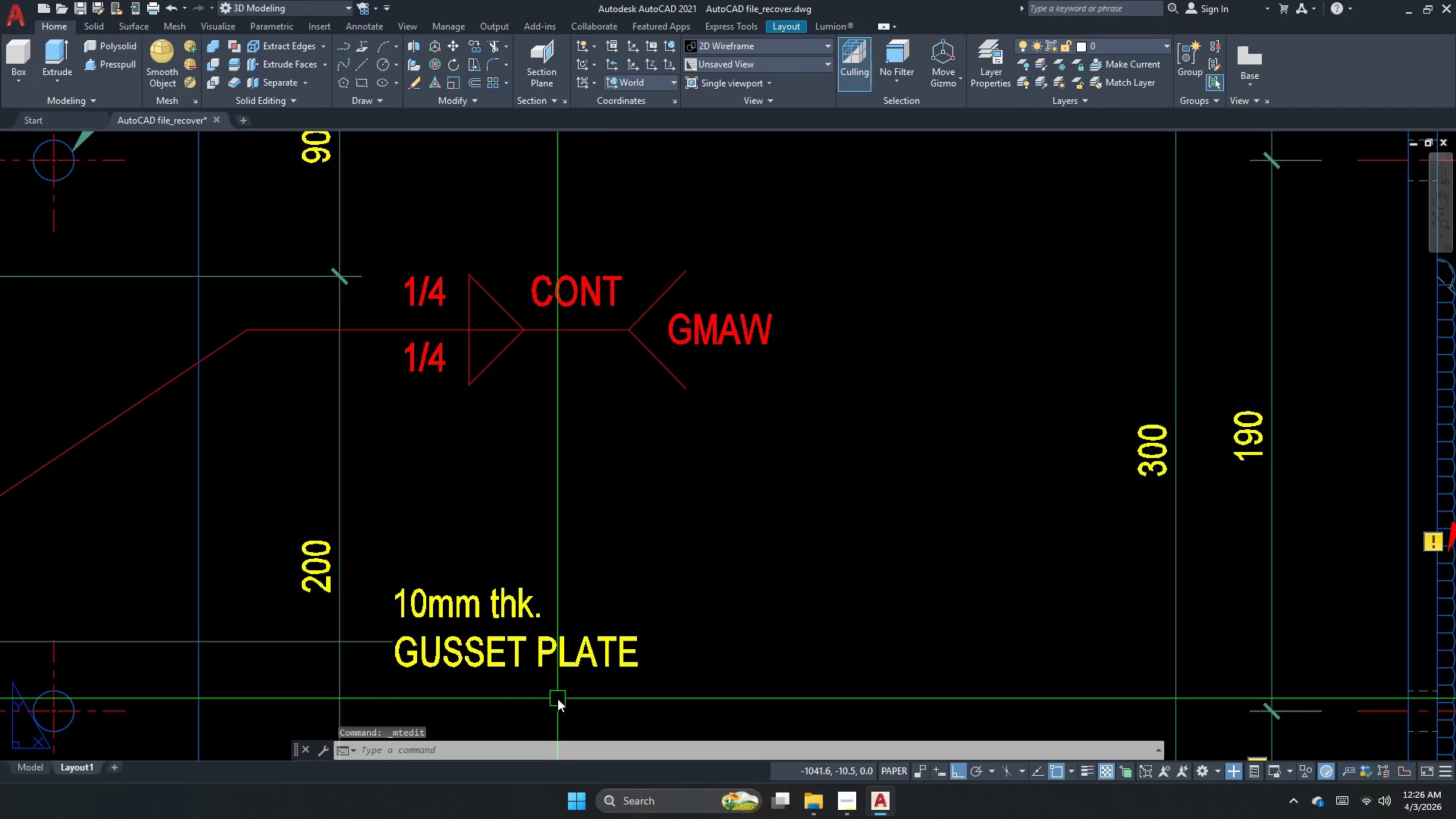 
key(M)
 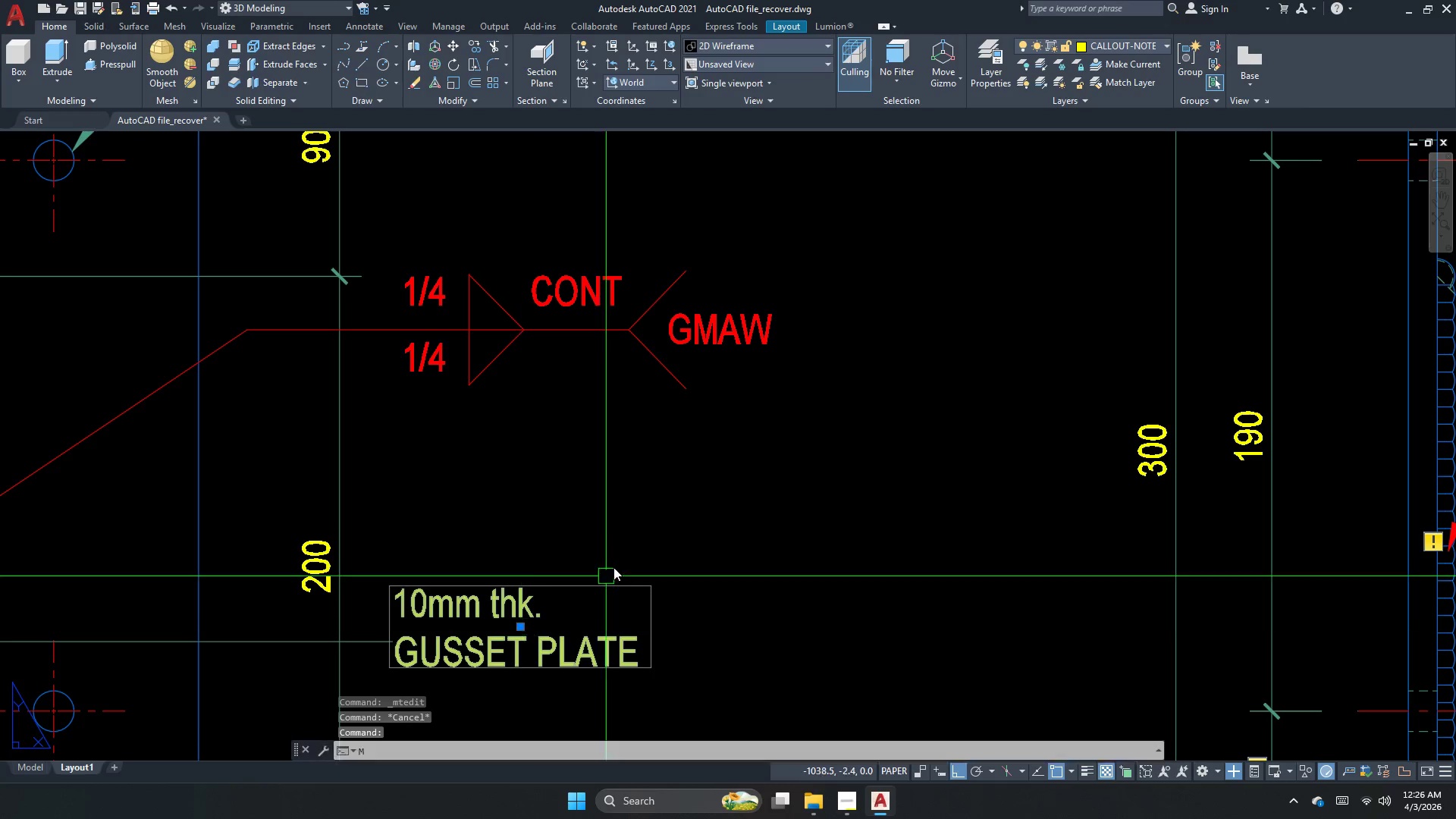 
key(Space)
 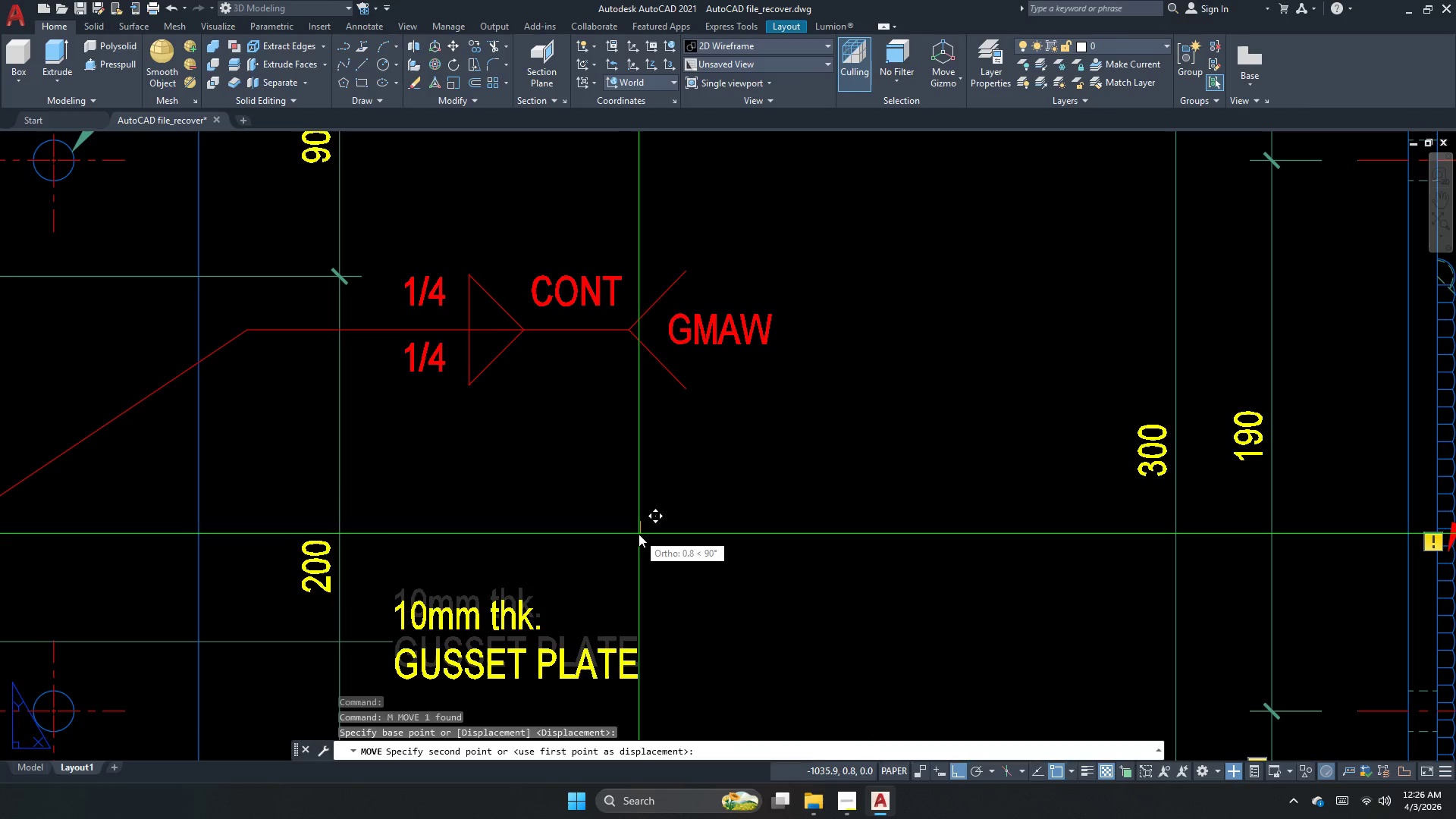 
key(Escape)
 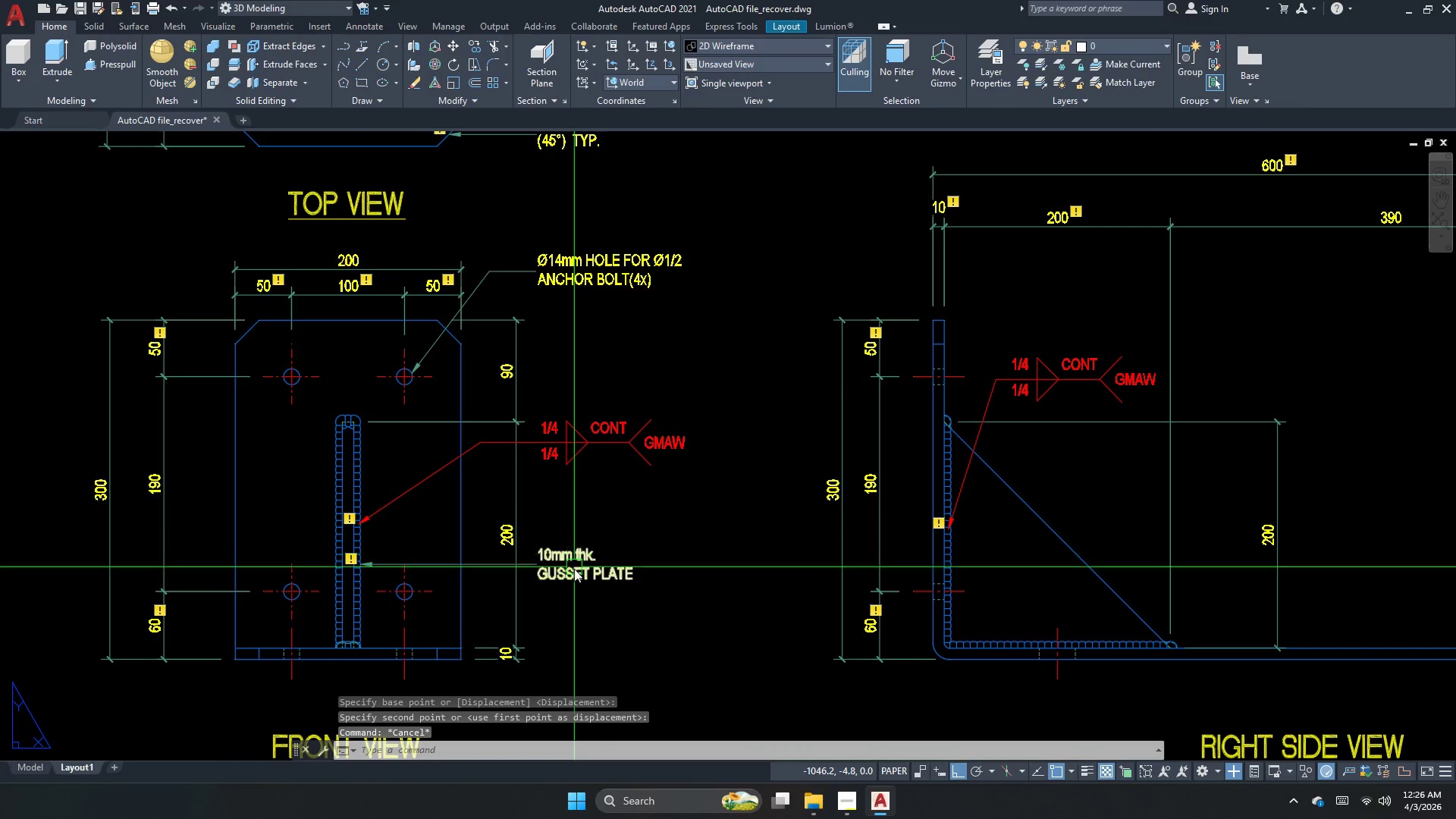 
scroll: coordinate [629, 516], scroll_direction: down, amount: 2.0
 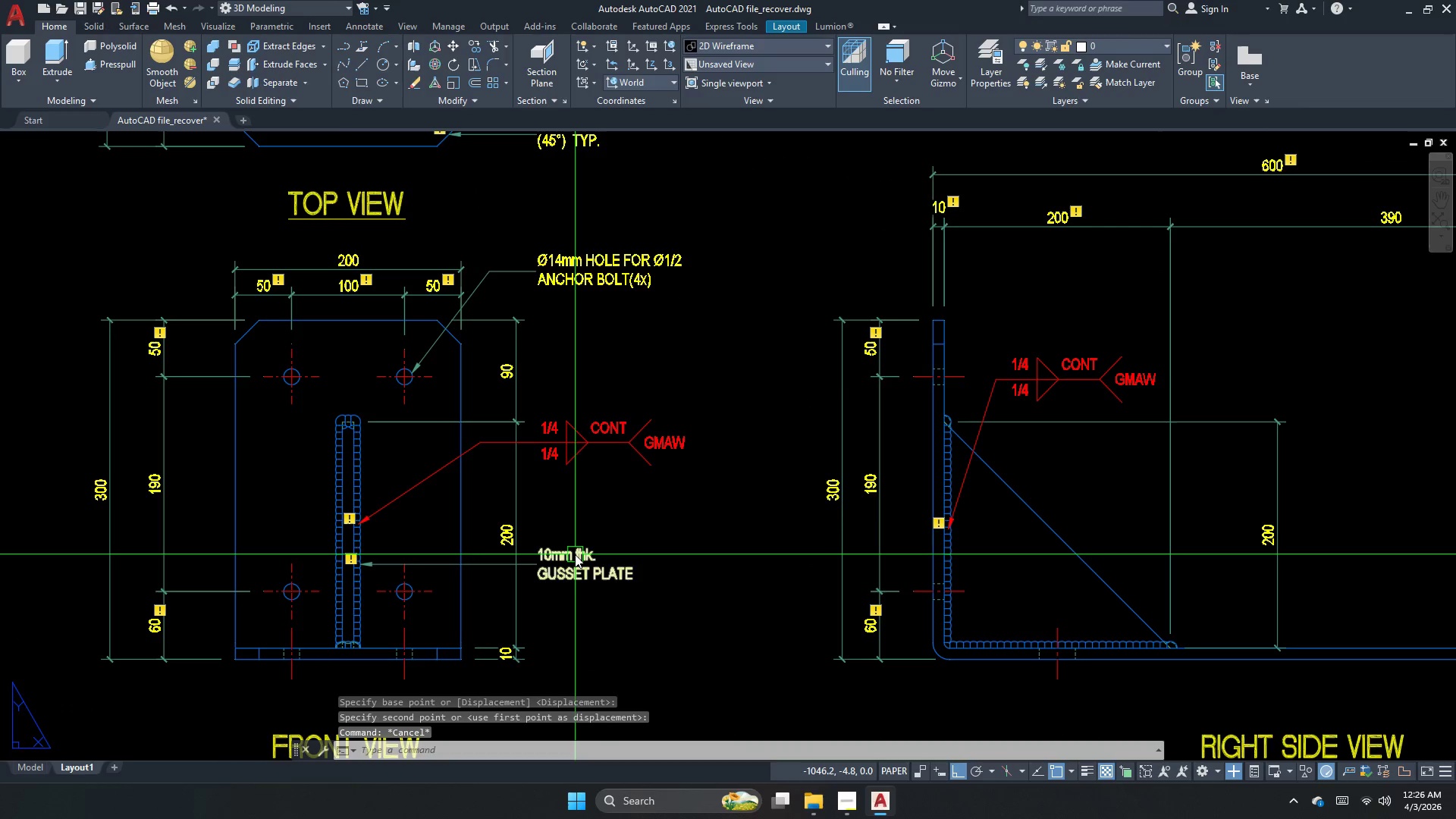 
left_click_drag(start_coordinate=[595, 617], to_coordinate=[581, 583])
 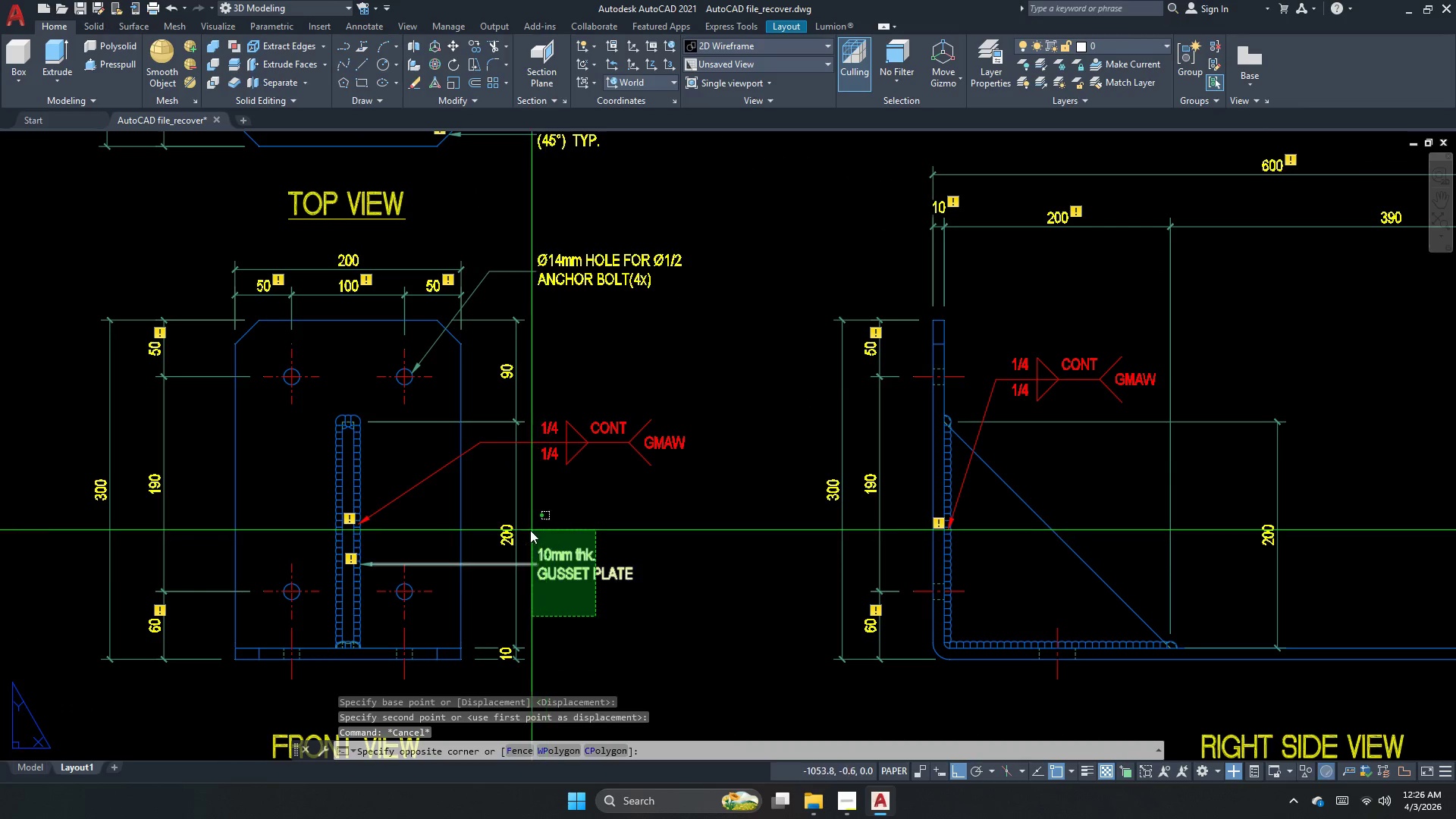 
left_click([526, 530])
 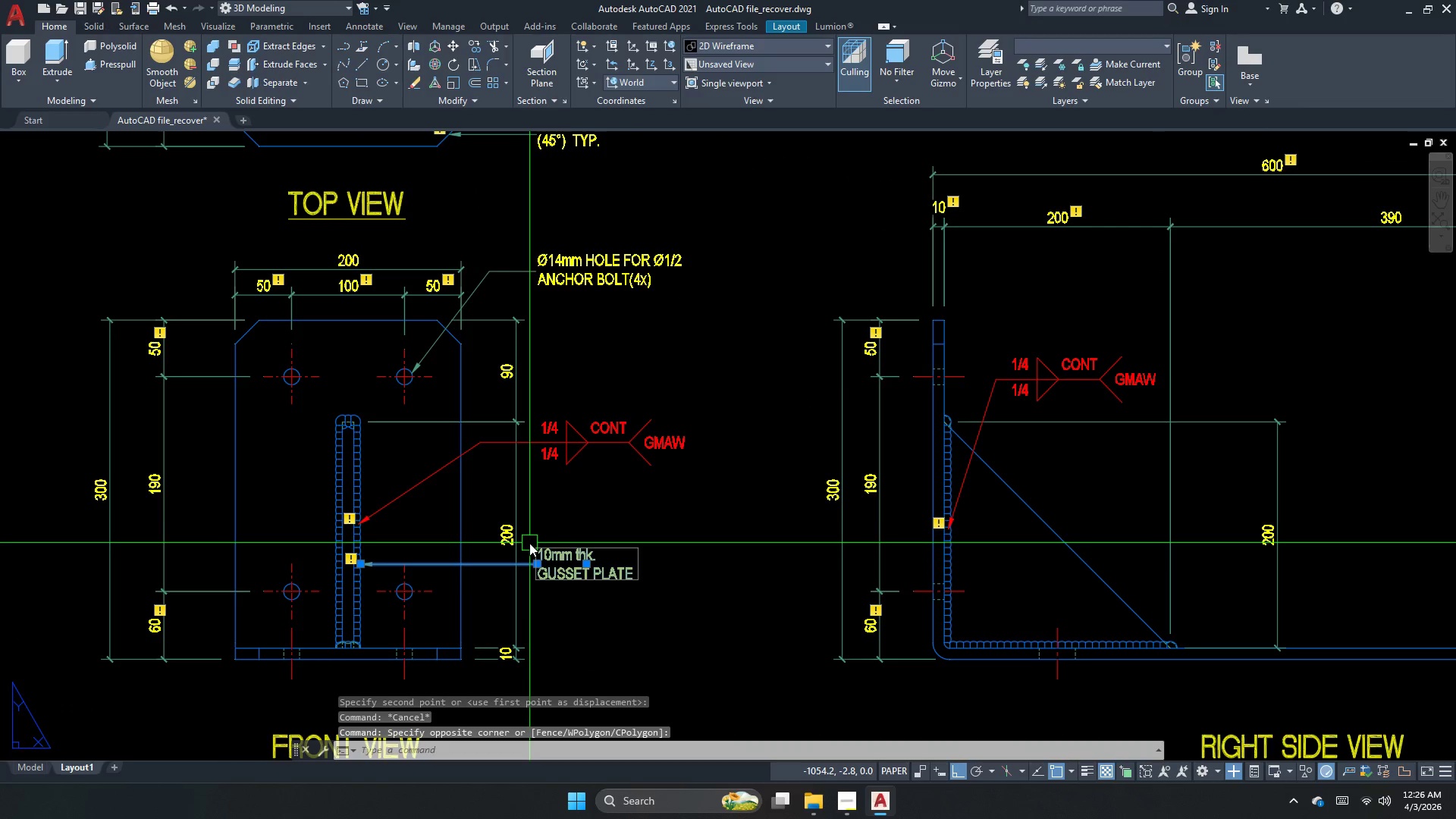 
type(co )
 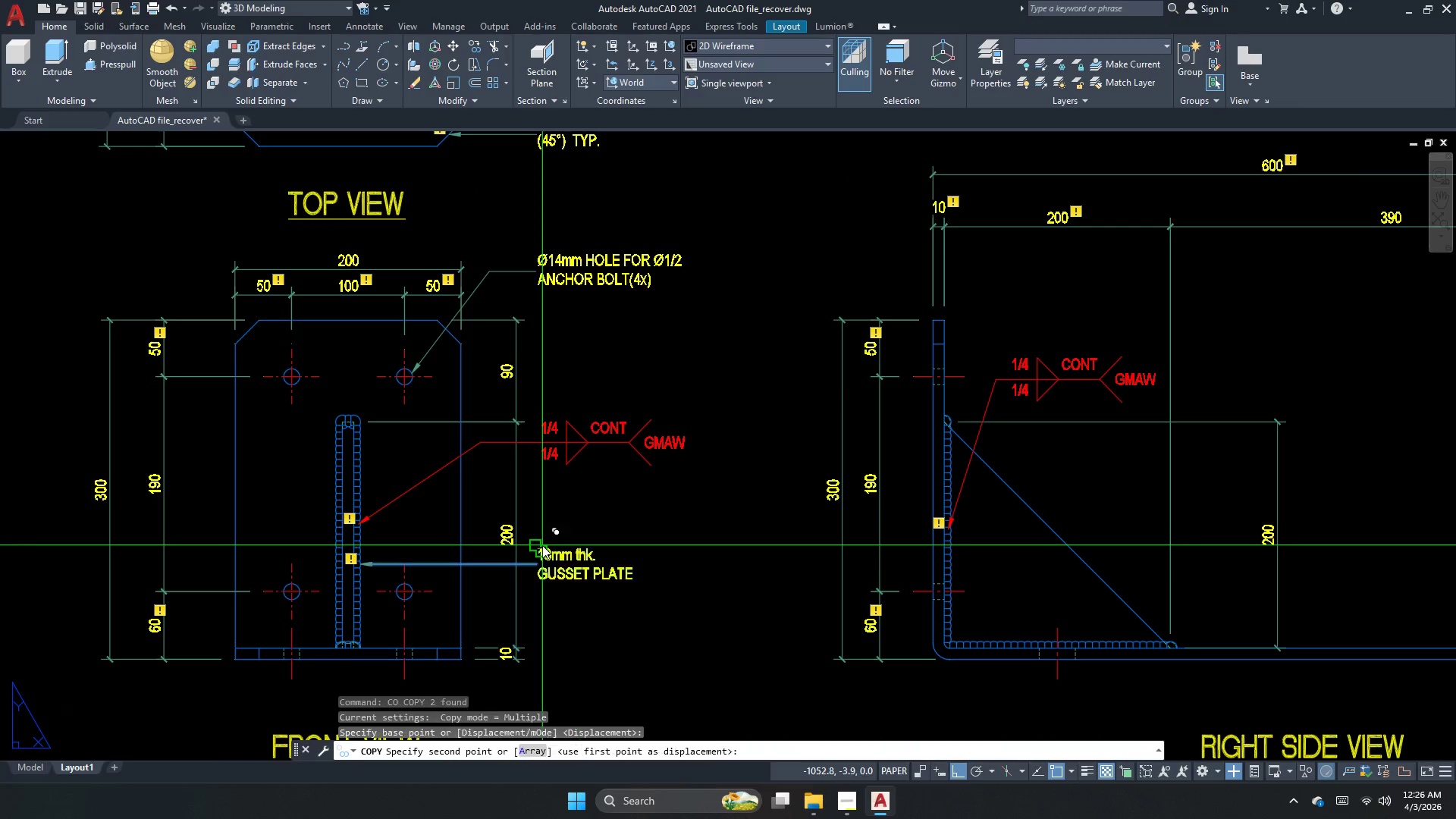 
left_click_drag(start_coordinate=[542, 545], to_coordinate=[730, 538])
 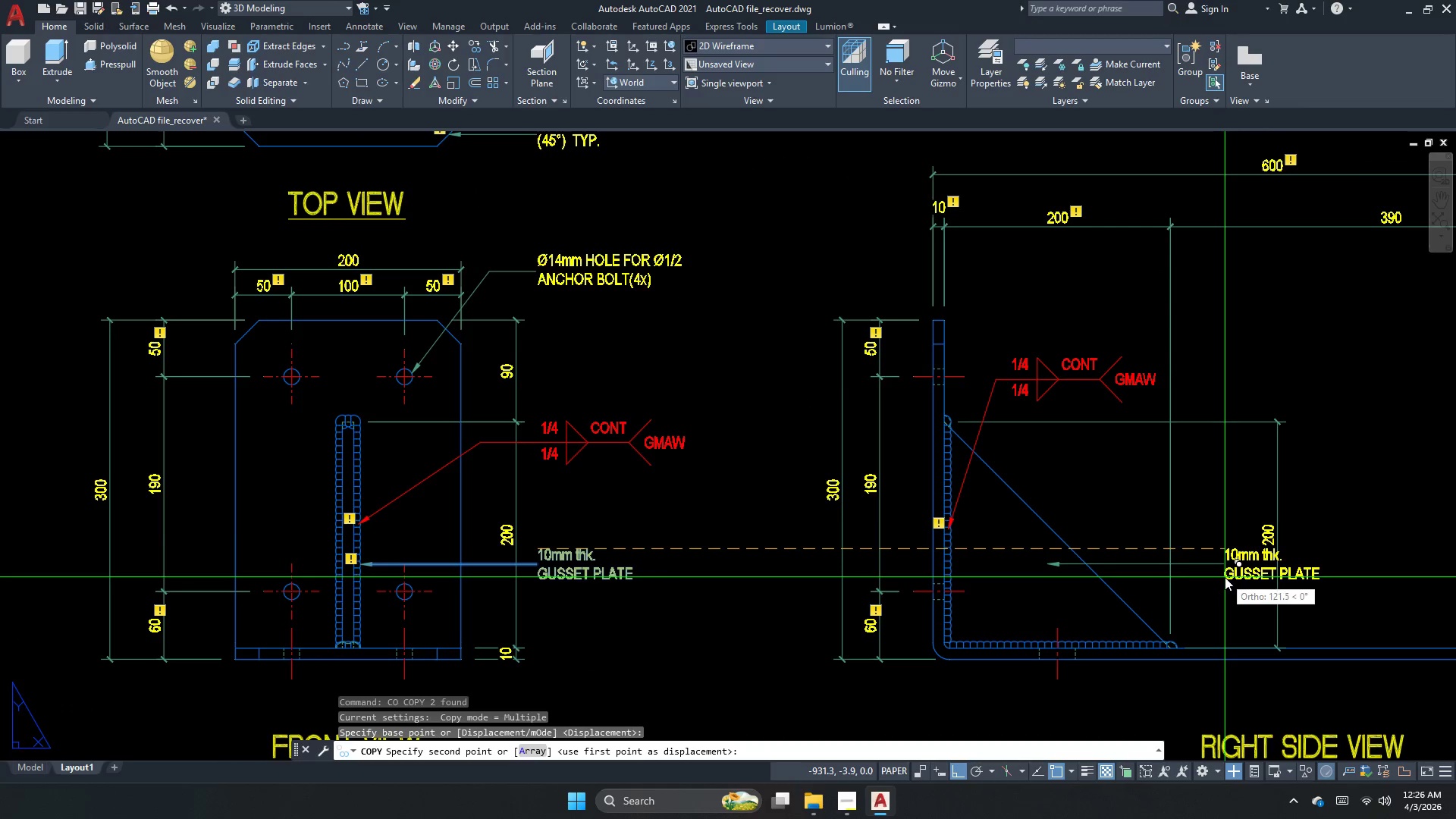 
scroll: coordinate [1225, 577], scroll_direction: up, amount: 1.0
 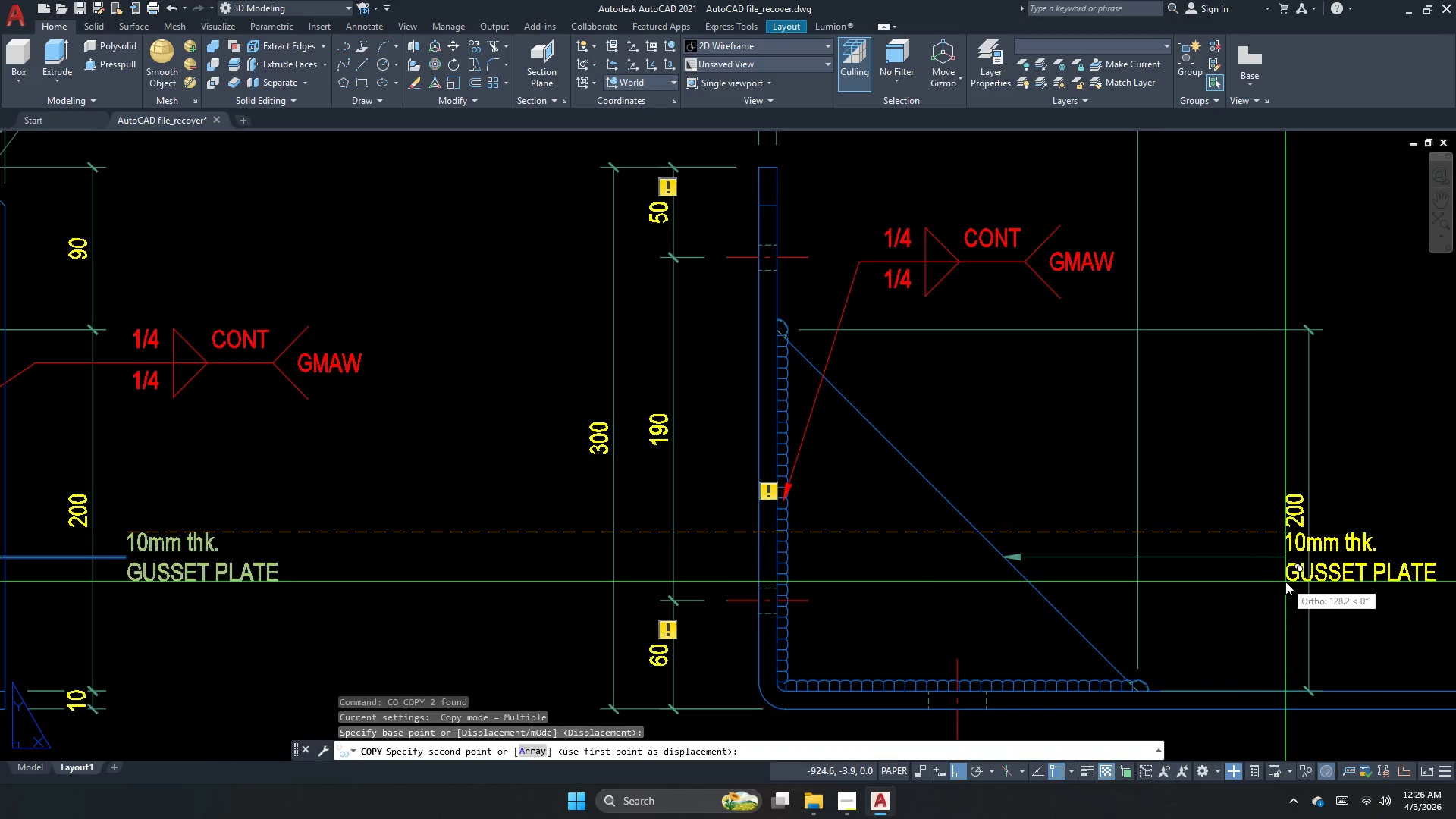 
left_click([1285, 582])
 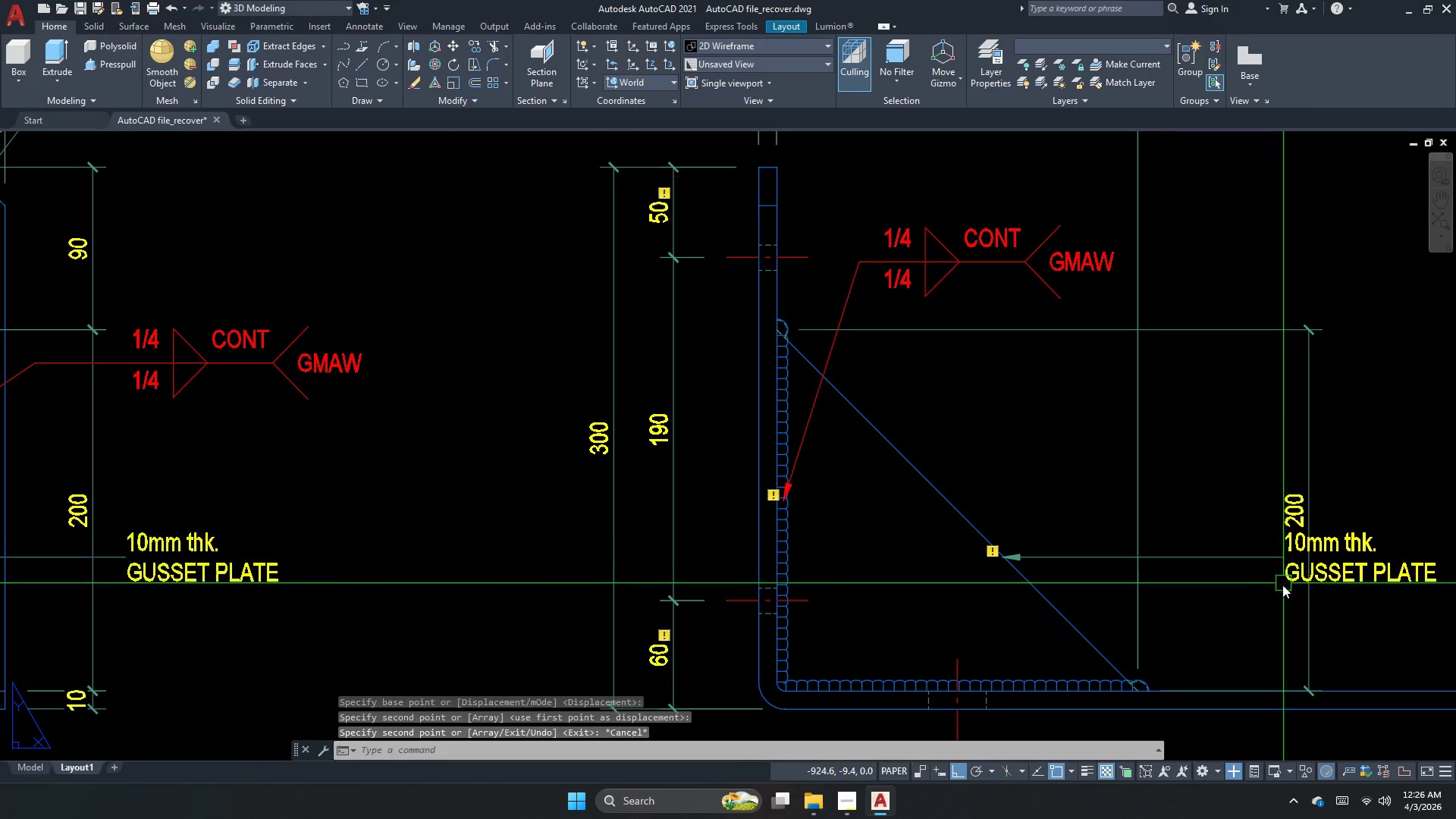 
key(Escape)
 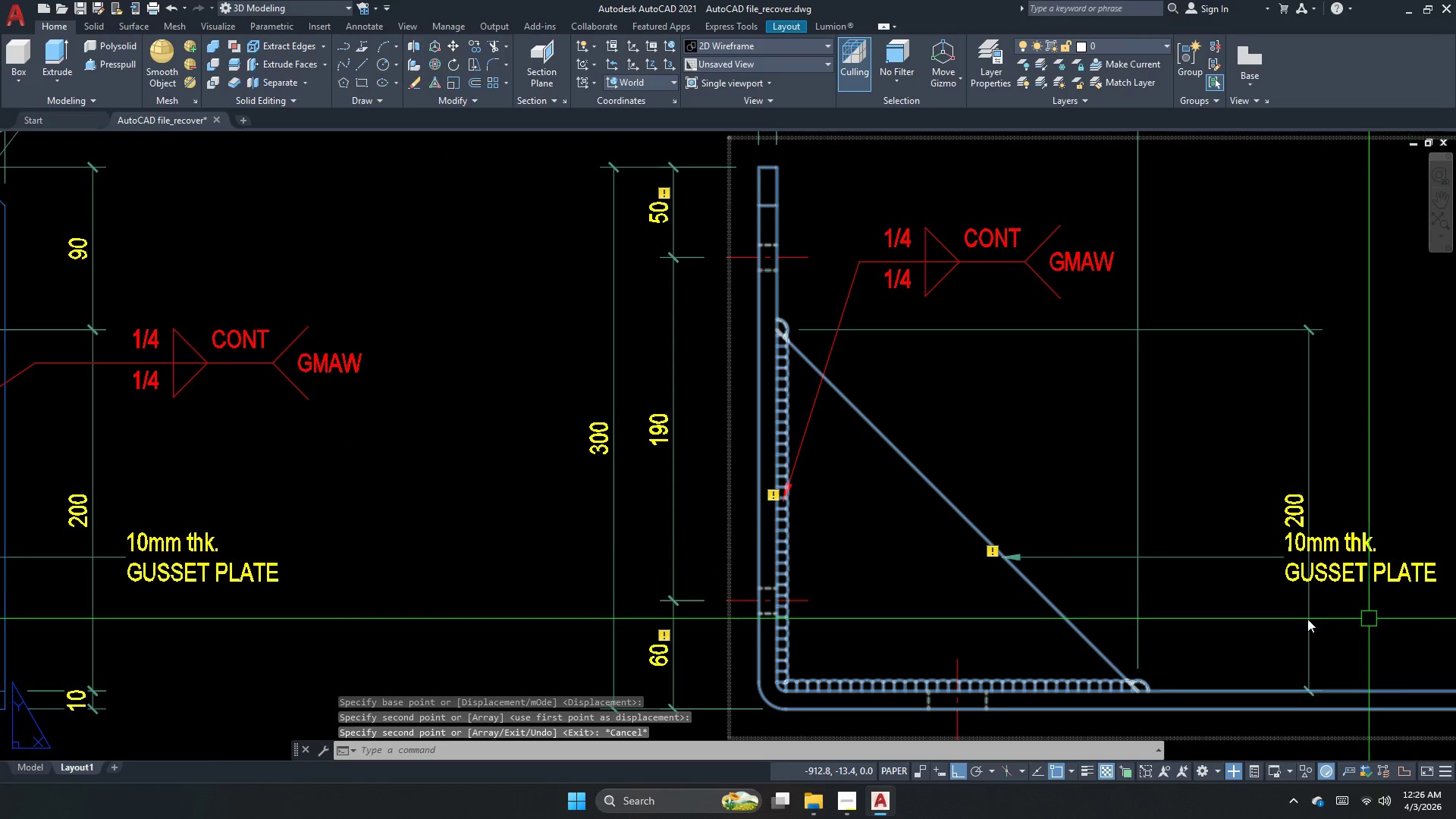 
key(S)
 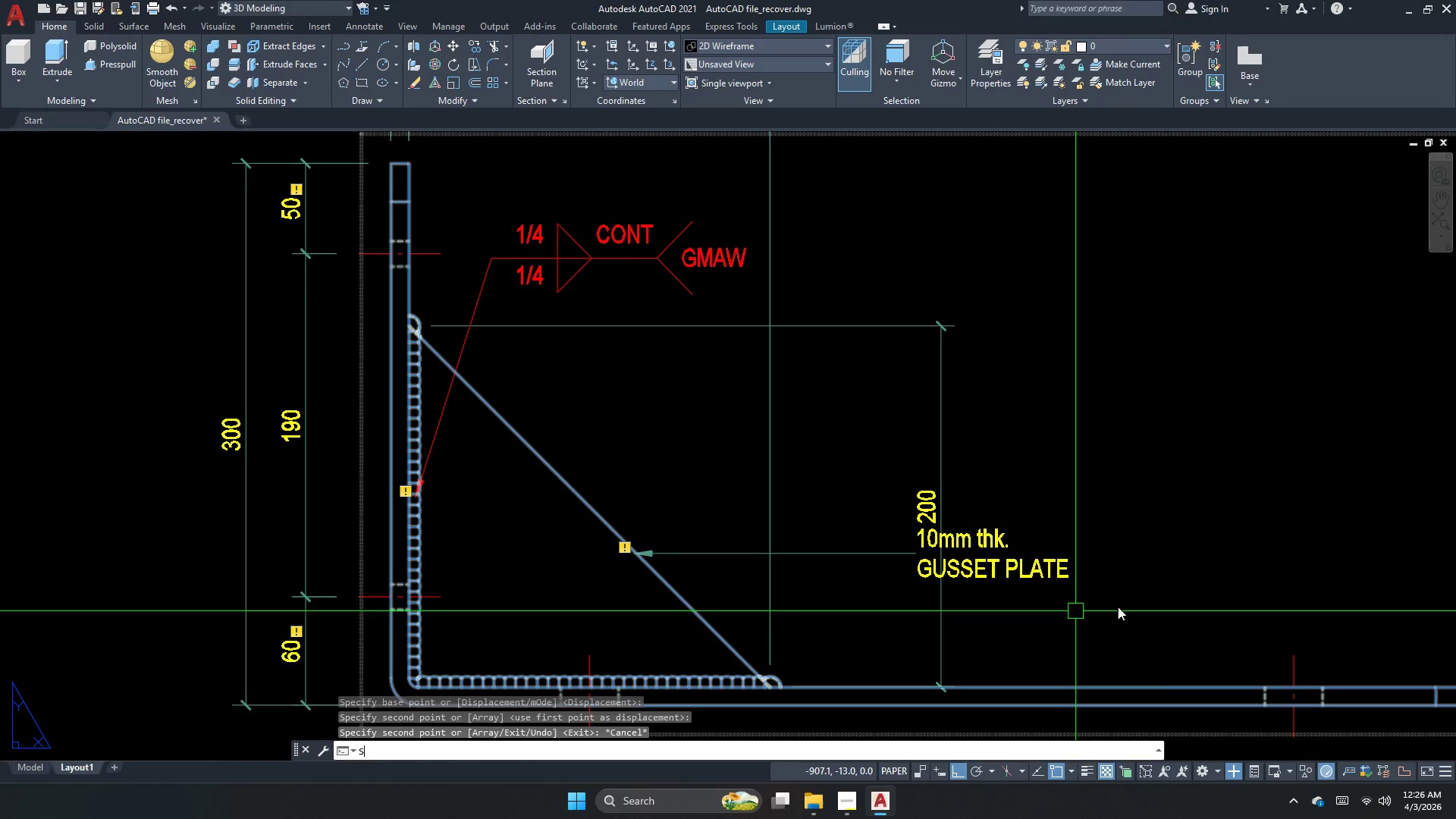 
key(Space)
 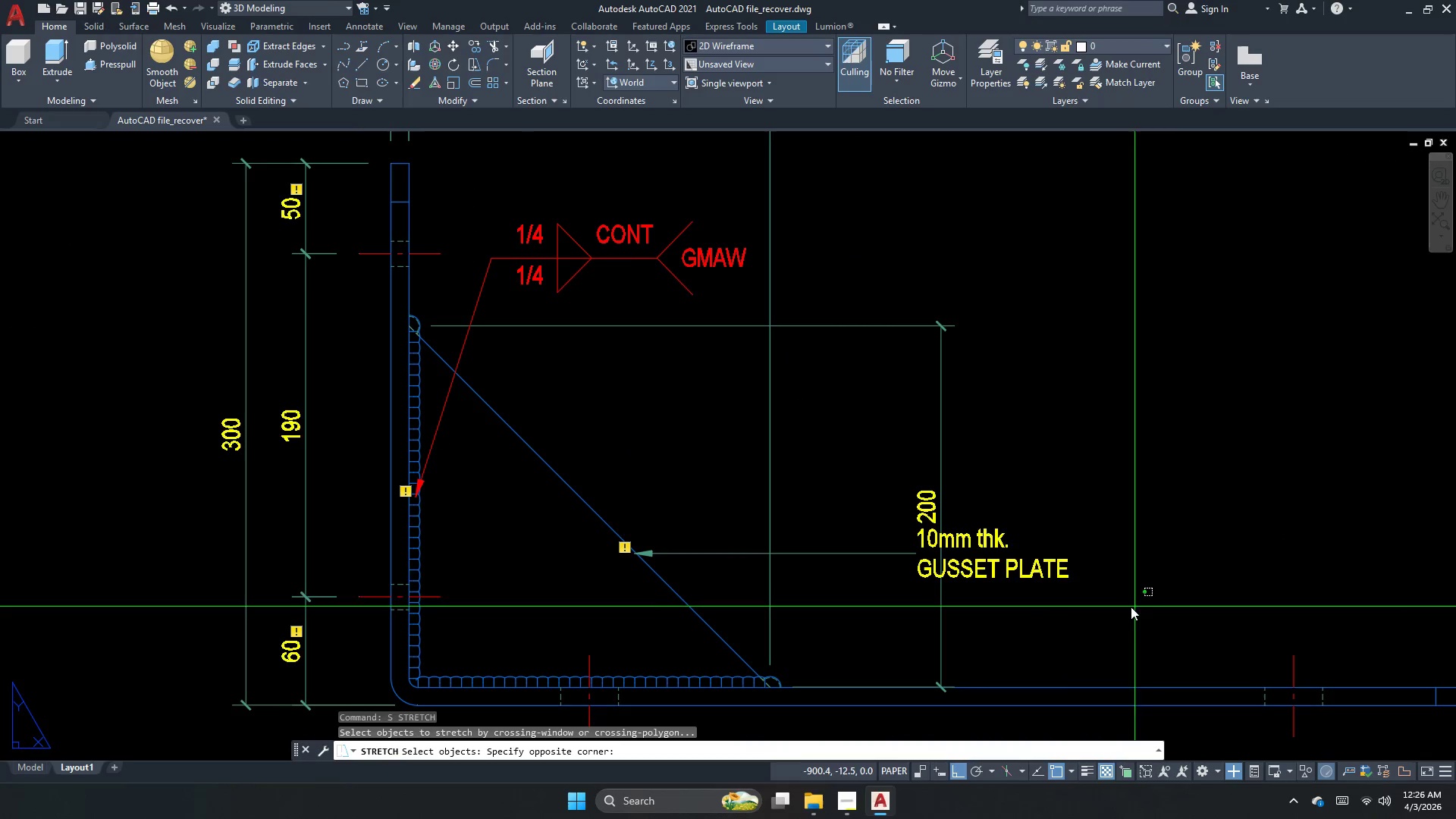 
left_click_drag(start_coordinate=[1136, 607], to_coordinate=[1034, 579])
 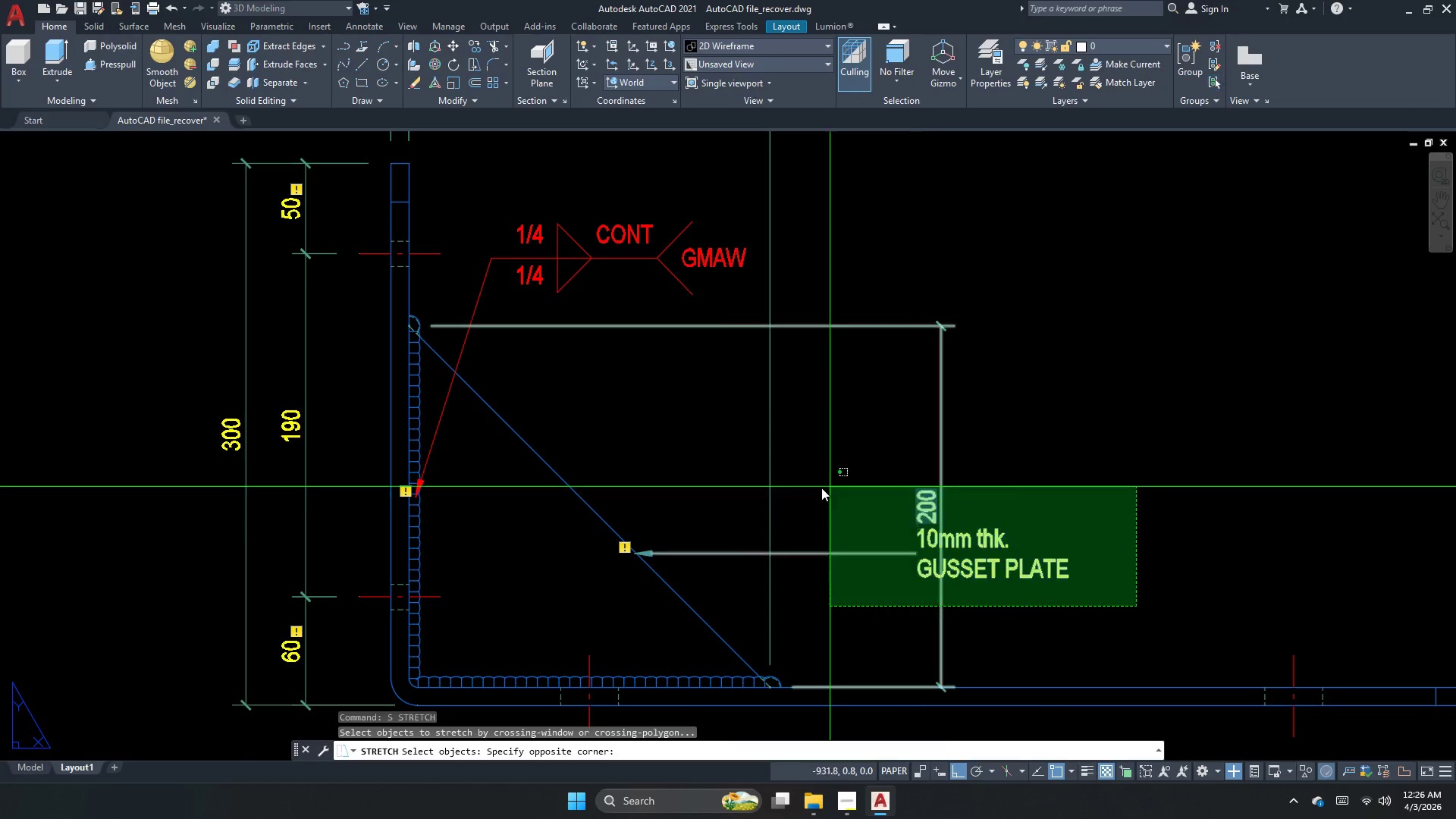 
left_click_drag(start_coordinate=[820, 488], to_coordinate=[865, 494])
 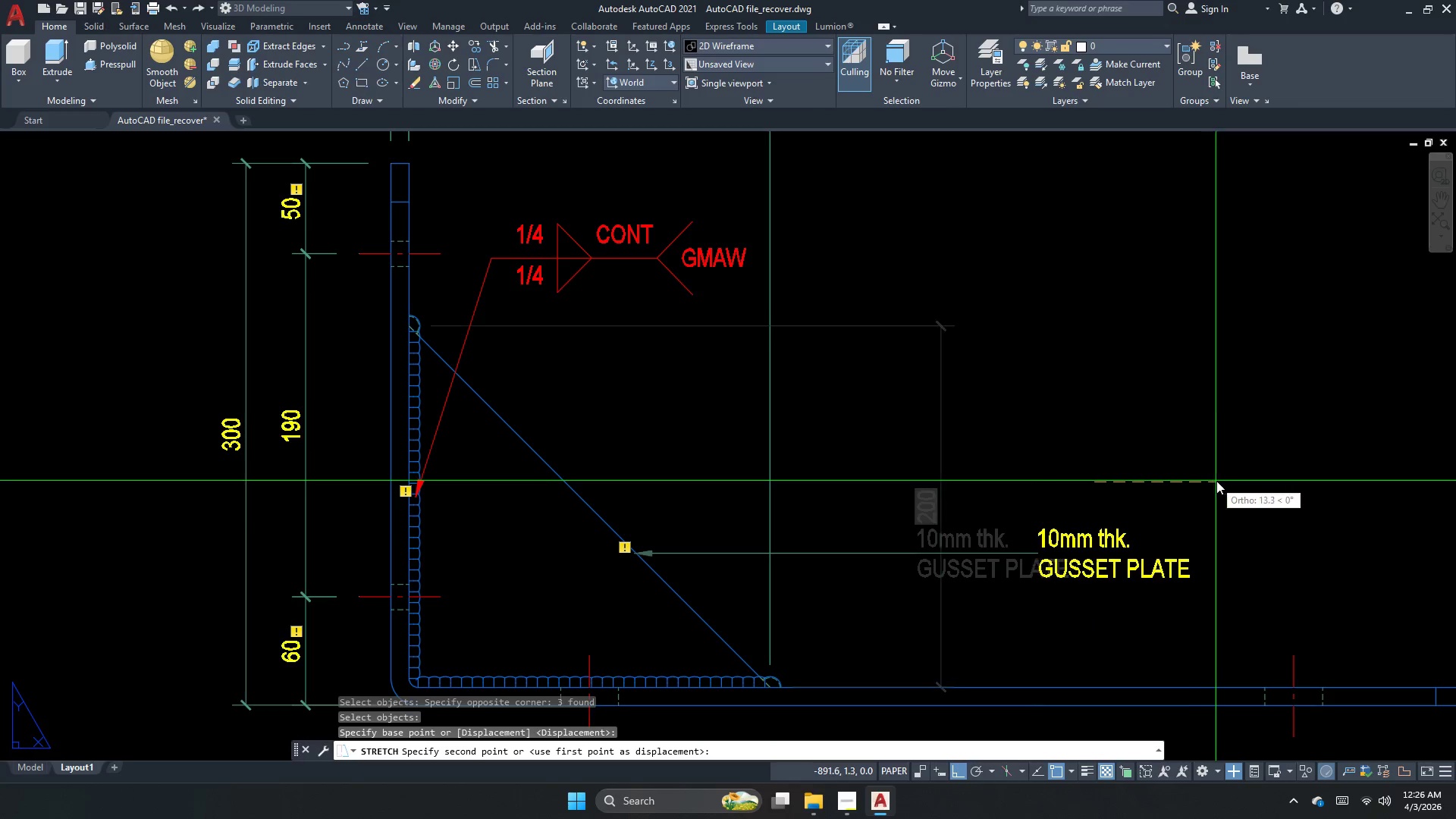 
key(Space)
 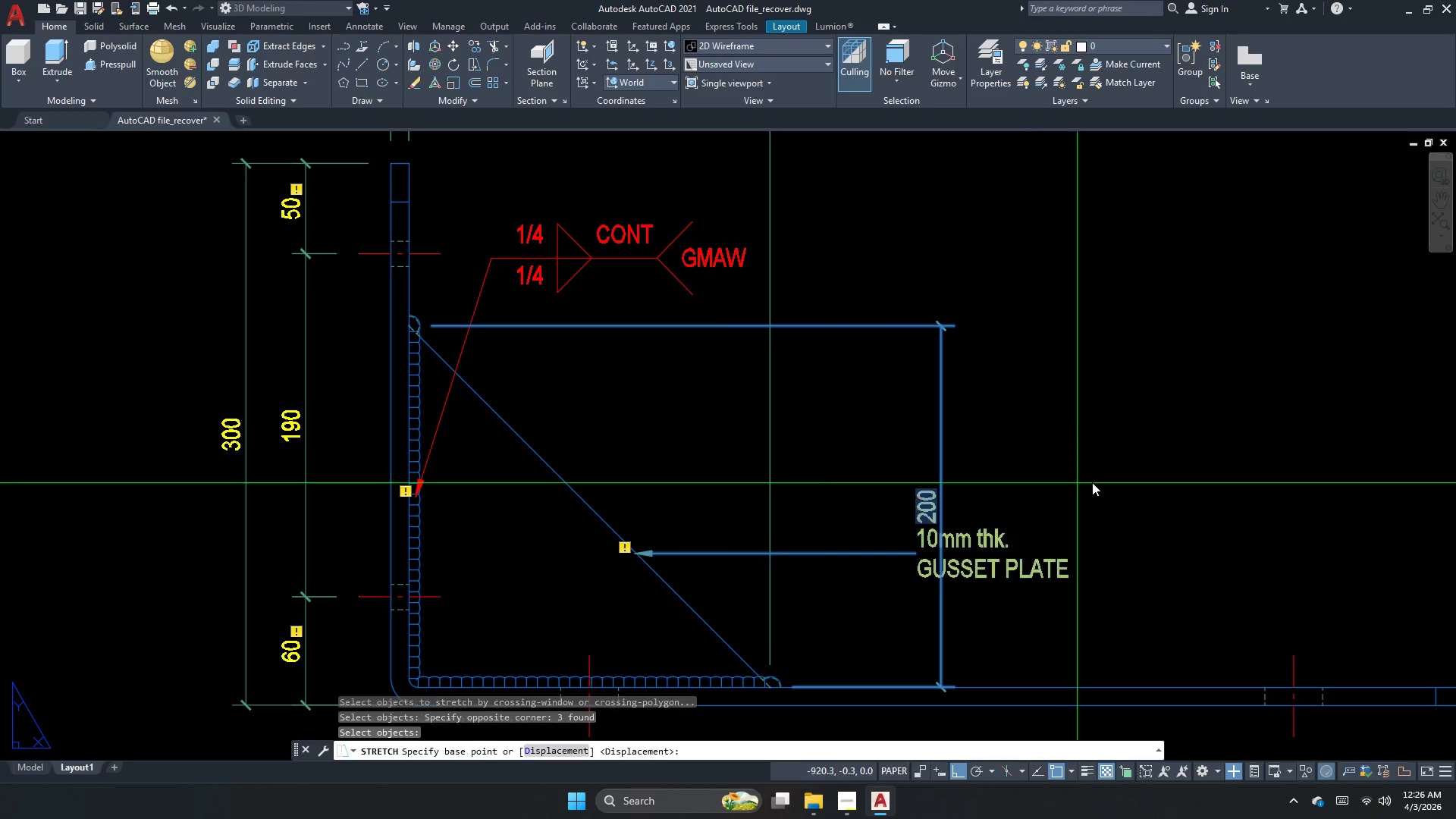 
left_click_drag(start_coordinate=[1094, 482], to_coordinate=[1169, 480])
 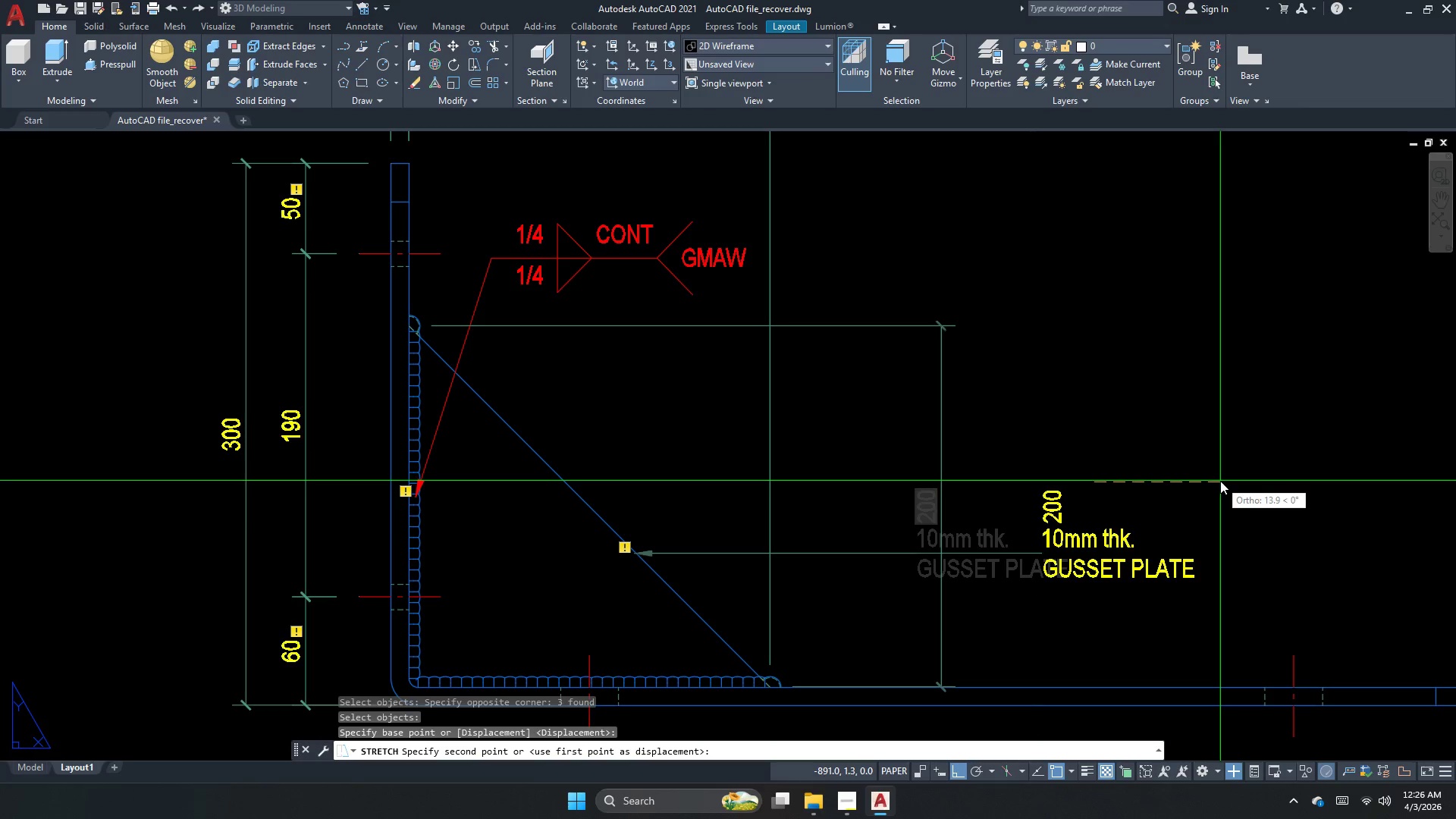 
key(Escape)
 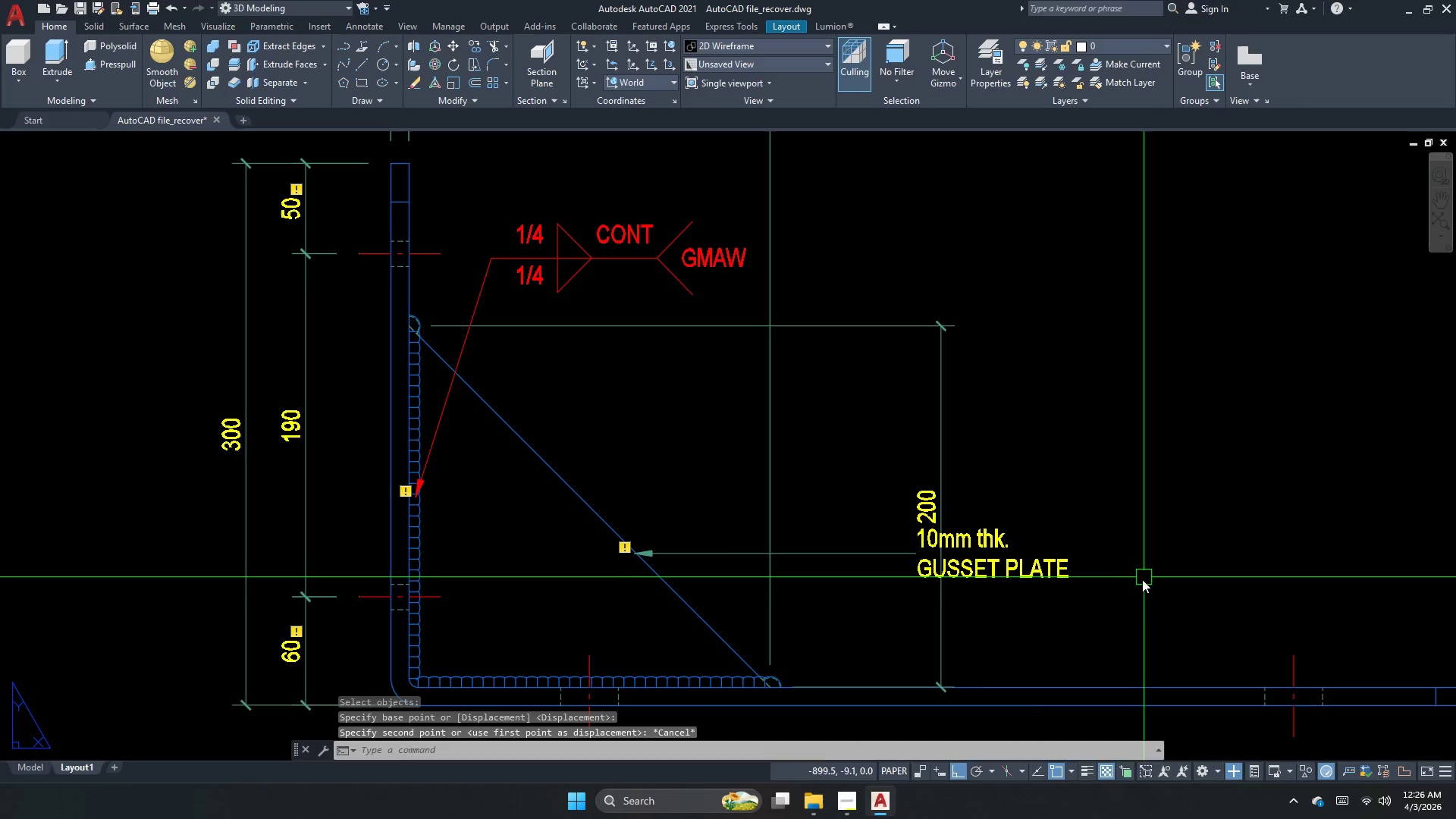 
key(S)
 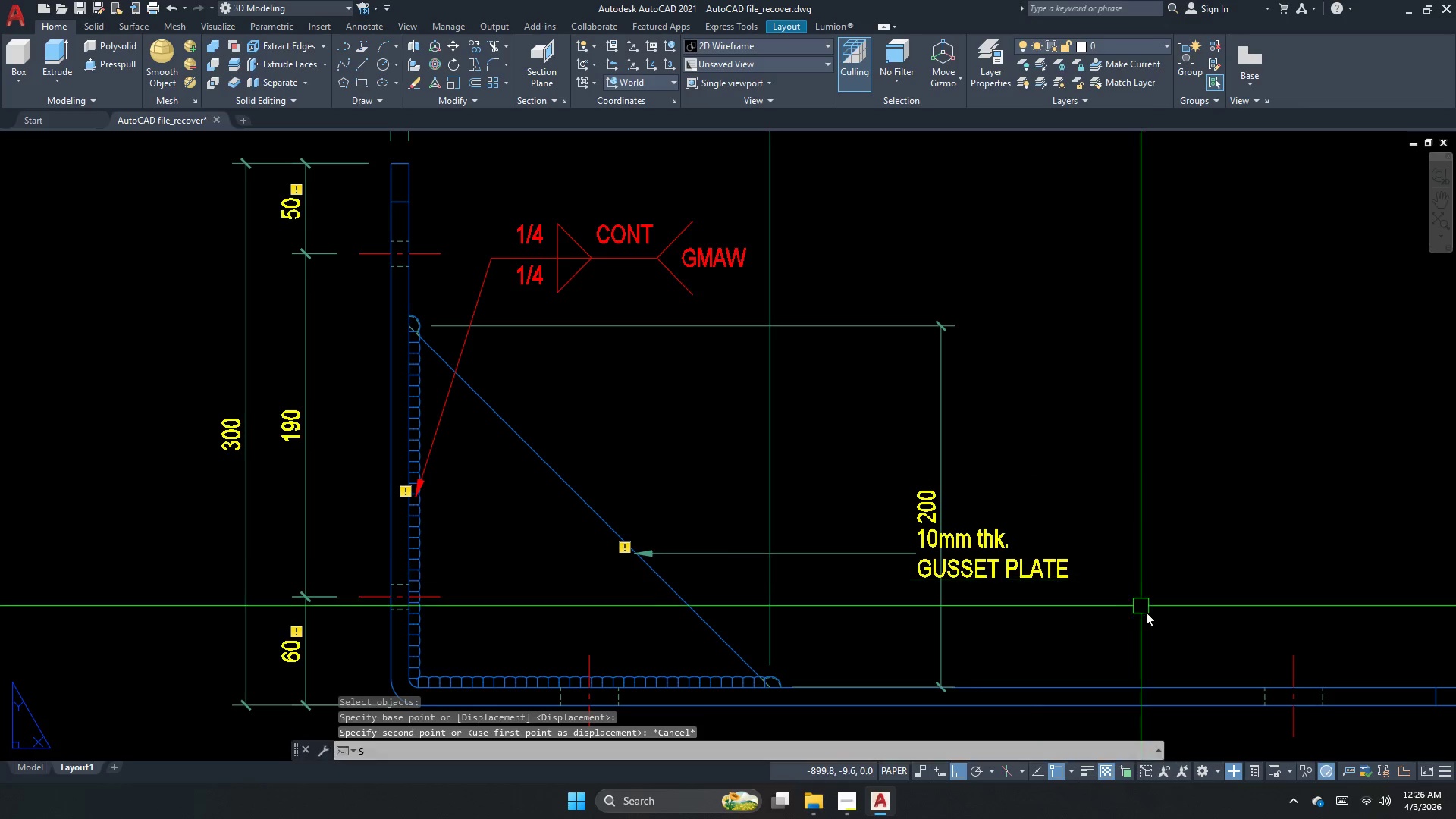 
key(Space)
 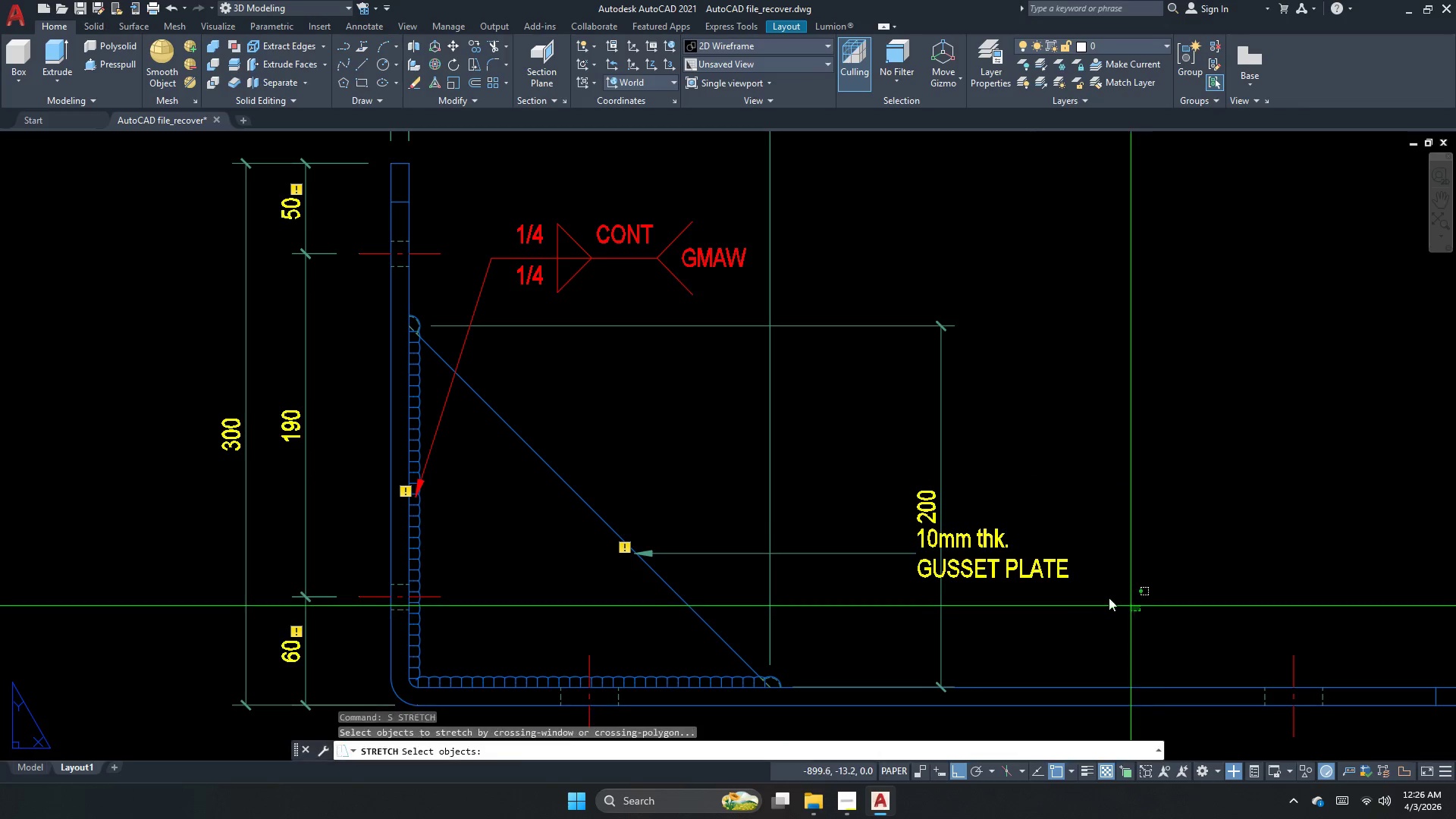 
left_click_drag(start_coordinate=[1140, 611], to_coordinate=[883, 518])
 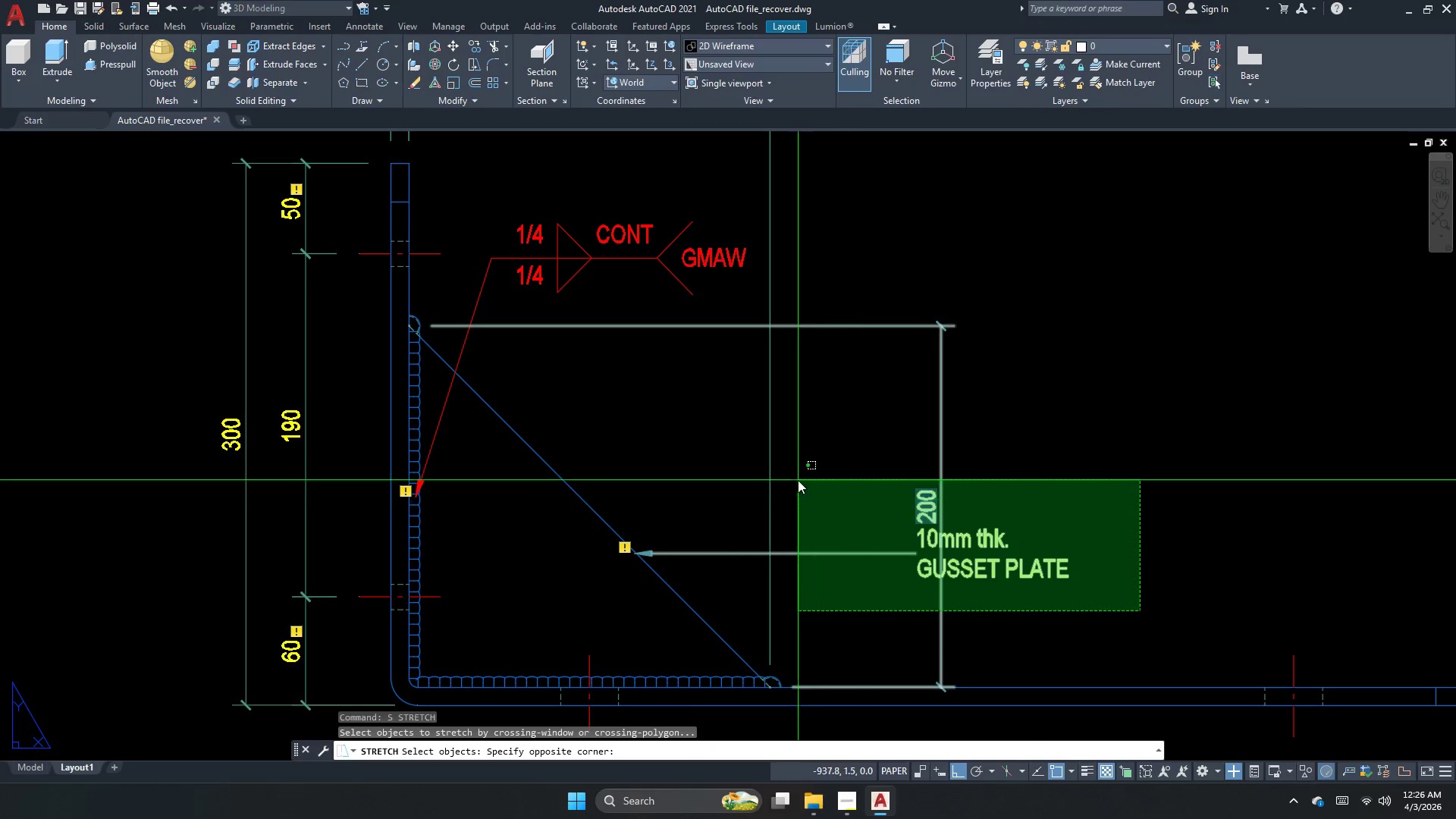 
left_click_drag(start_coordinate=[798, 480], to_coordinate=[824, 479])
 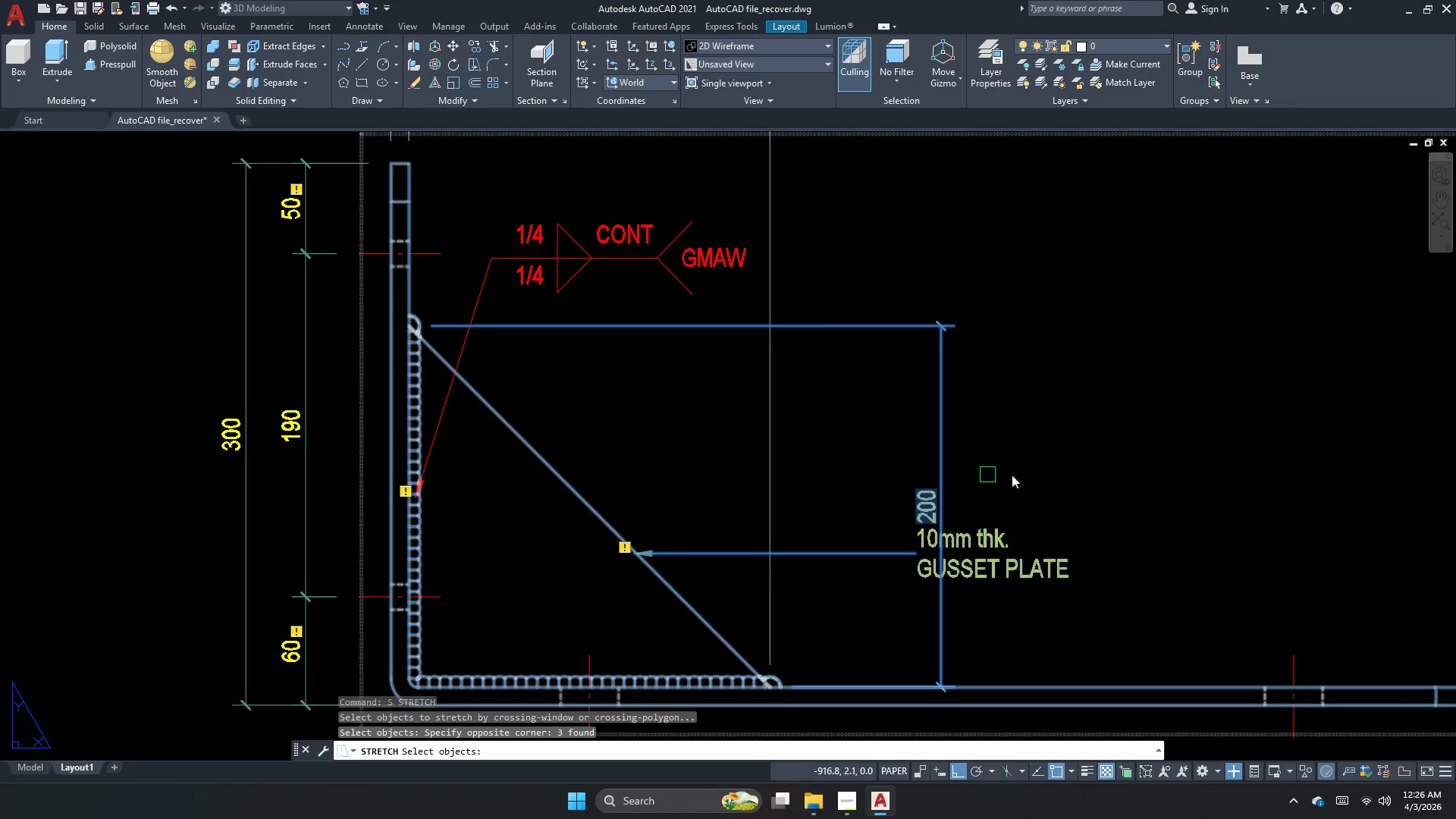 
hold_key(key=ShiftLeft, duration=0.73)
left_click_drag(start_coordinate=[1007, 514], to_coordinate=[965, 500])
 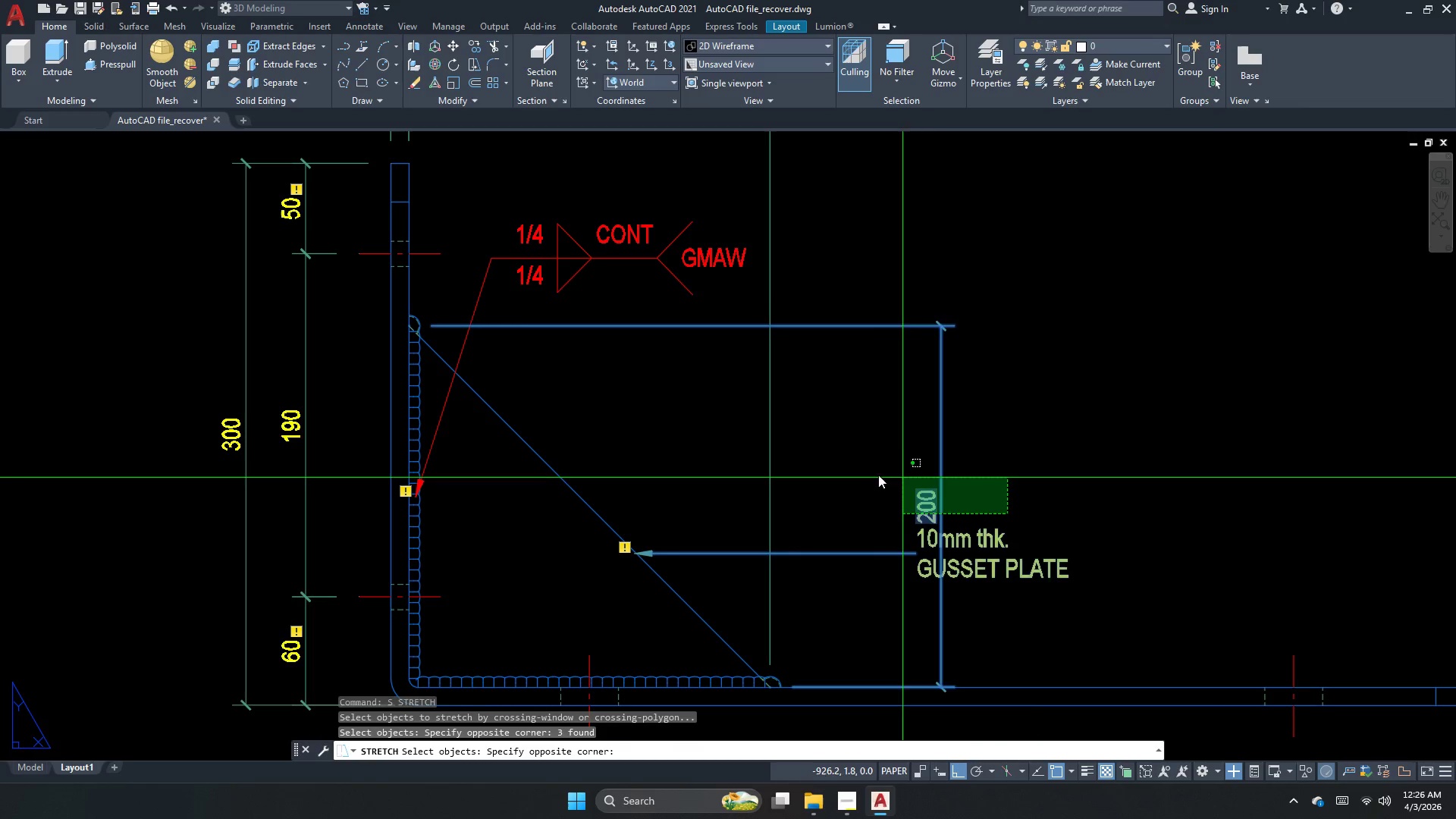 
left_click_drag(start_coordinate=[871, 475], to_coordinate=[875, 475])
 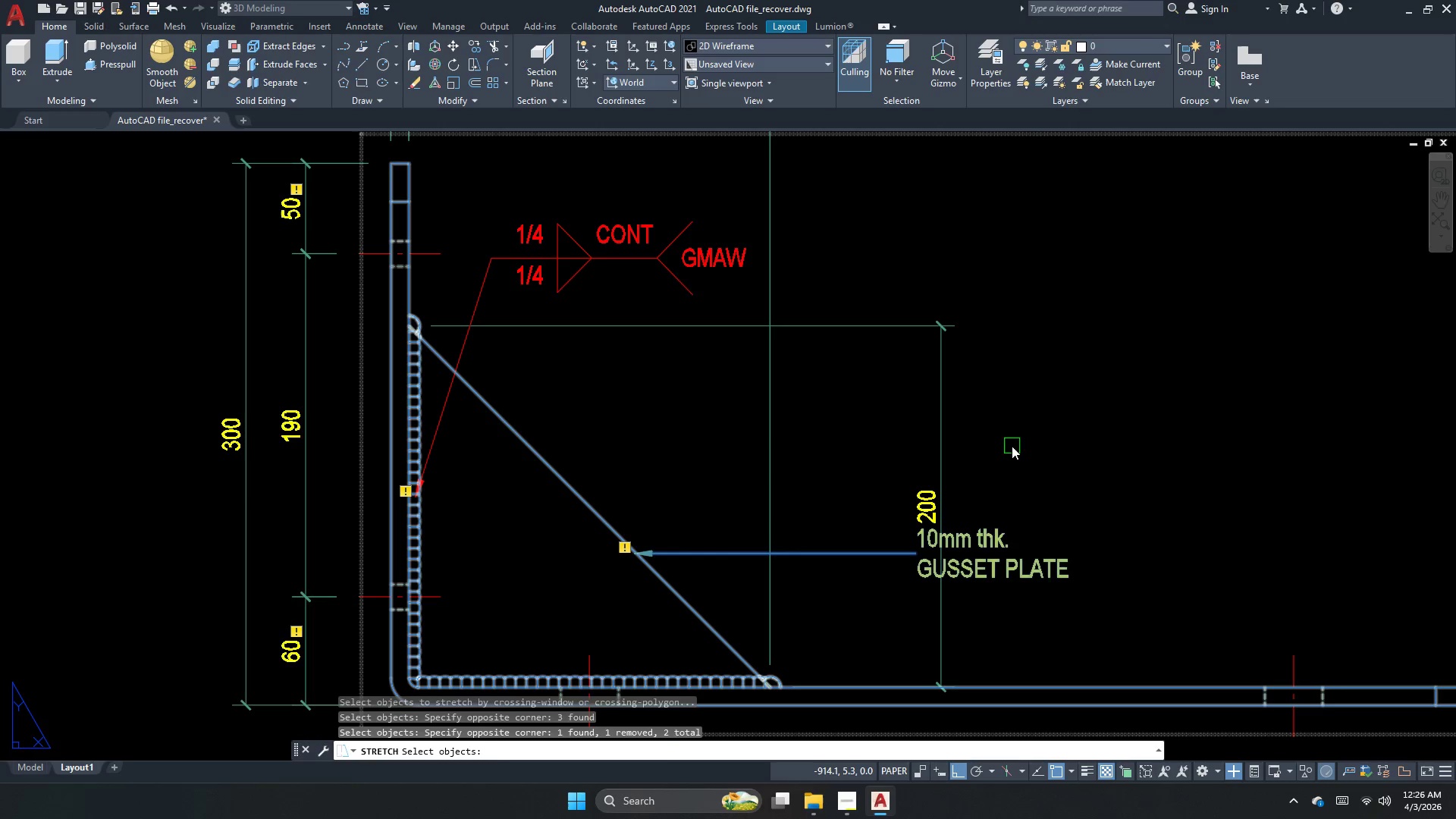 
key(Space)
 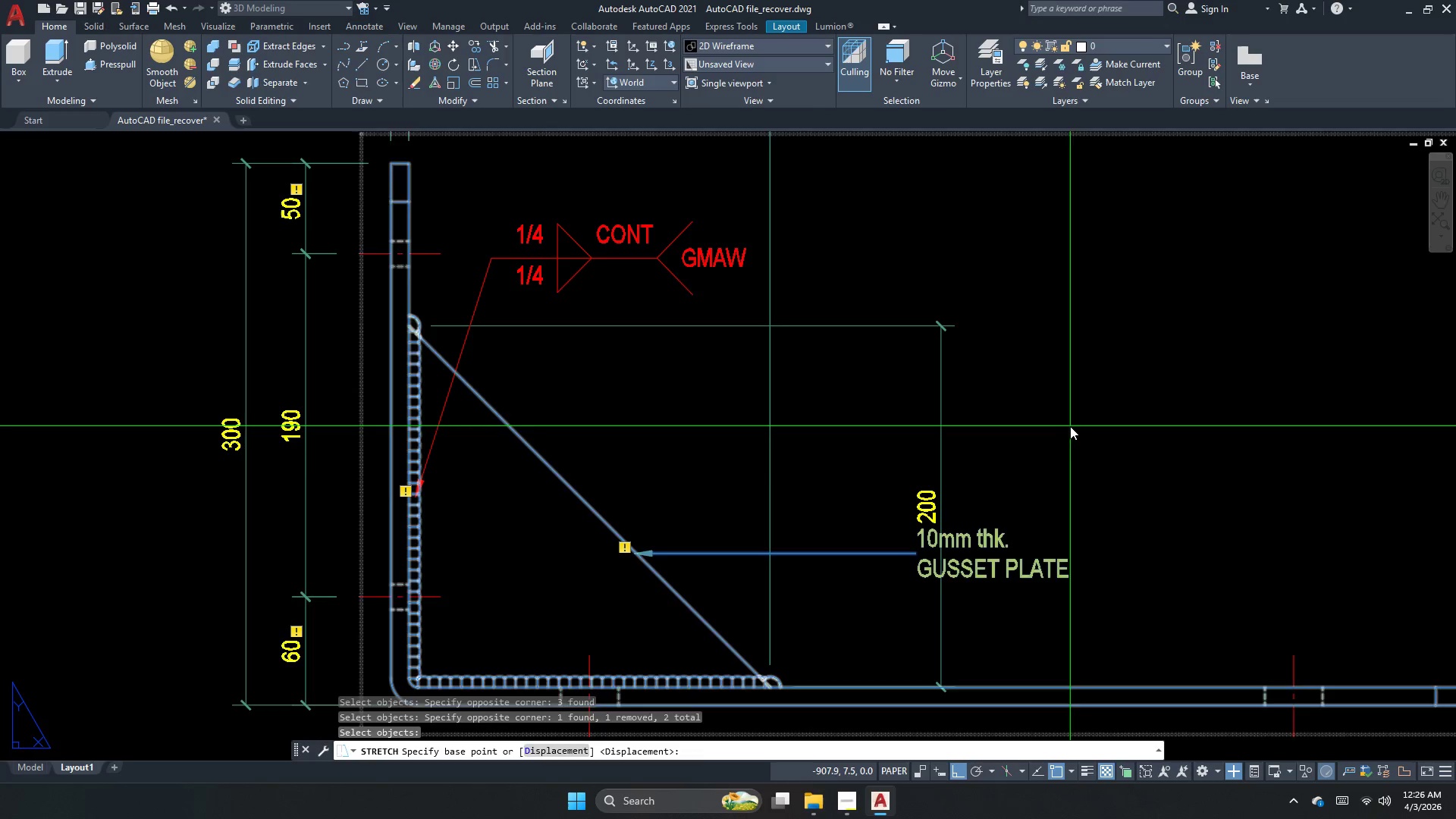 
left_click_drag(start_coordinate=[1071, 426], to_coordinate=[1116, 431])
 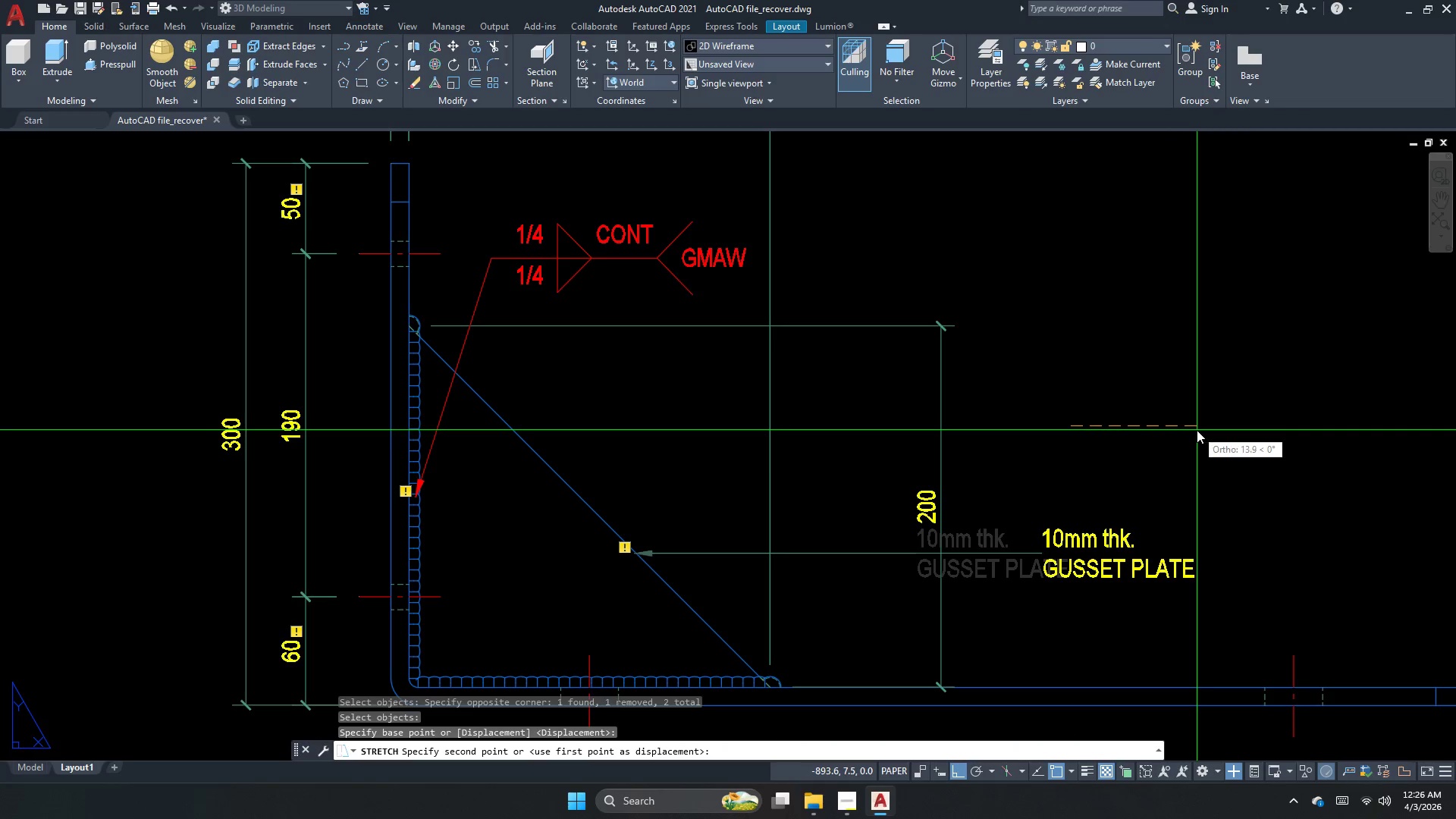 
left_click_drag(start_coordinate=[1197, 430], to_coordinate=[1140, 456])
 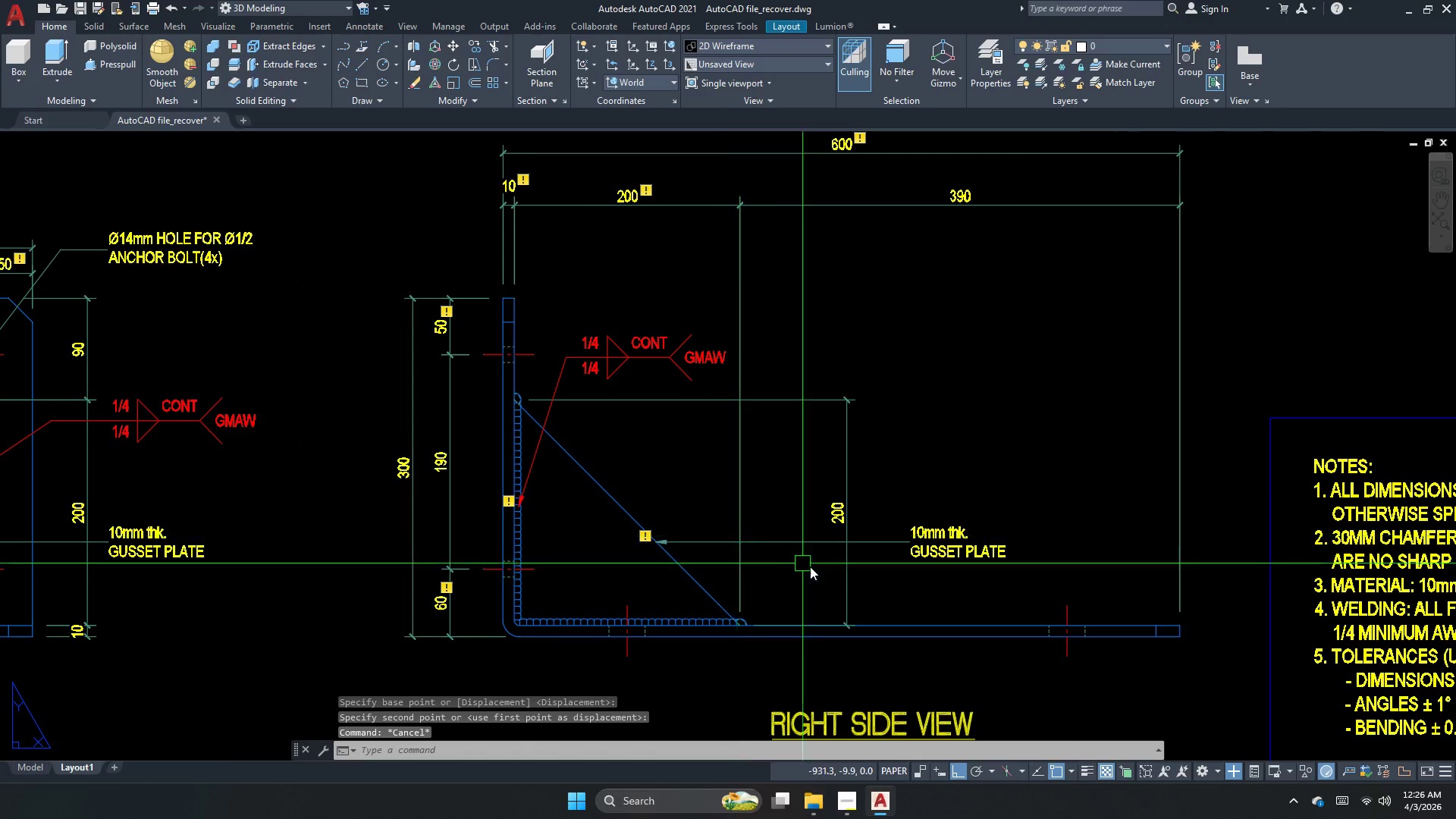 
key(Escape)
 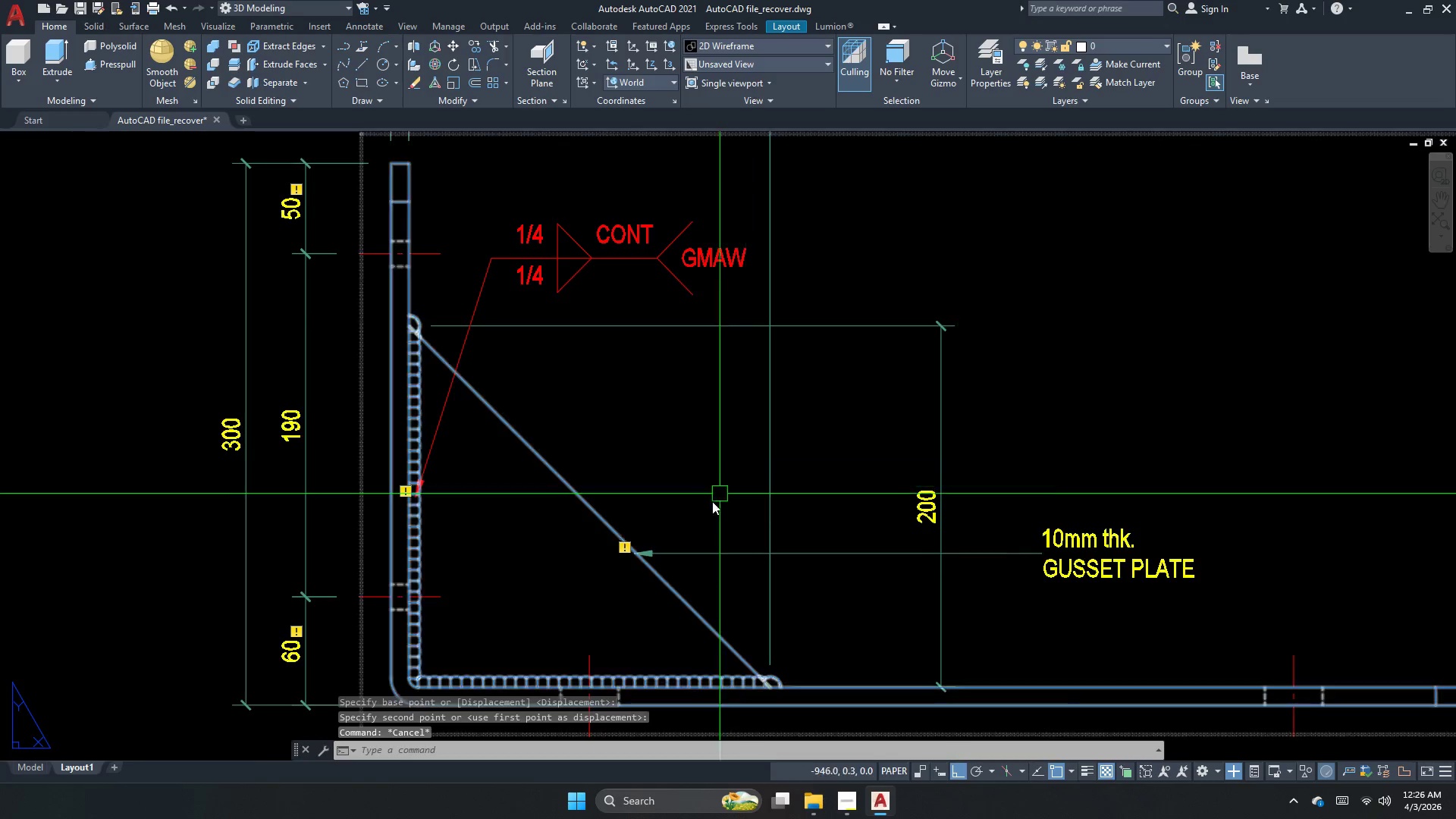 
scroll: coordinate [817, 568], scroll_direction: down, amount: 2.0
 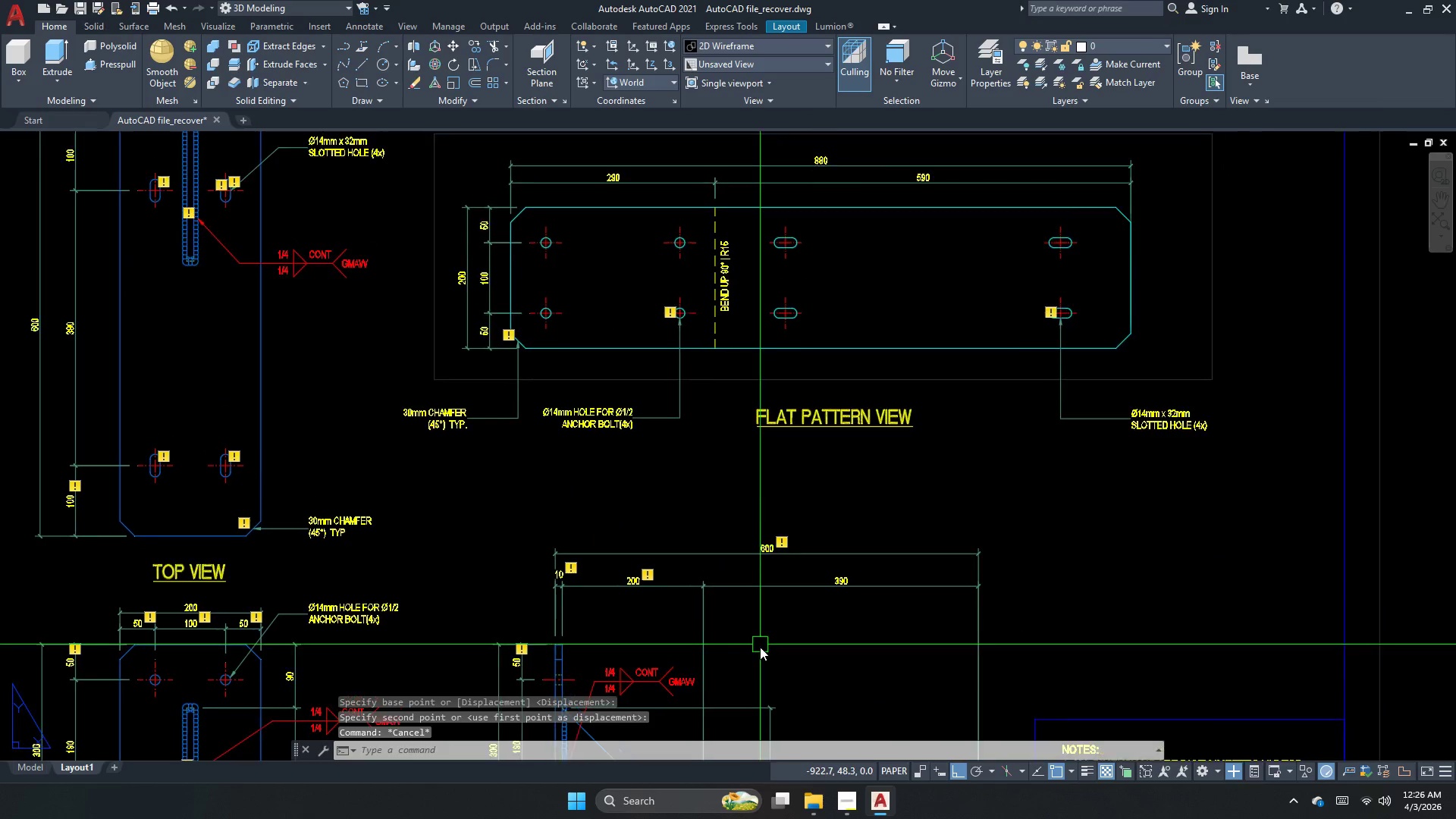 
key(Escape)
key(Escape)
key(Escape)
key(Escape)
type(co )
 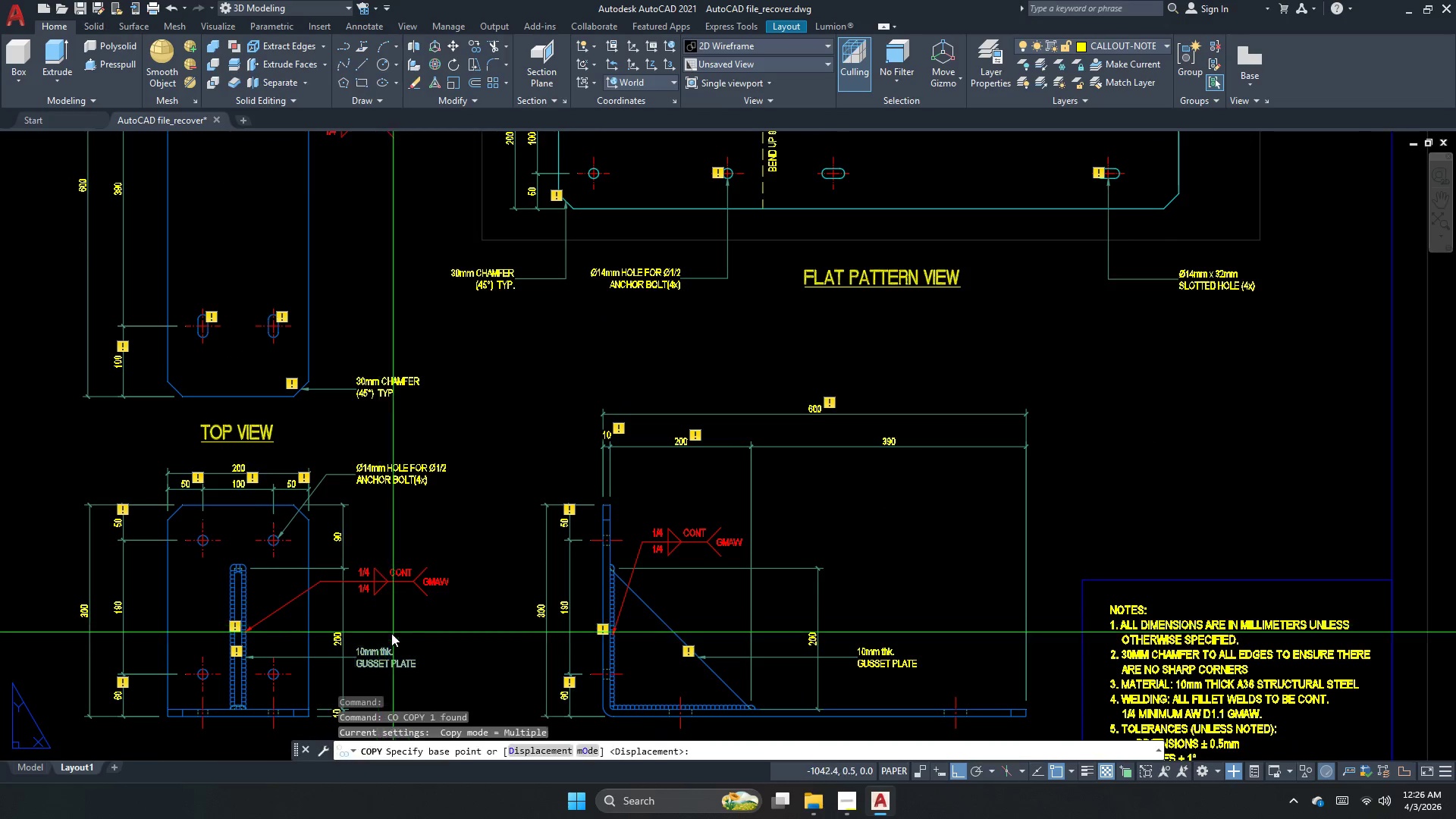 
left_click_drag(start_coordinate=[391, 633], to_coordinate=[400, 573])
 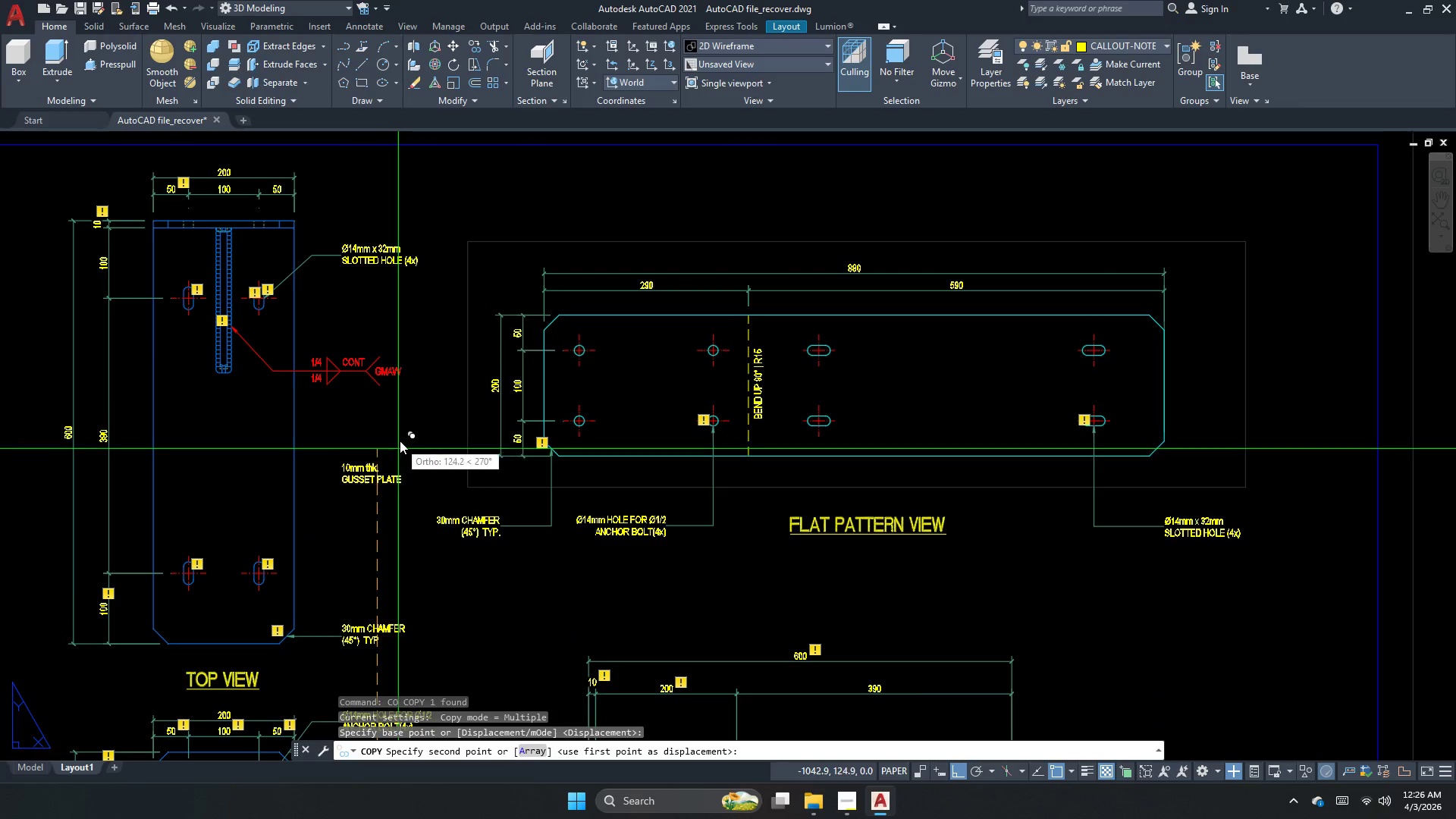 
left_click([401, 438])
 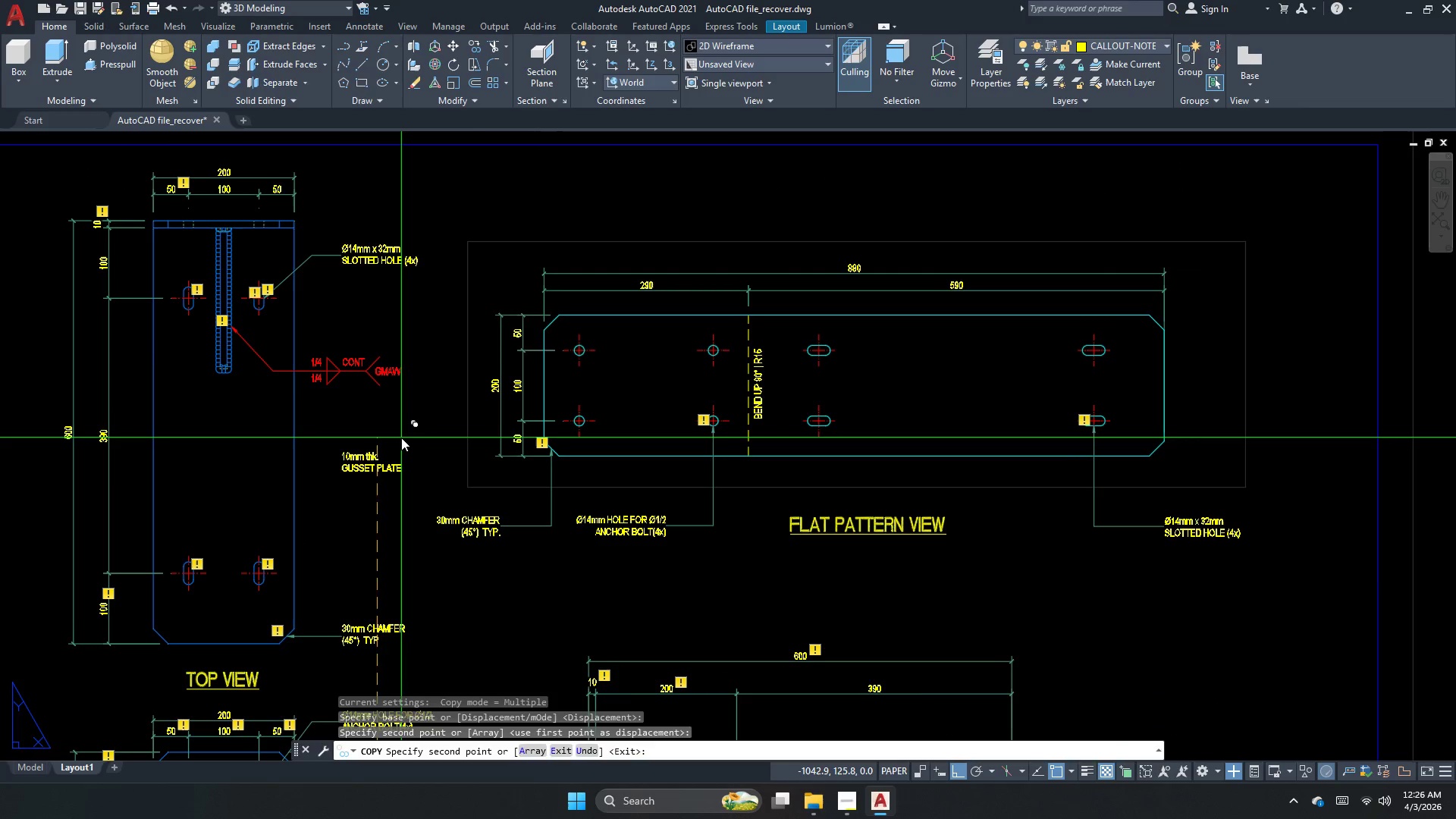 
key(Escape)
key(Escape)
type(le)
 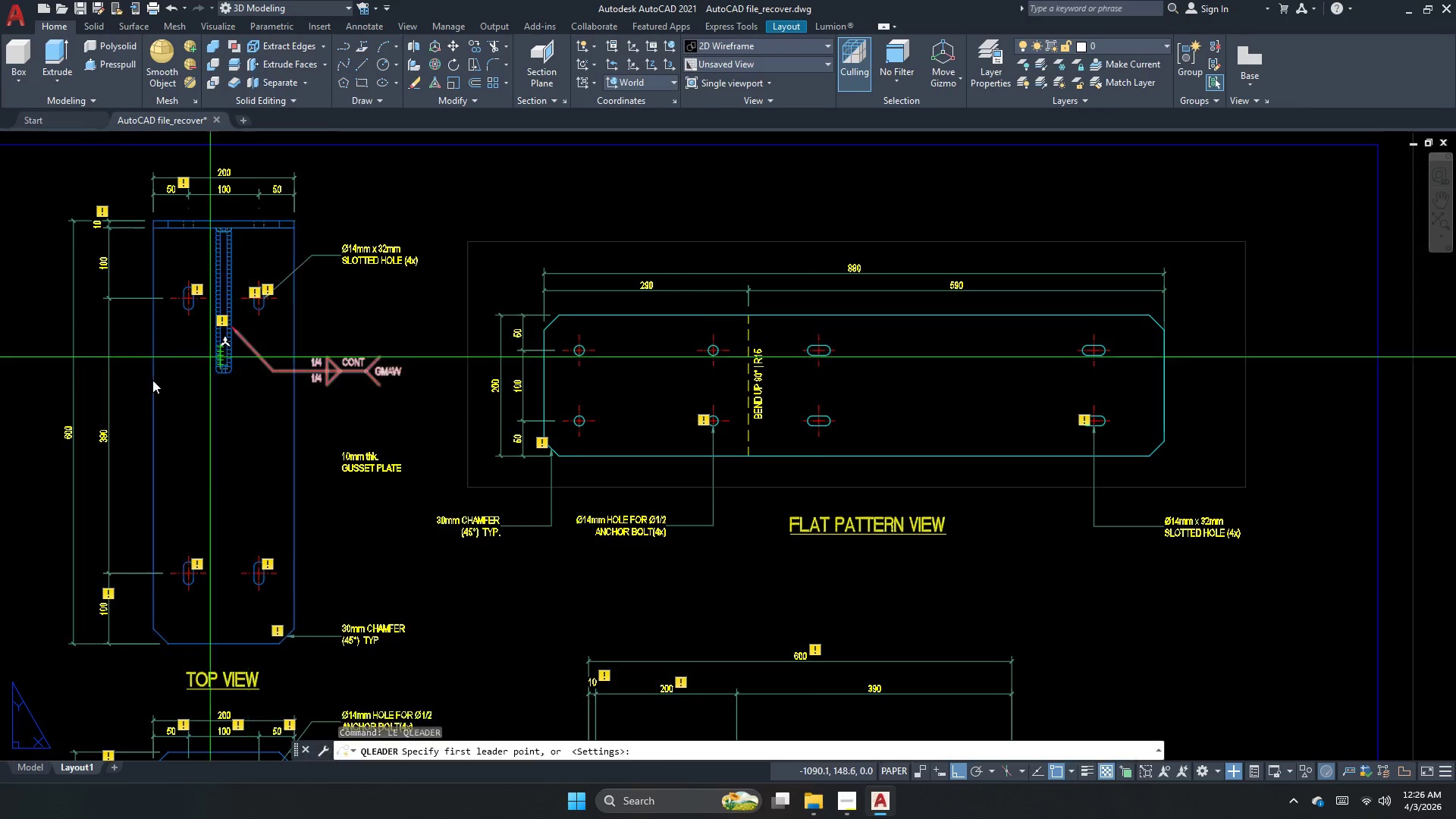 
scroll: coordinate [259, 361], scroll_direction: up, amount: 4.0
 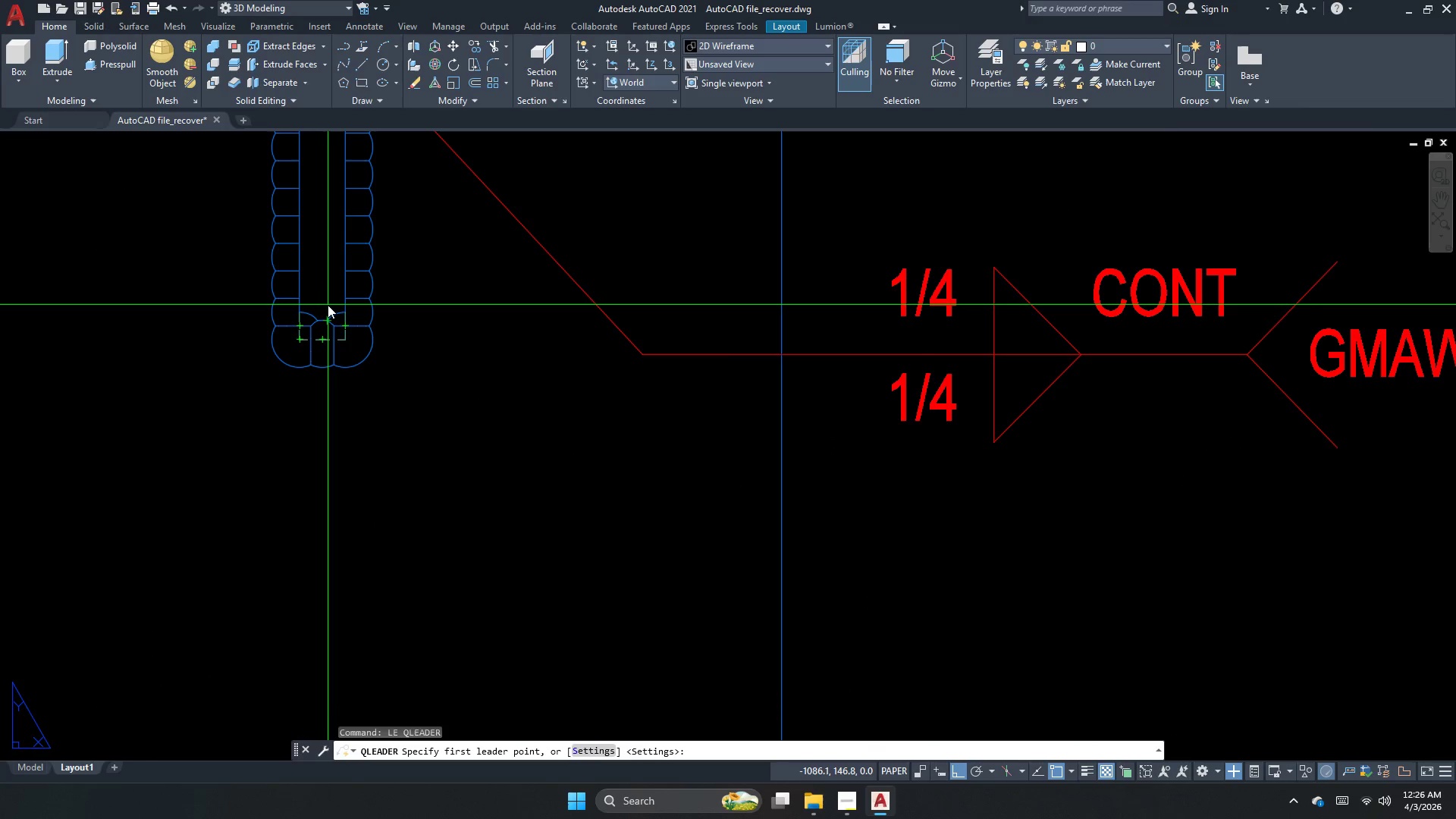 
left_click_drag(start_coordinate=[324, 306], to_coordinate=[322, 325])
 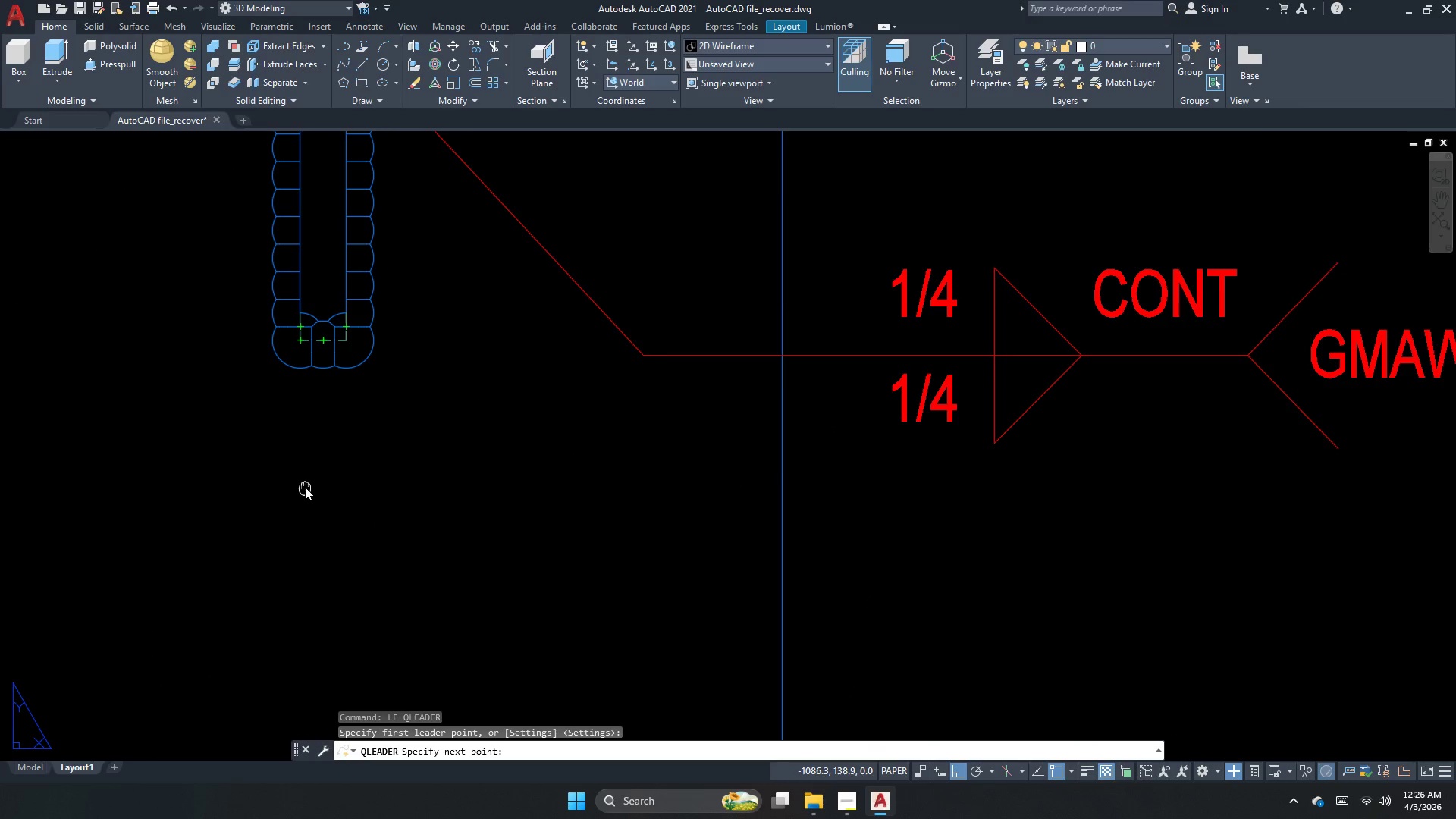 
scroll: coordinate [281, 401], scroll_direction: down, amount: 2.0
 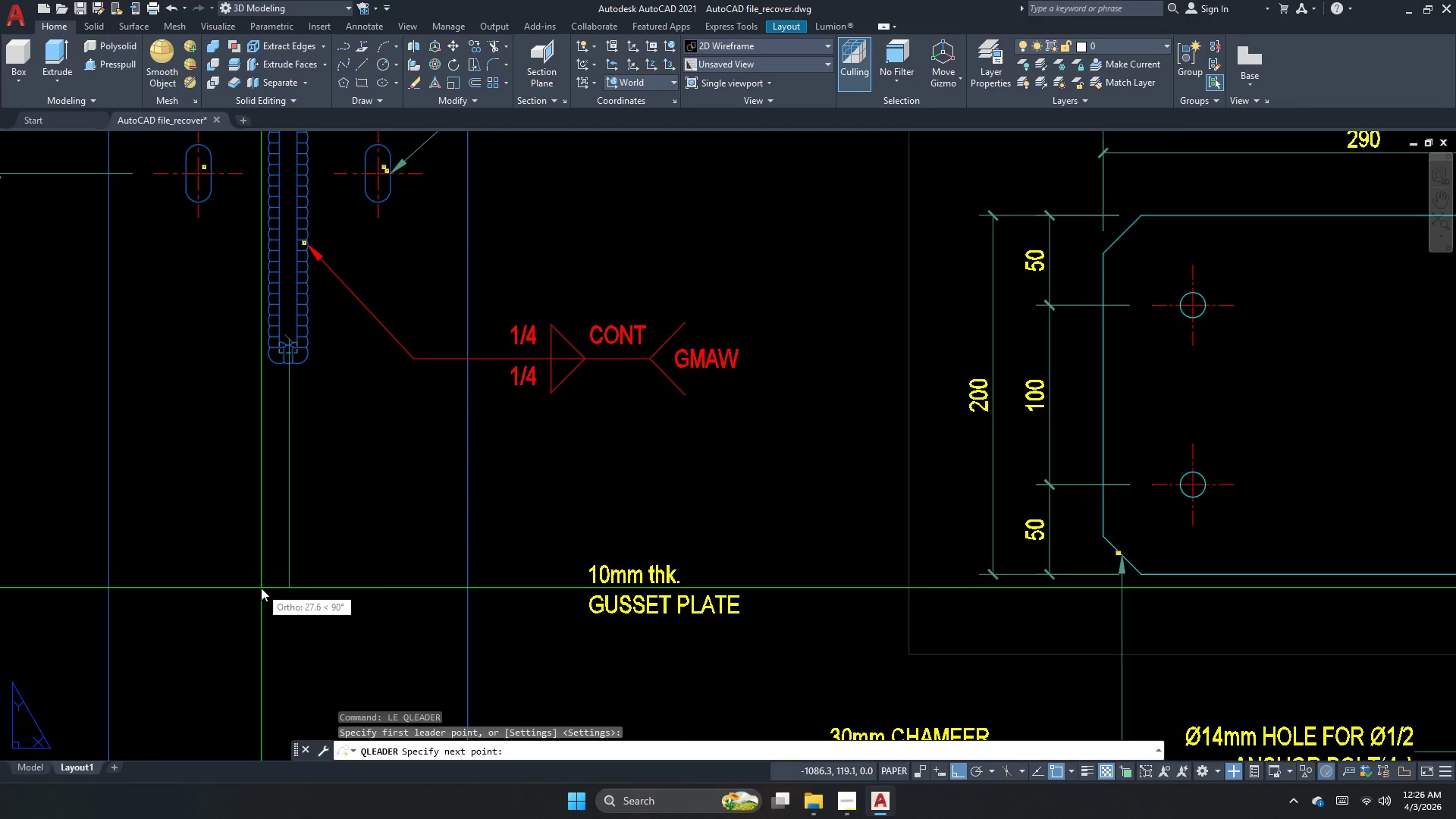 
left_click([261, 590])
 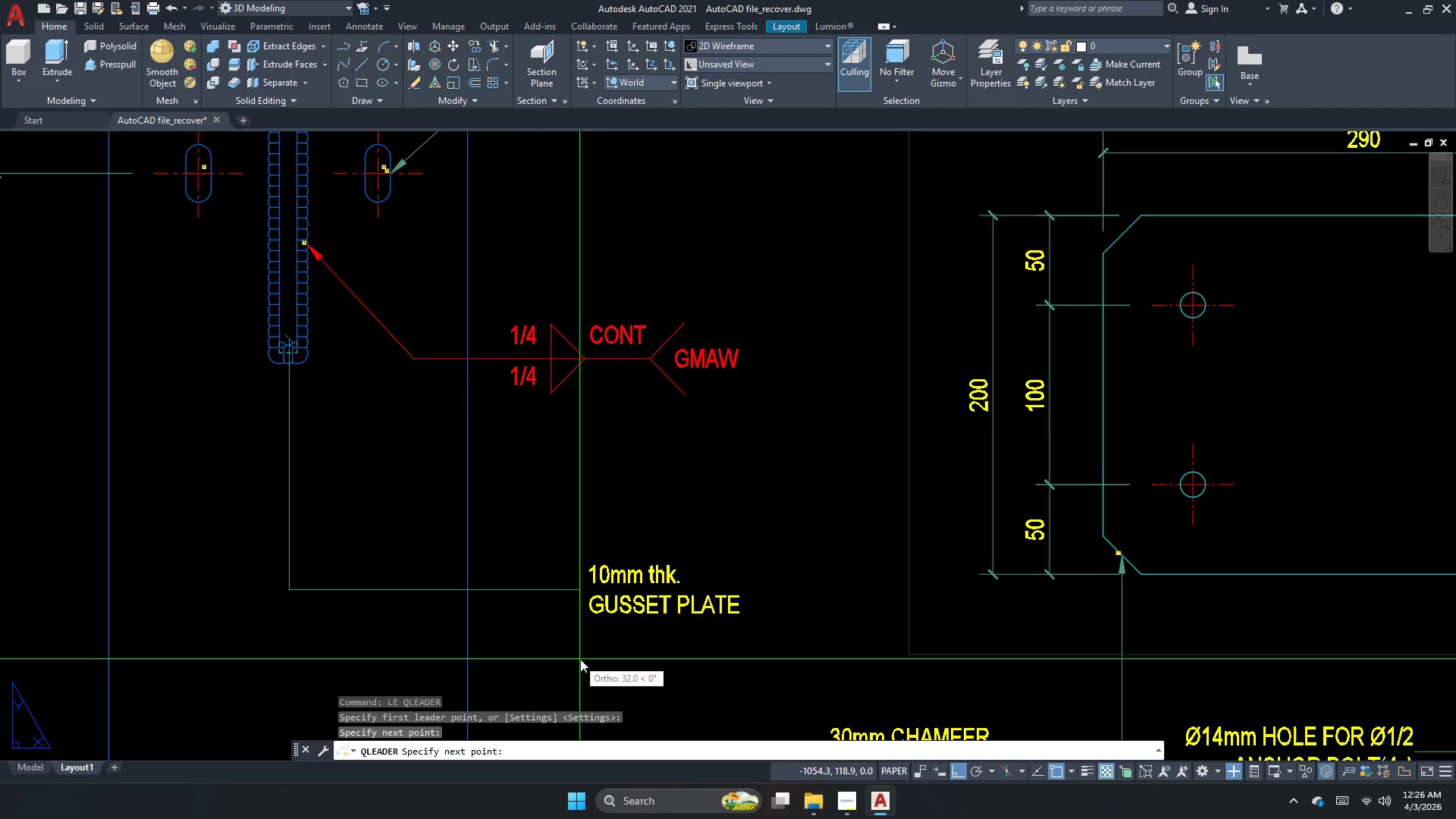 
left_click([589, 655])
 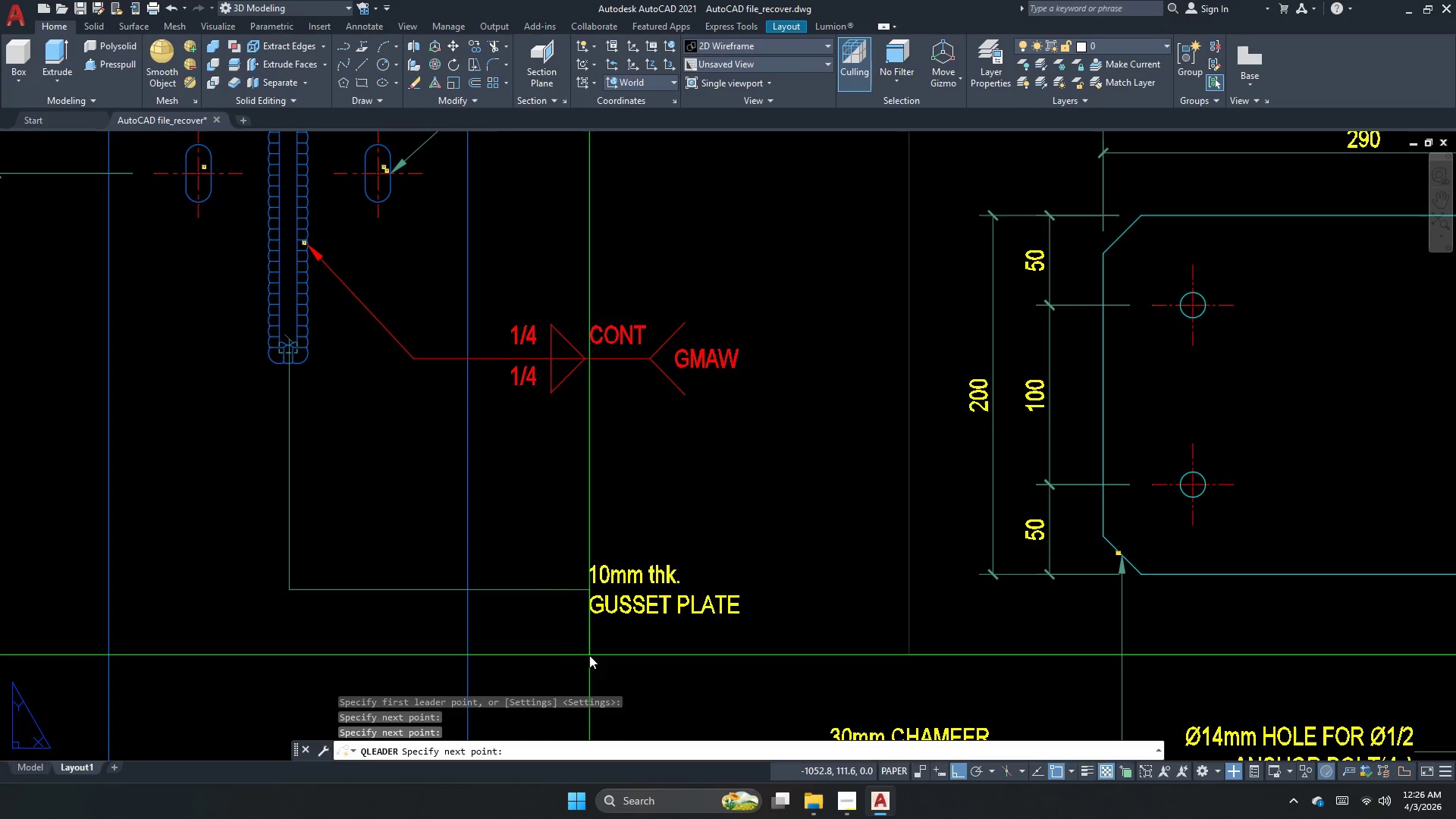 
key(Escape)
type(ma)
 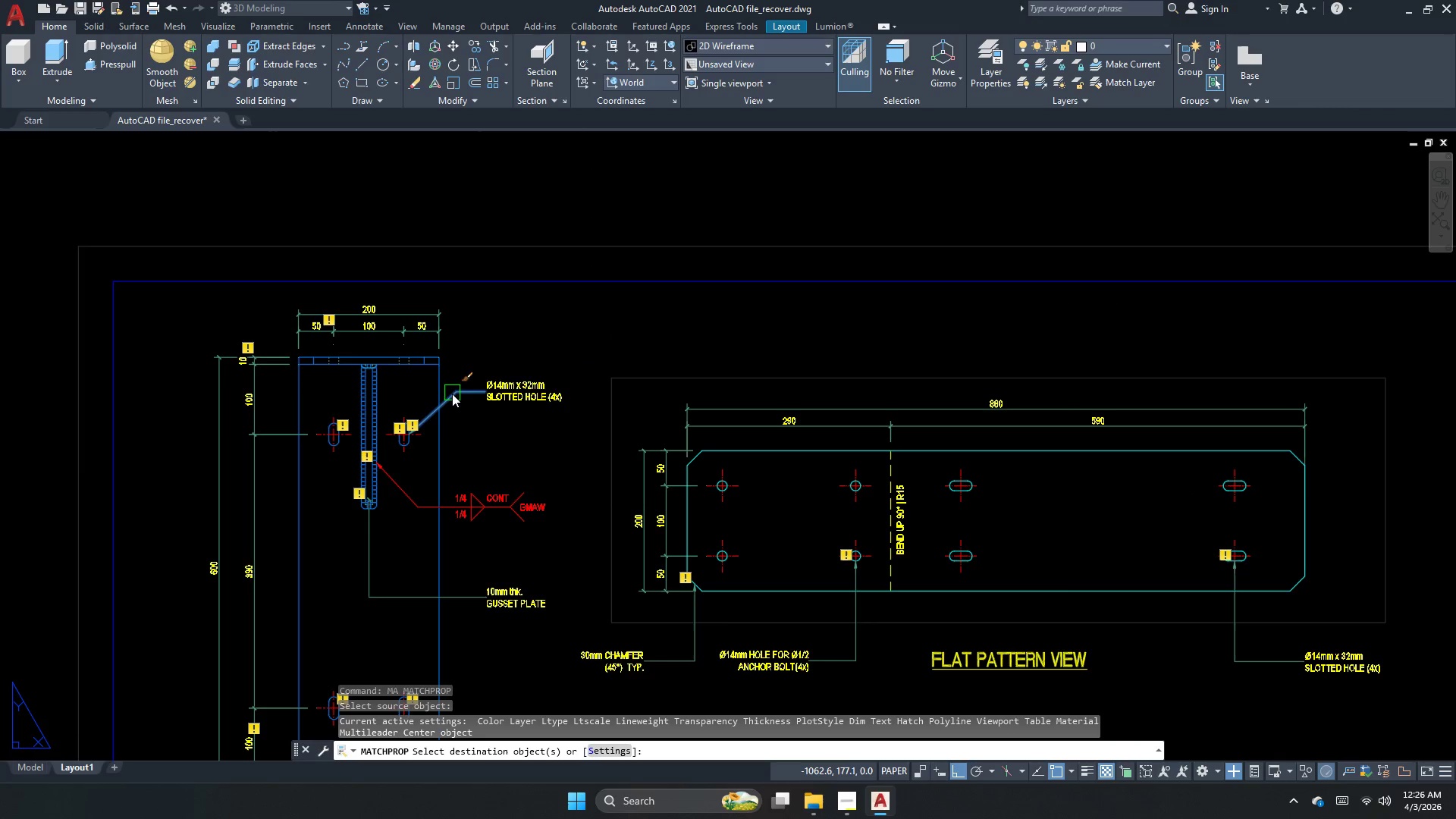 
scroll: coordinate [419, 601], scroll_direction: down, amount: 2.0
 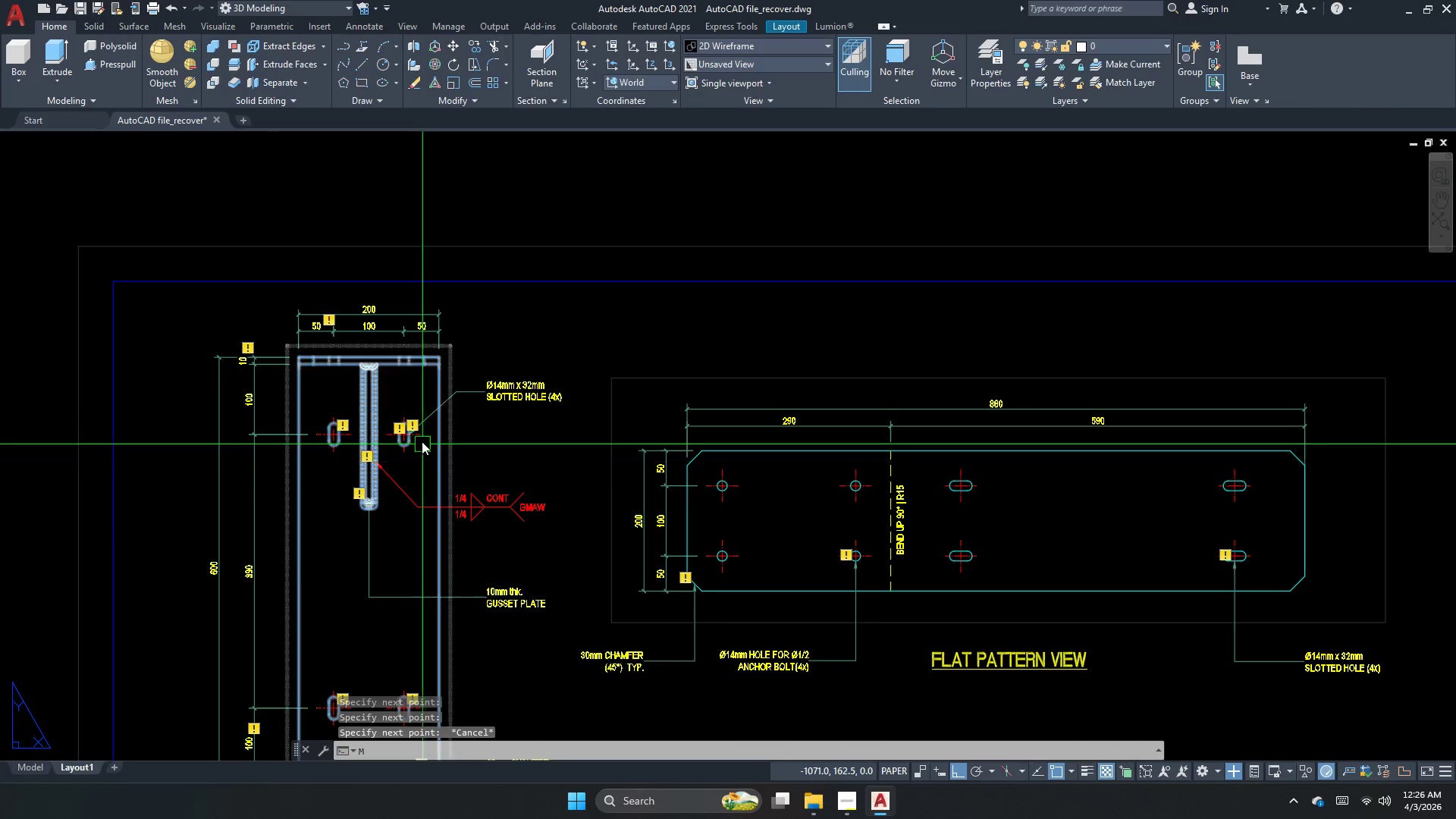 
key(Space)
 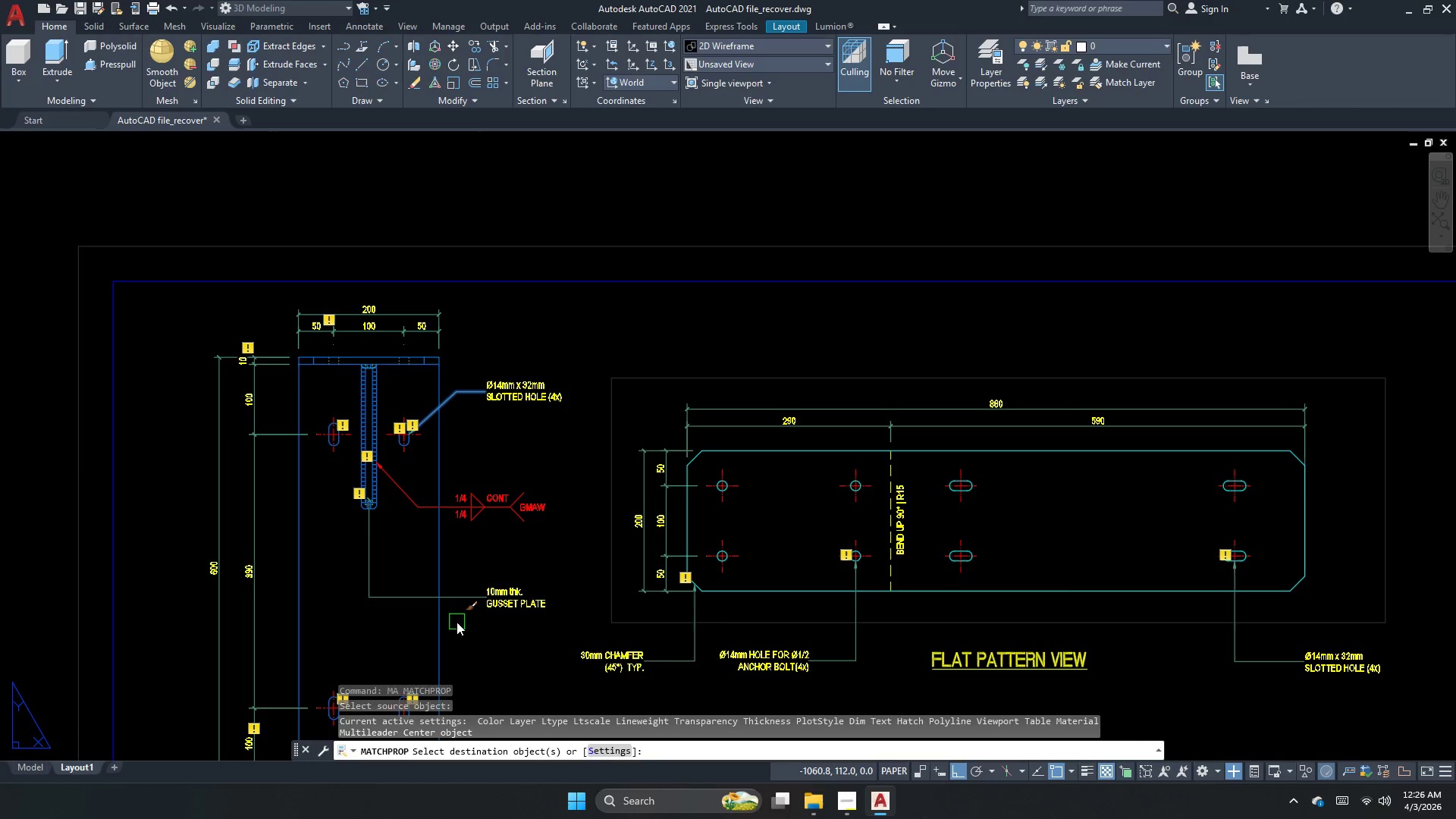 
left_click([471, 596])
 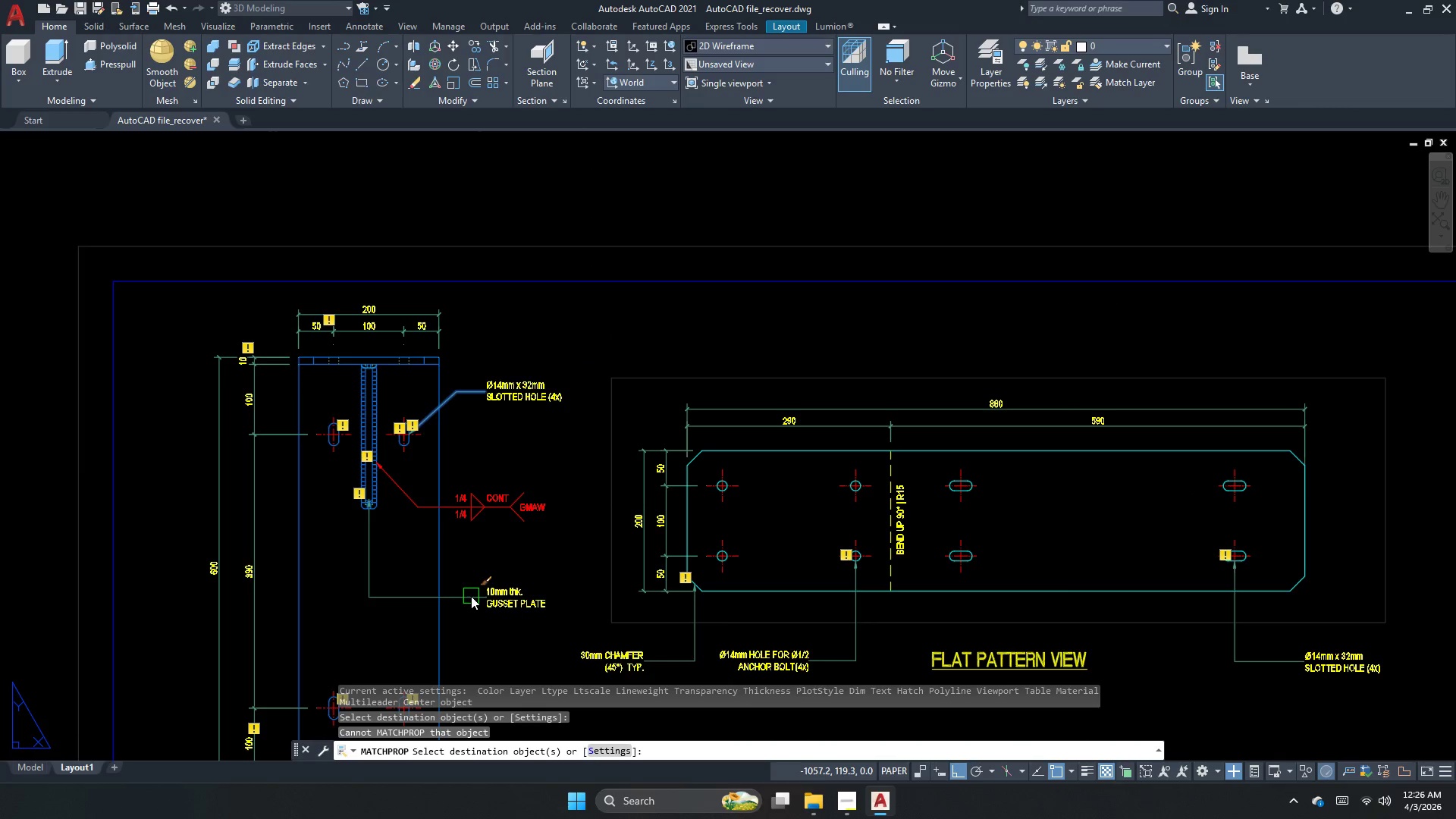 
key(Escape)
 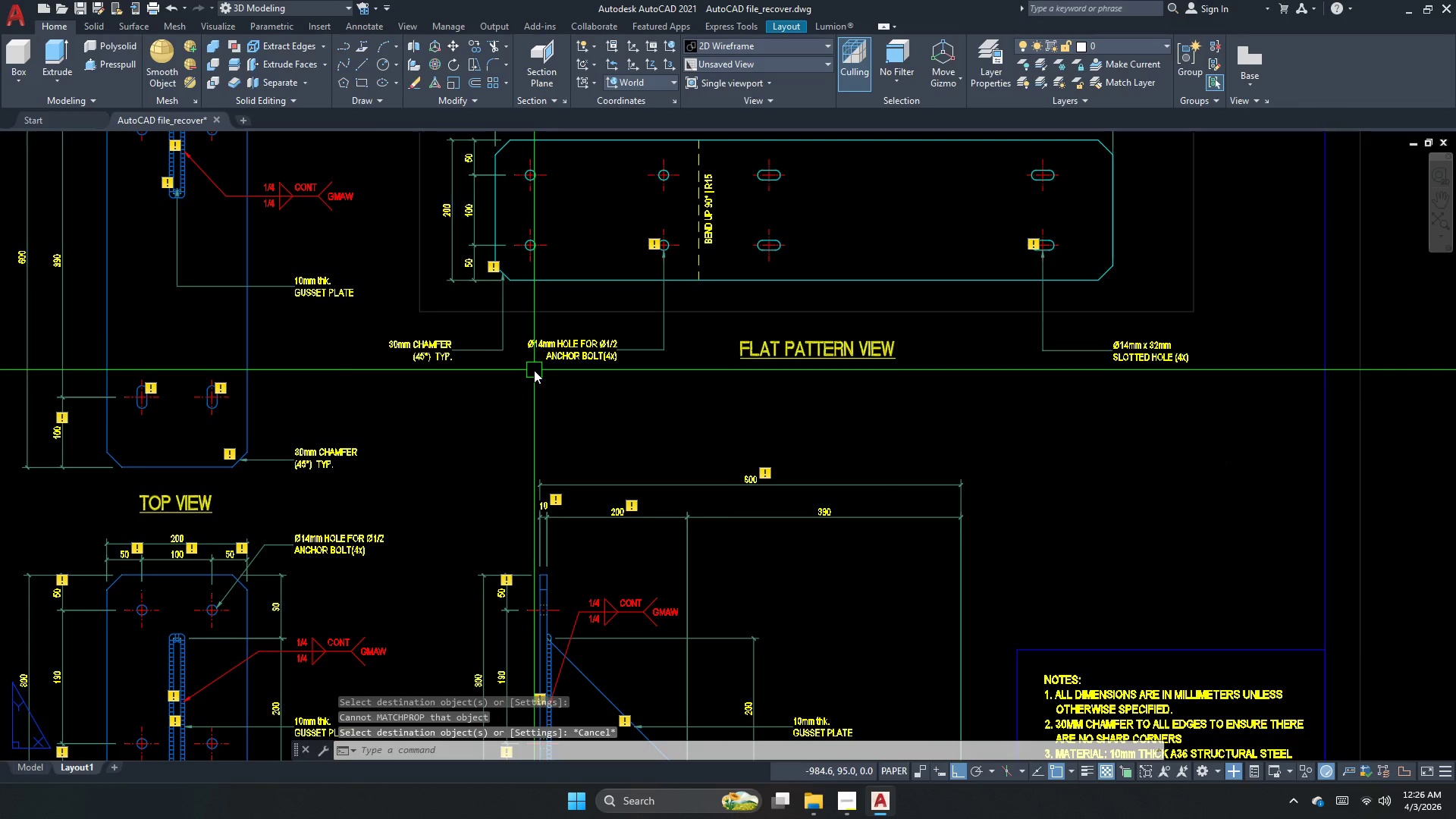 
scroll: coordinate [516, 410], scroll_direction: down, amount: 2.0
 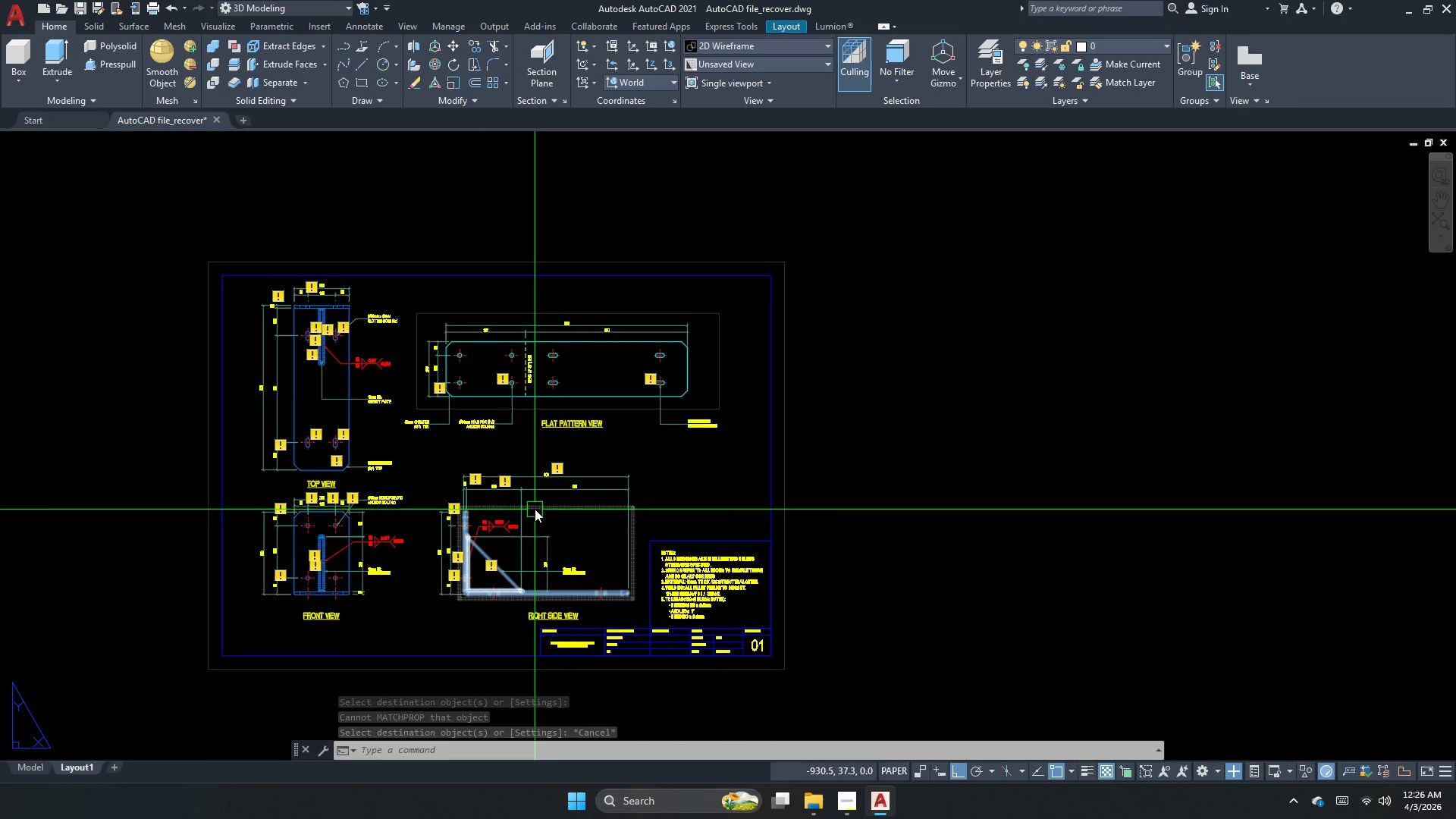 
key(Escape)
 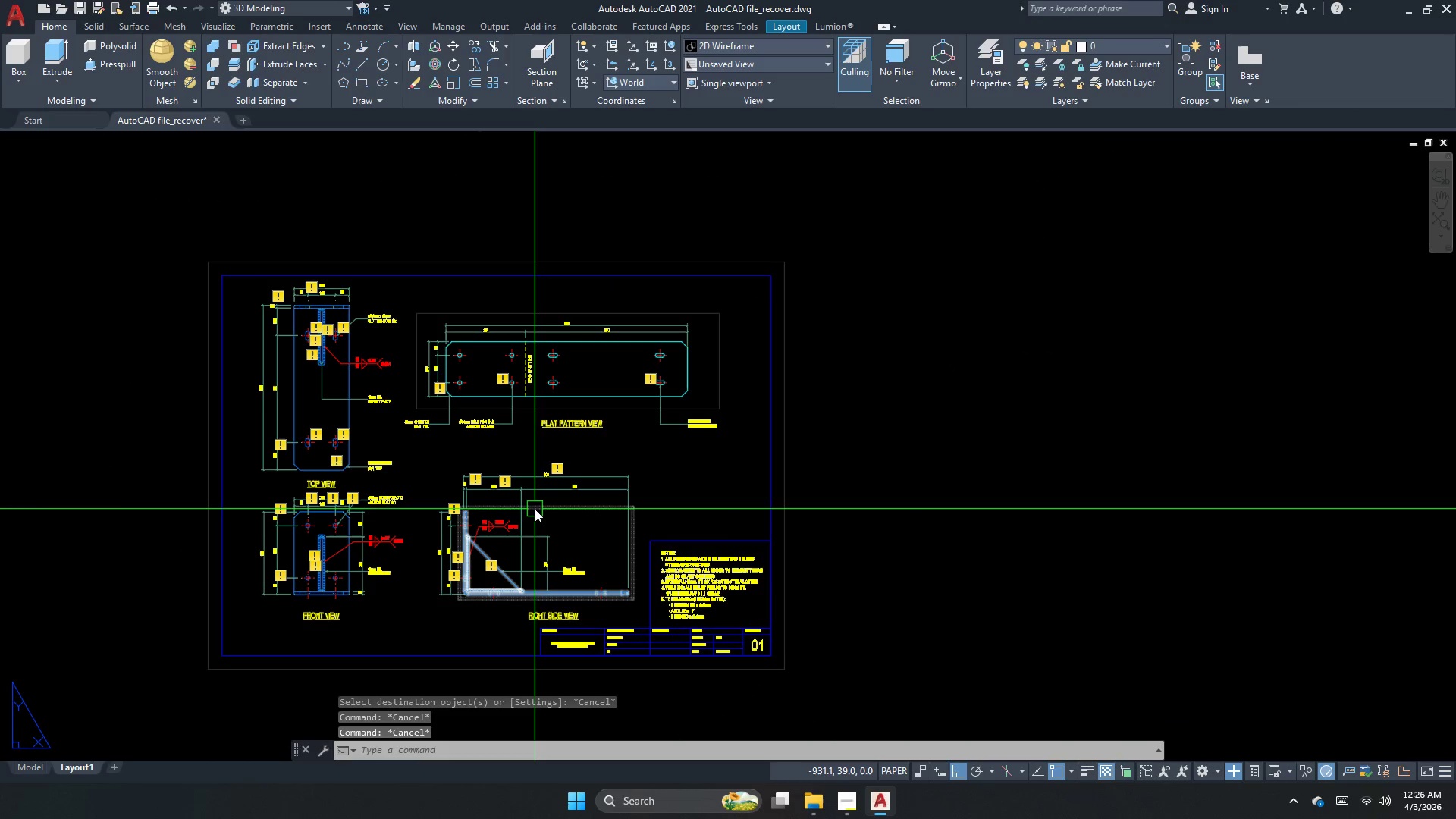 
key(Escape)
 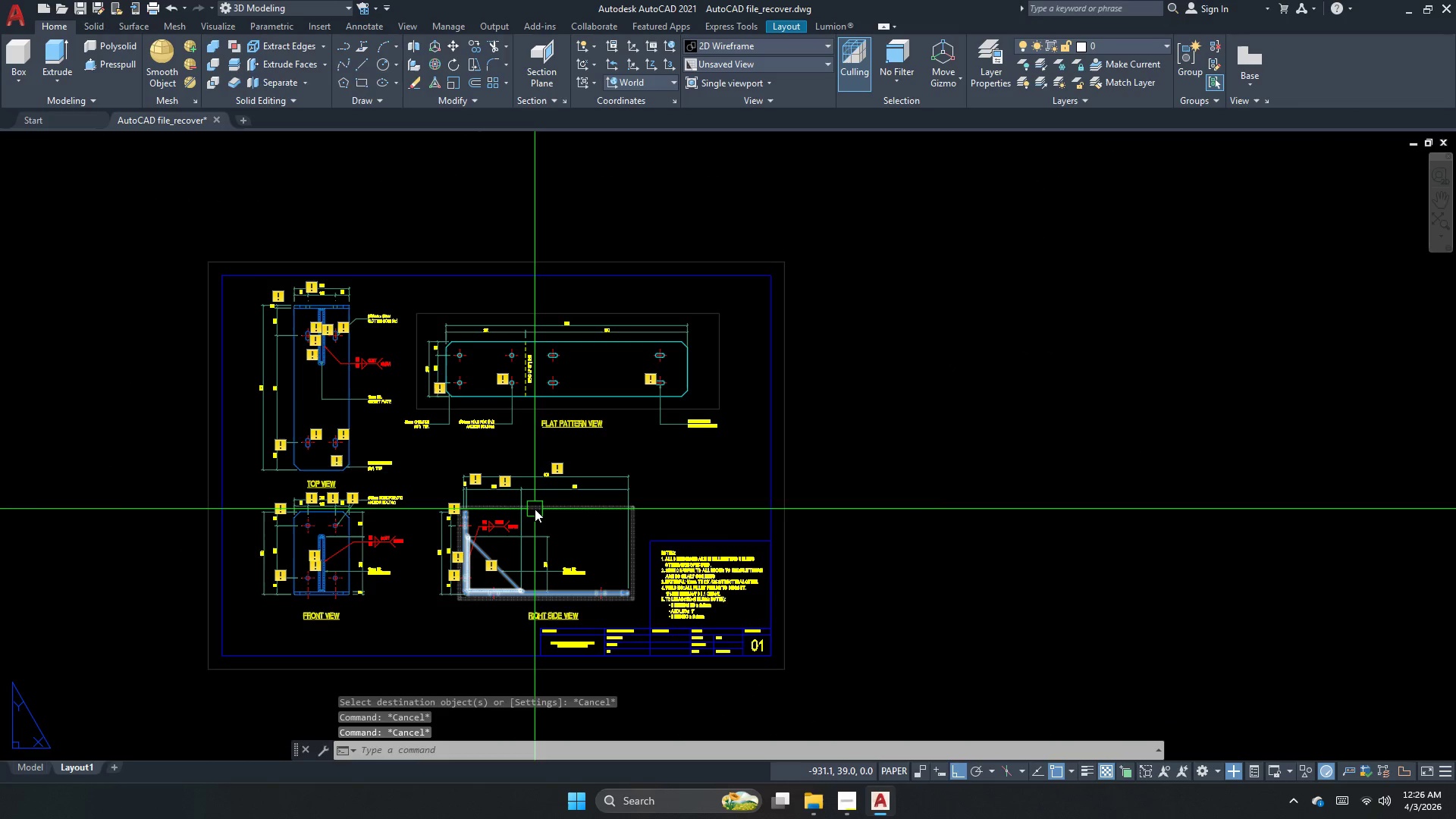 
key(Escape)
 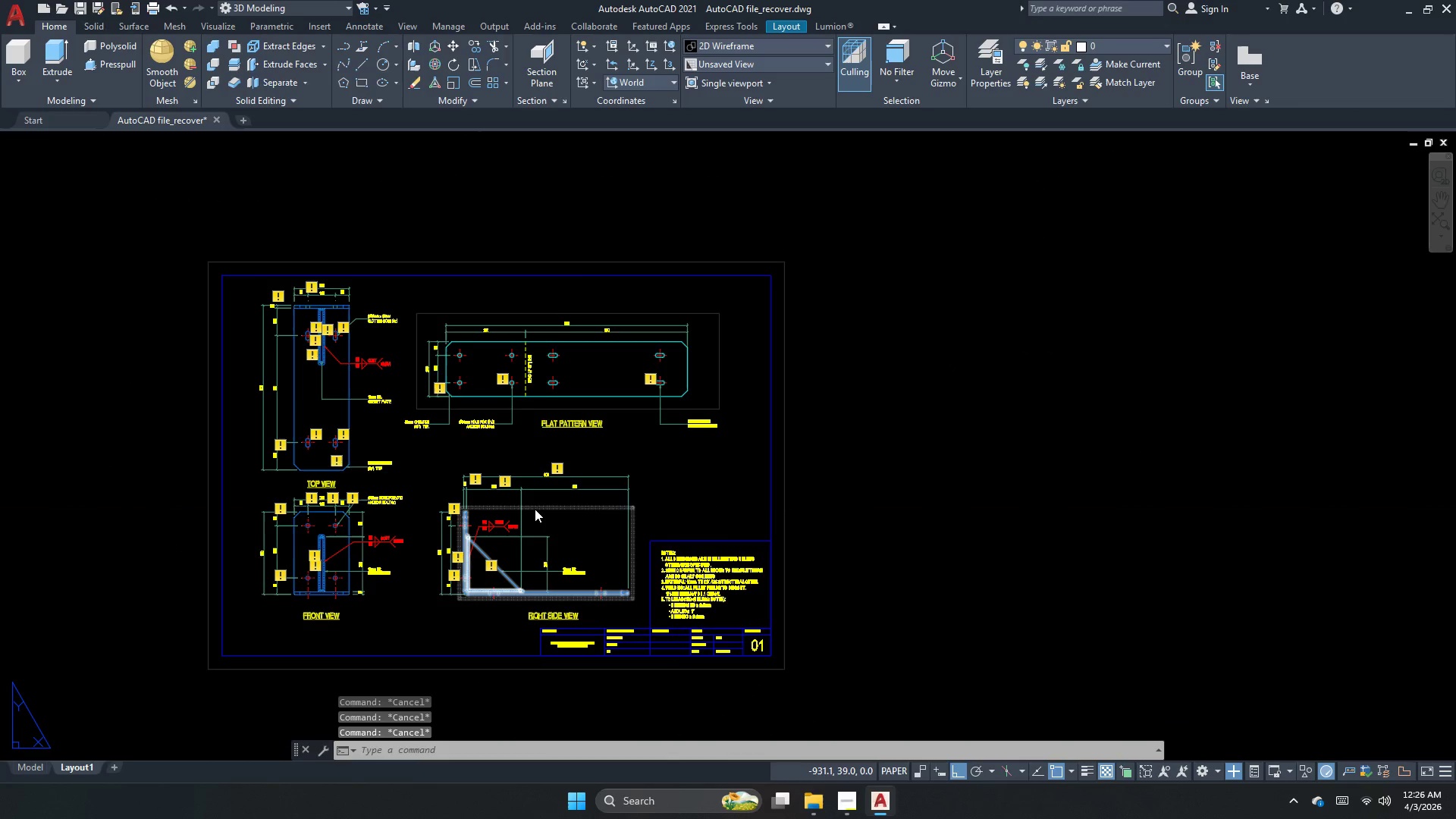 
key(Escape)
 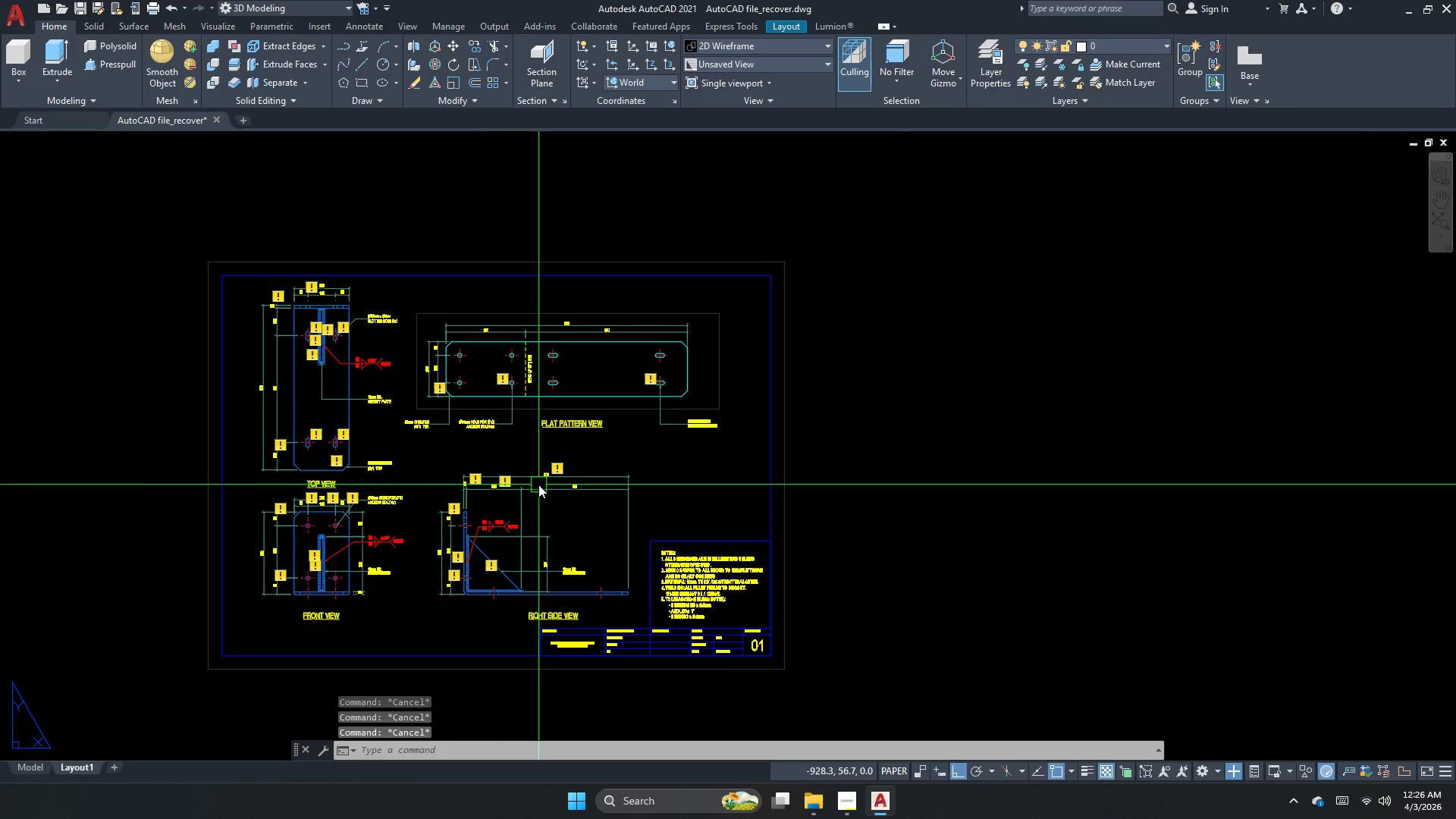 
key(Control+ControlLeft)
 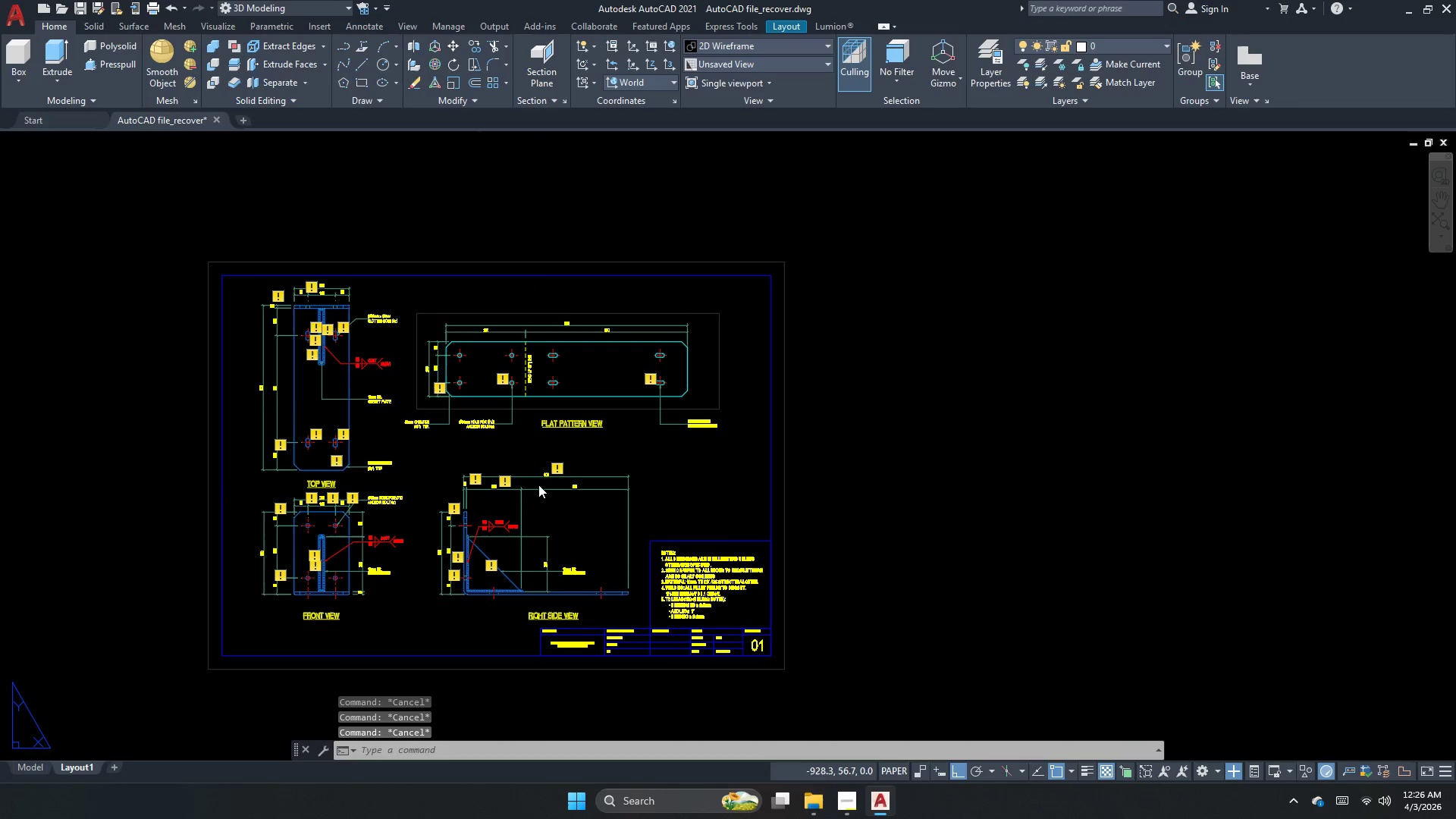 
key(Control+S)
 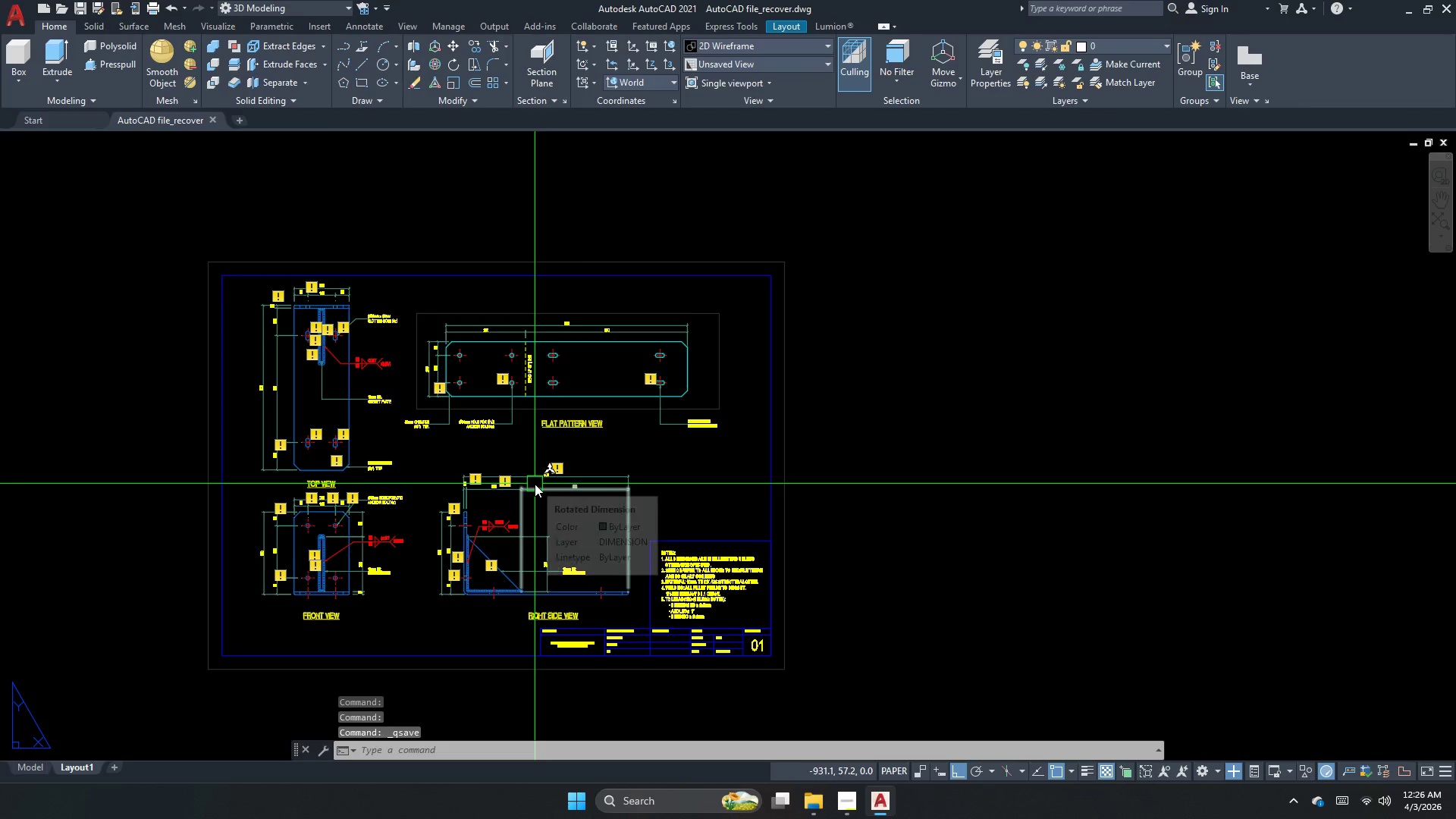 
double_click([535, 484])
 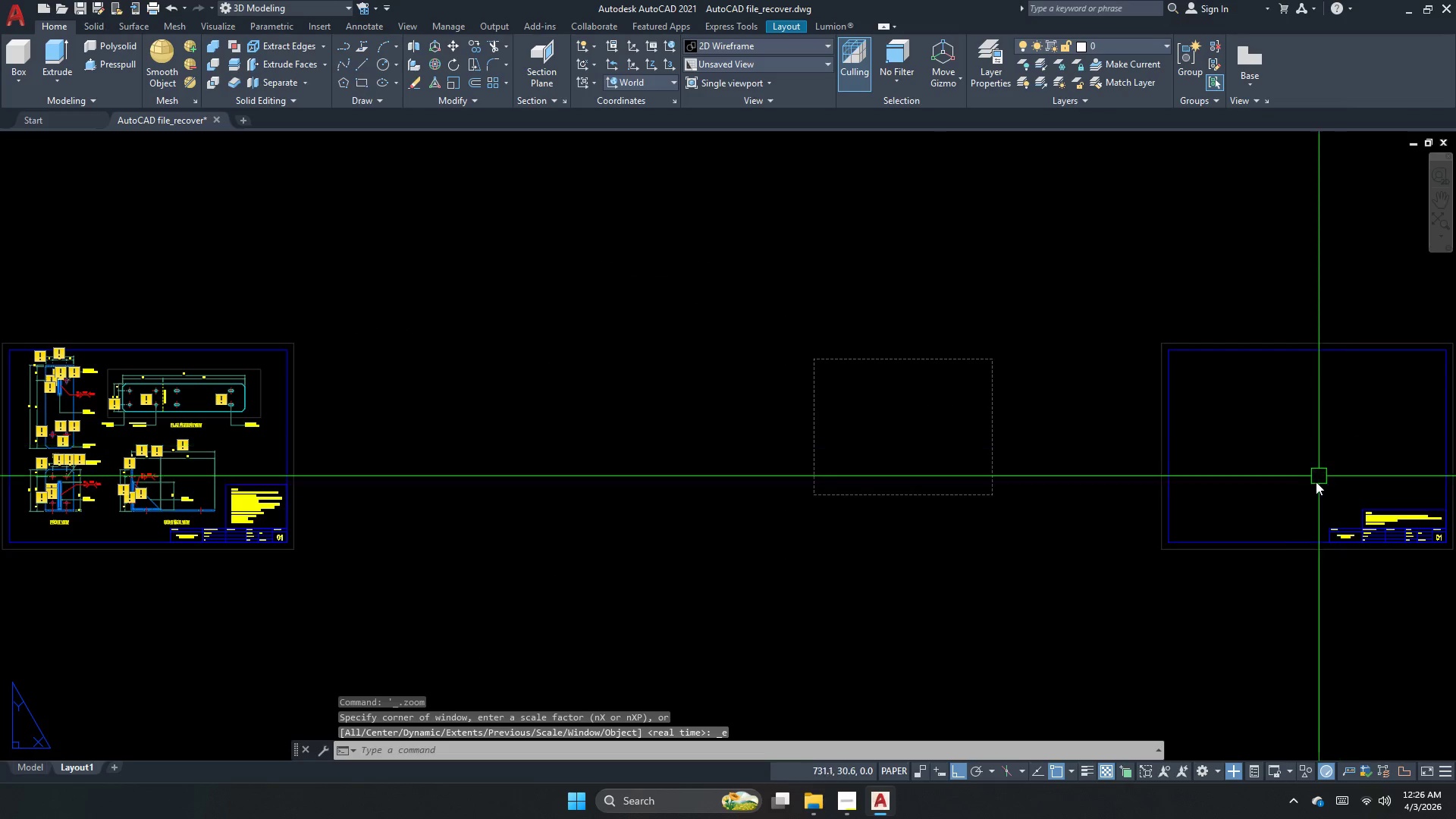 
scroll: coordinate [964, 460], scroll_direction: up, amount: 1.0
 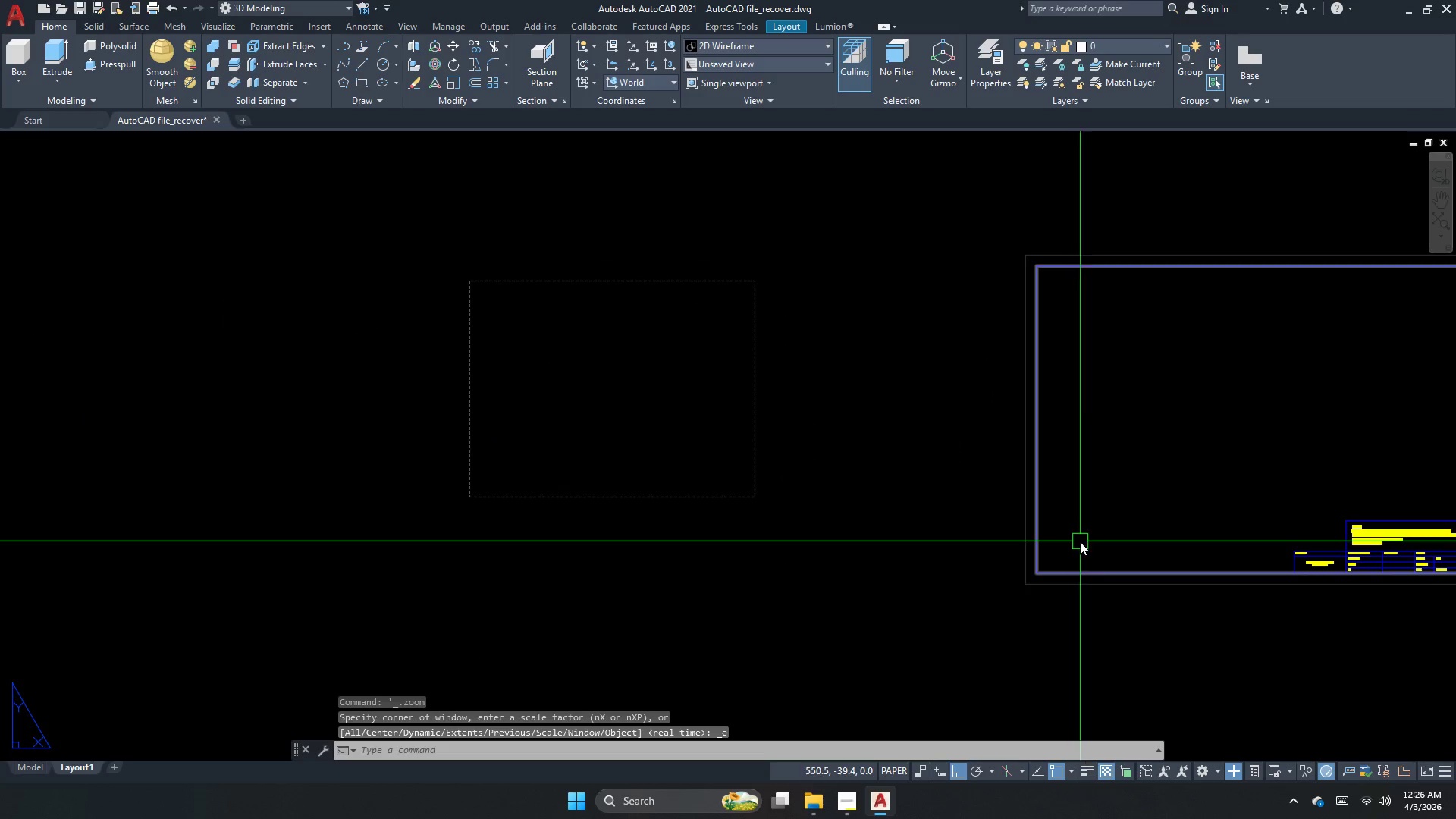 
key(Escape)
 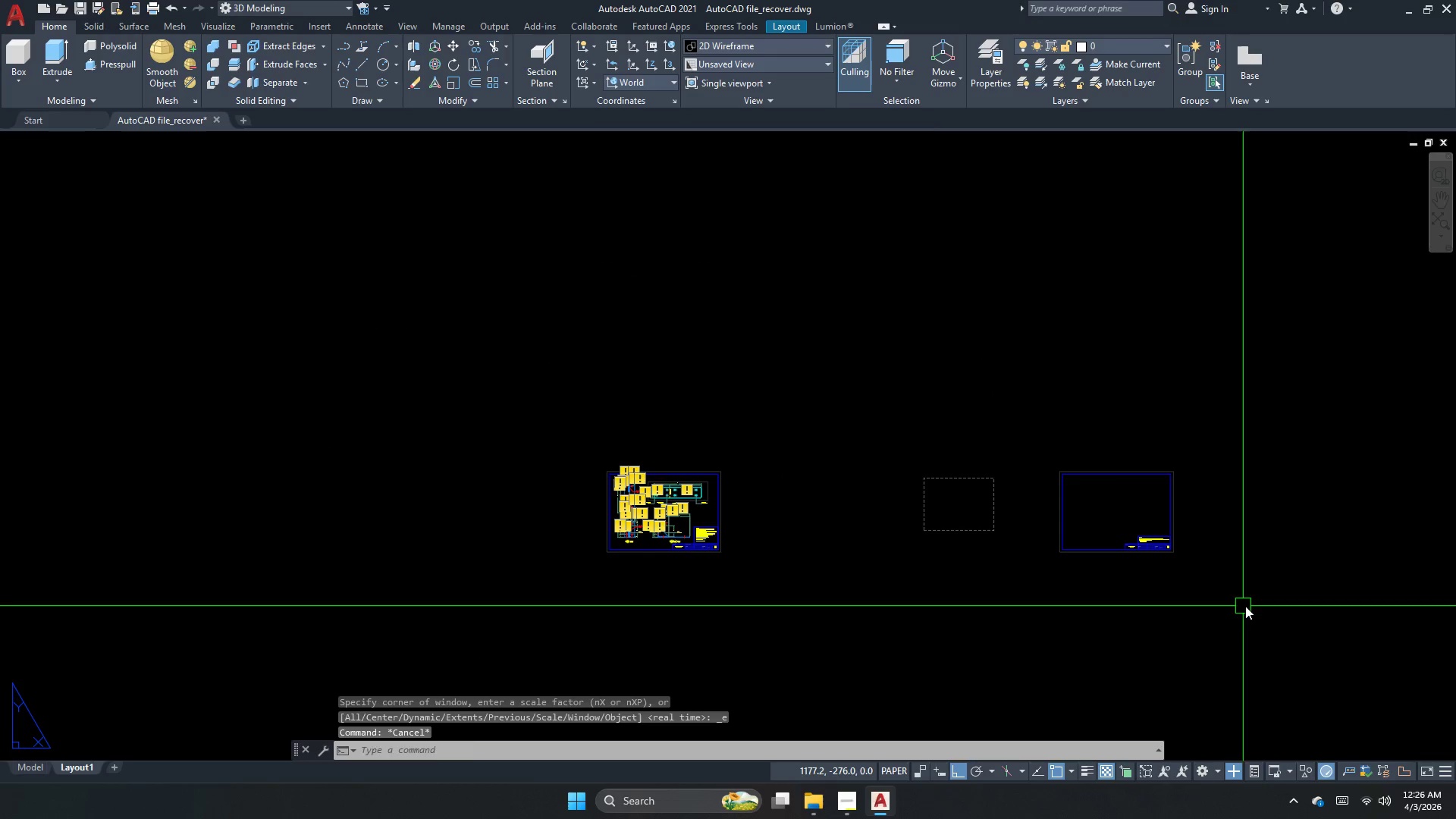 
left_click_drag(start_coordinate=[1247, 605], to_coordinate=[1087, 510])
 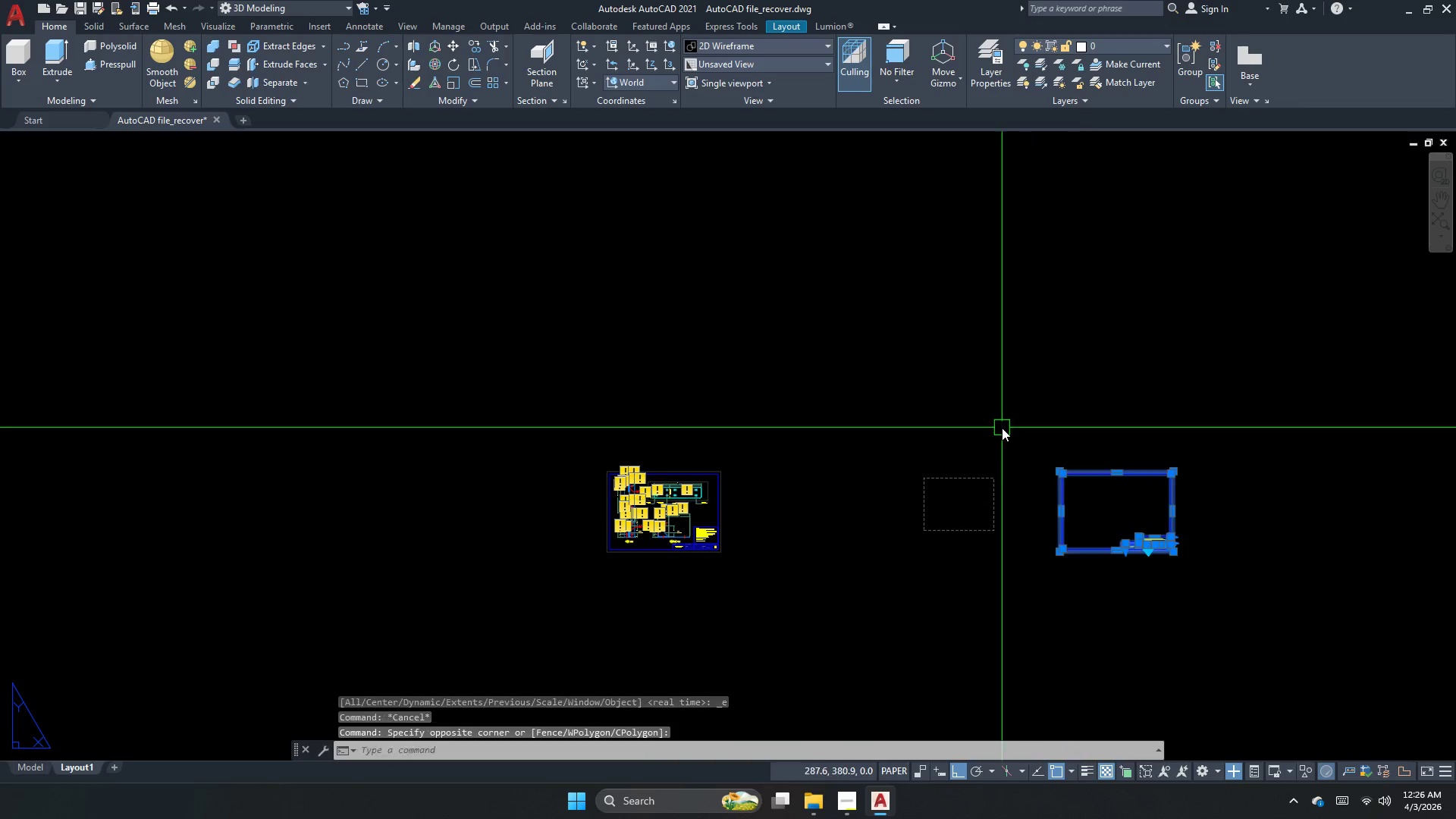 
scroll: coordinate [1066, 541], scroll_direction: down, amount: 3.0
 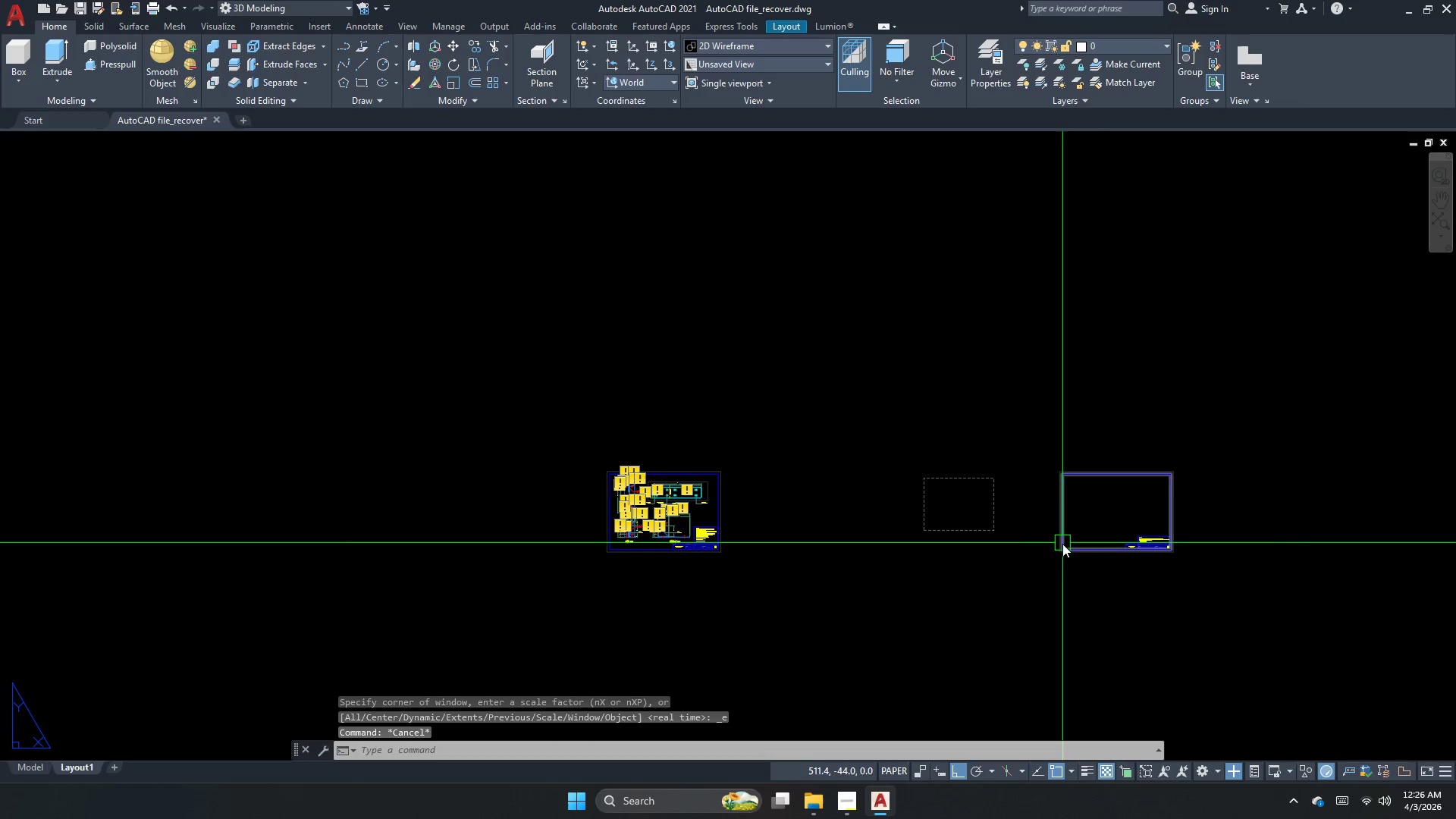 
key(E)
 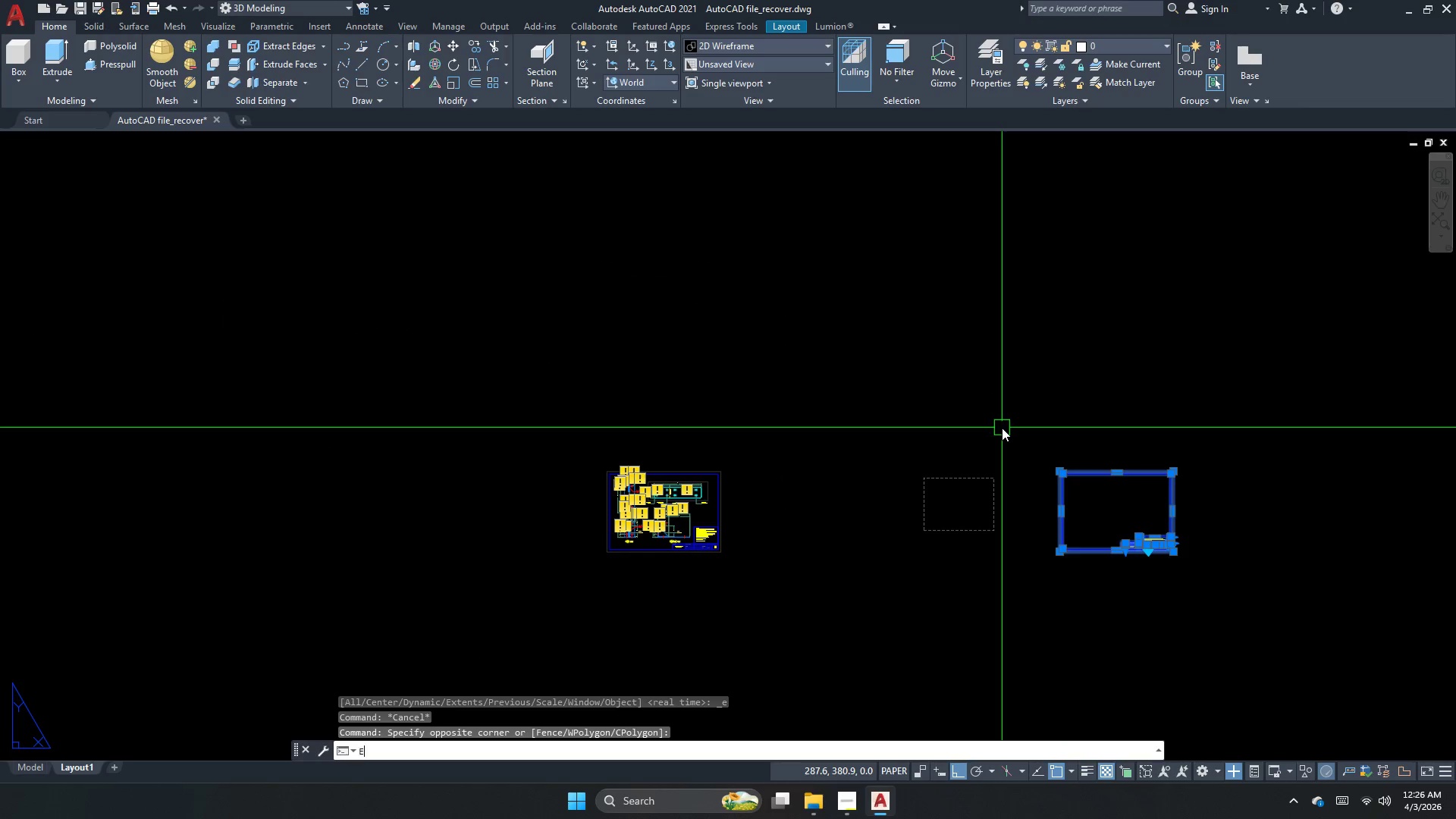 
key(Space)
 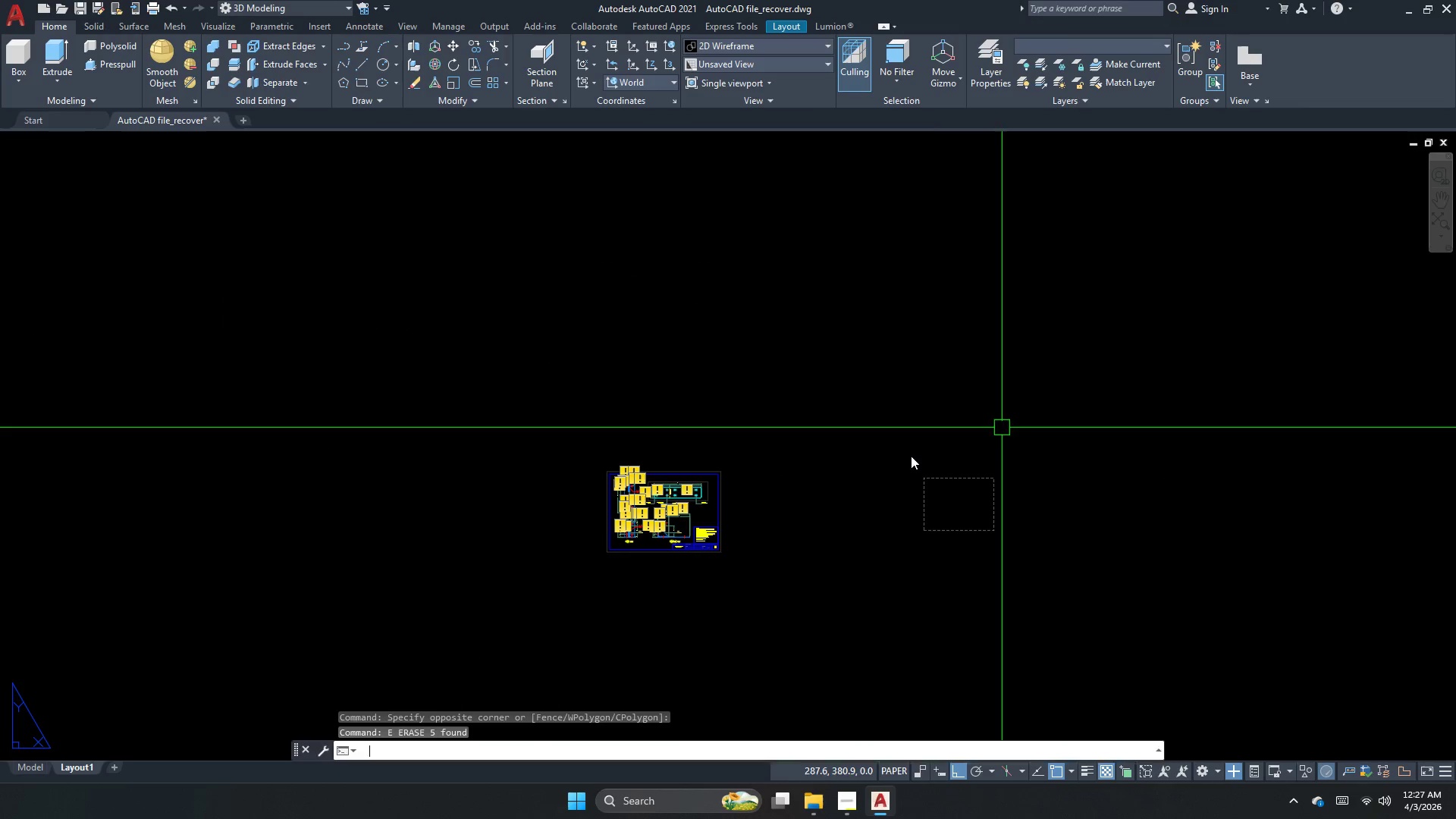 
key(Escape)
 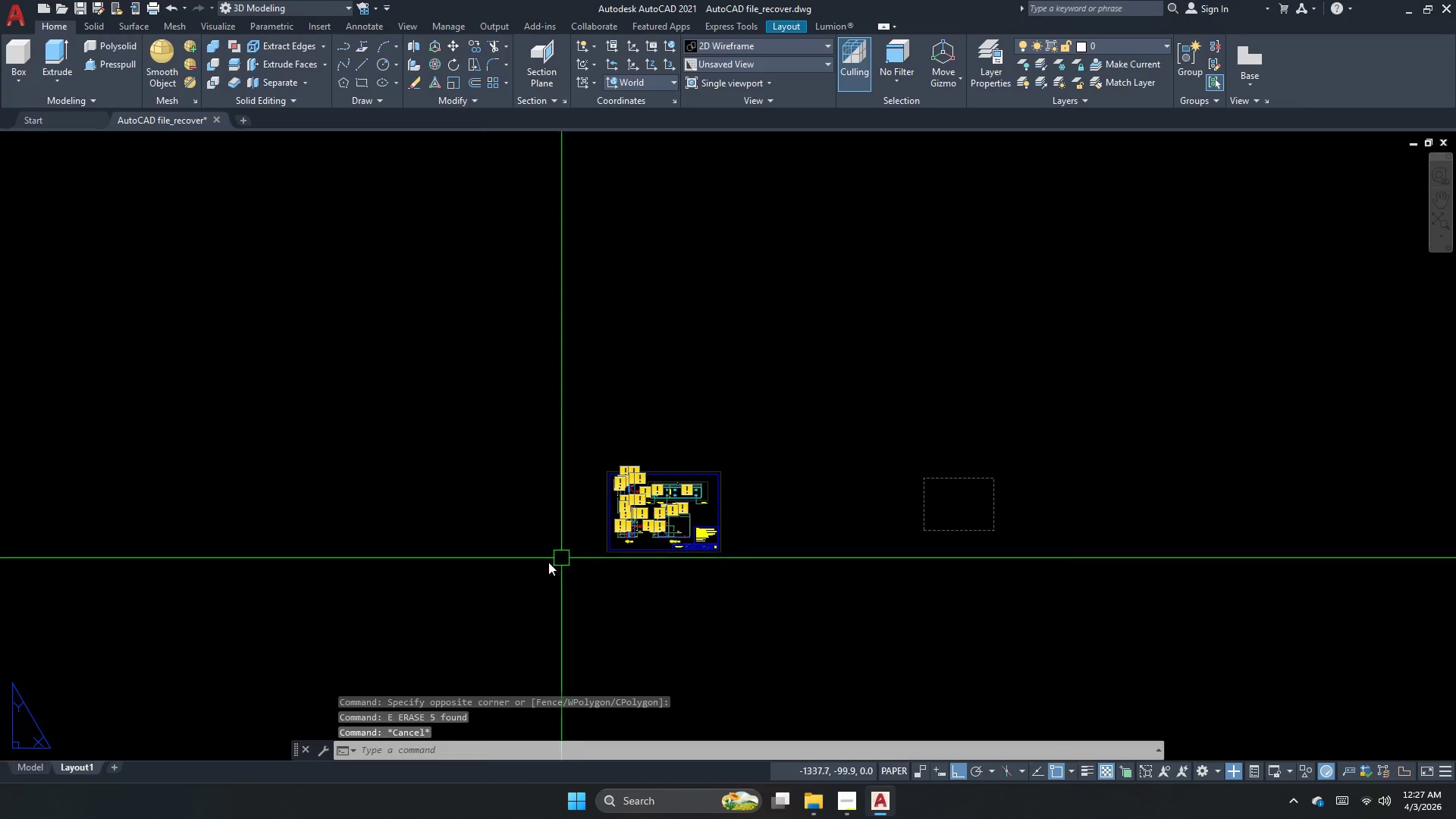 
scroll: coordinate [717, 406], scroll_direction: up, amount: 7.0
 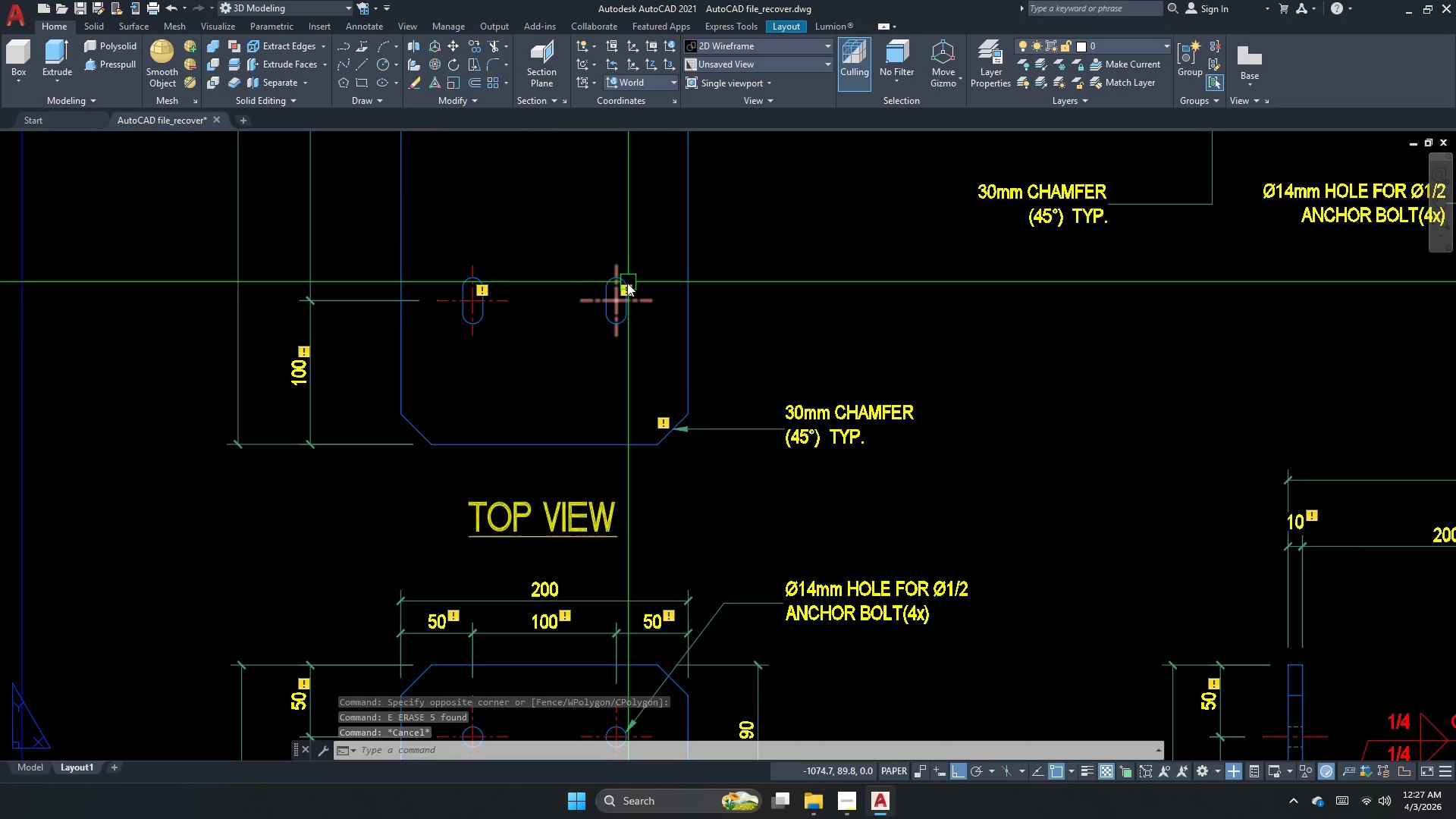 
left_click([626, 290])
 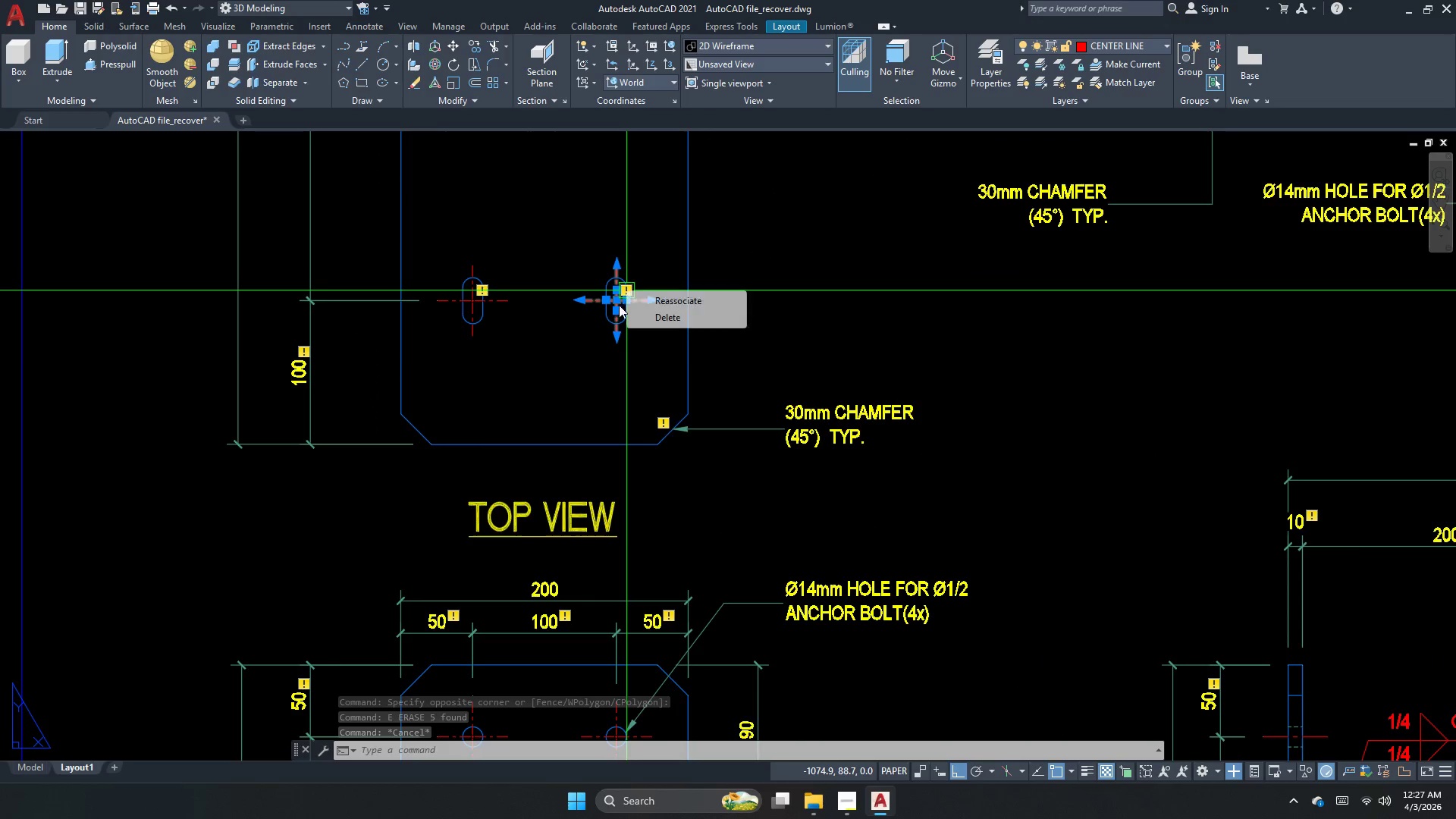 
key(Escape)
 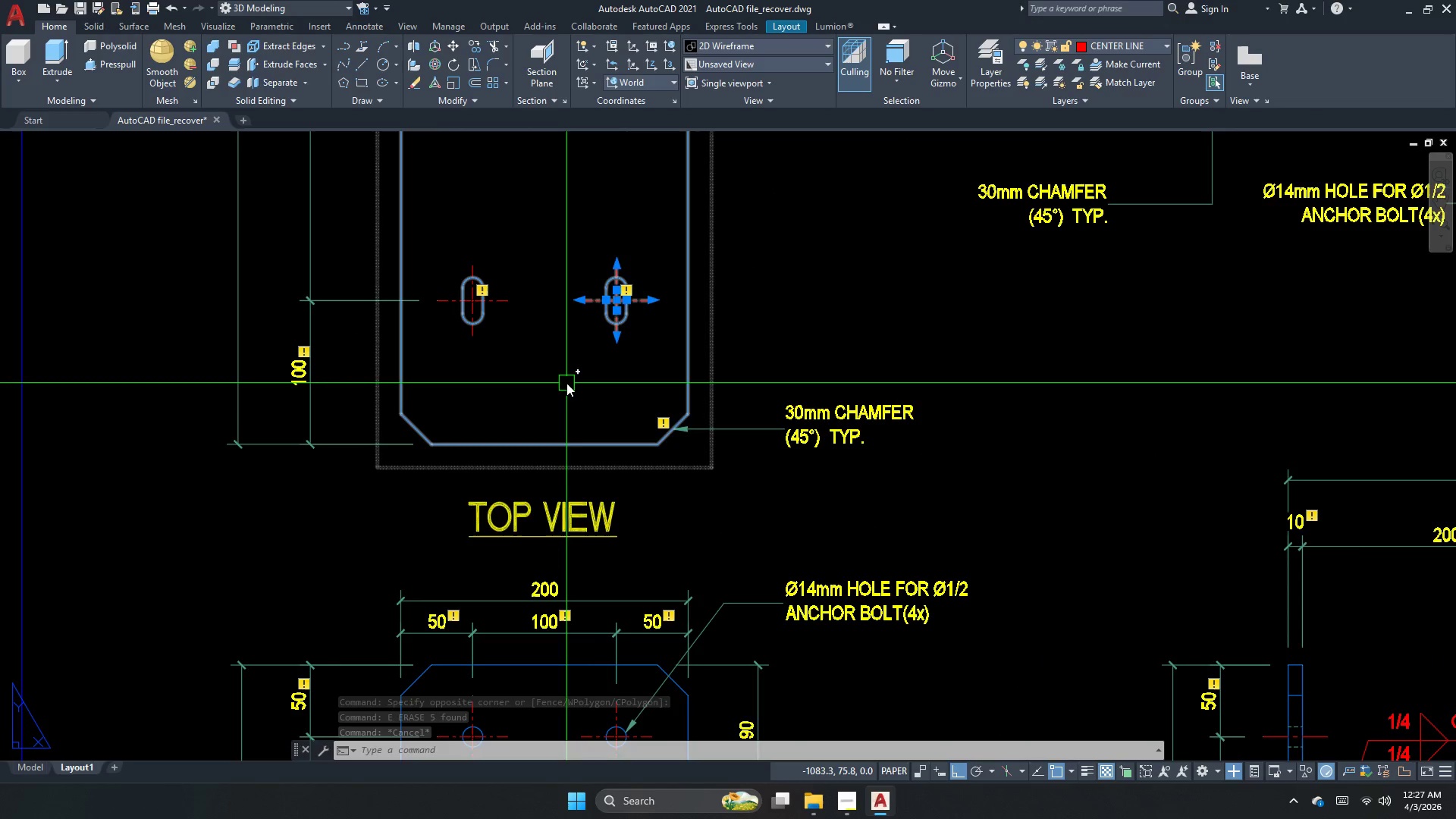 
key(Escape)
 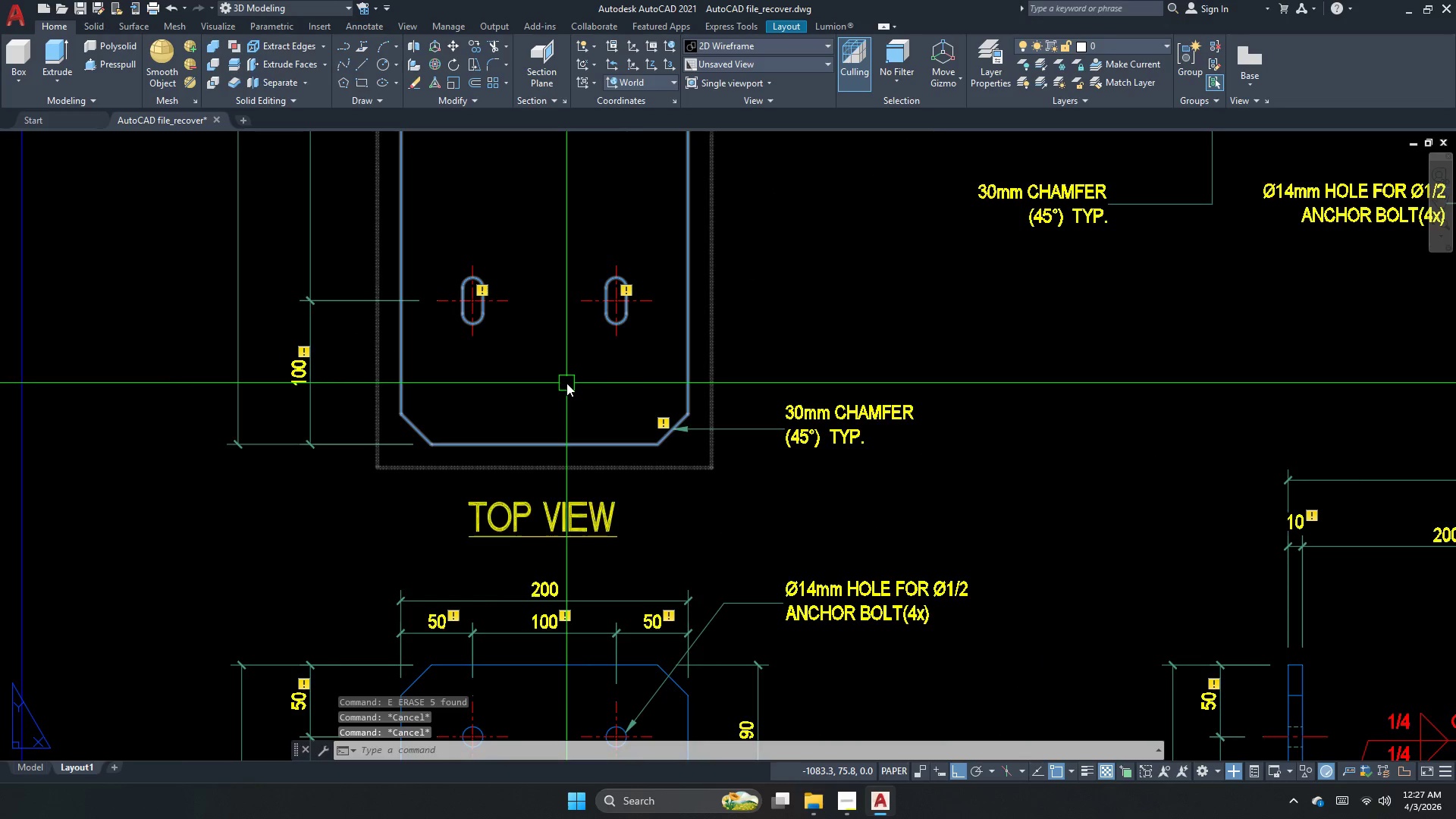 
scroll: coordinate [566, 383], scroll_direction: down, amount: 2.0
 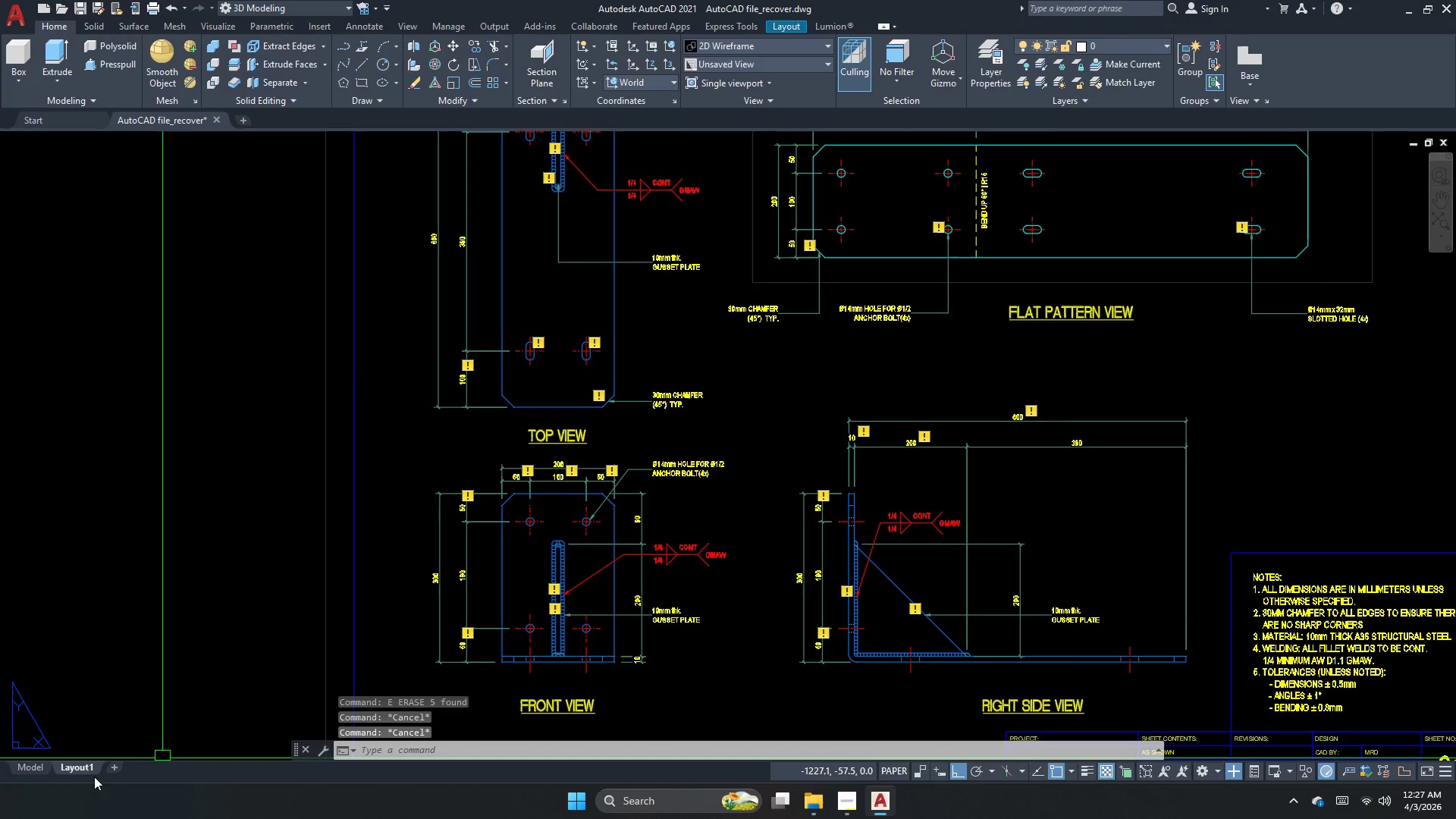 
key(Escape)
 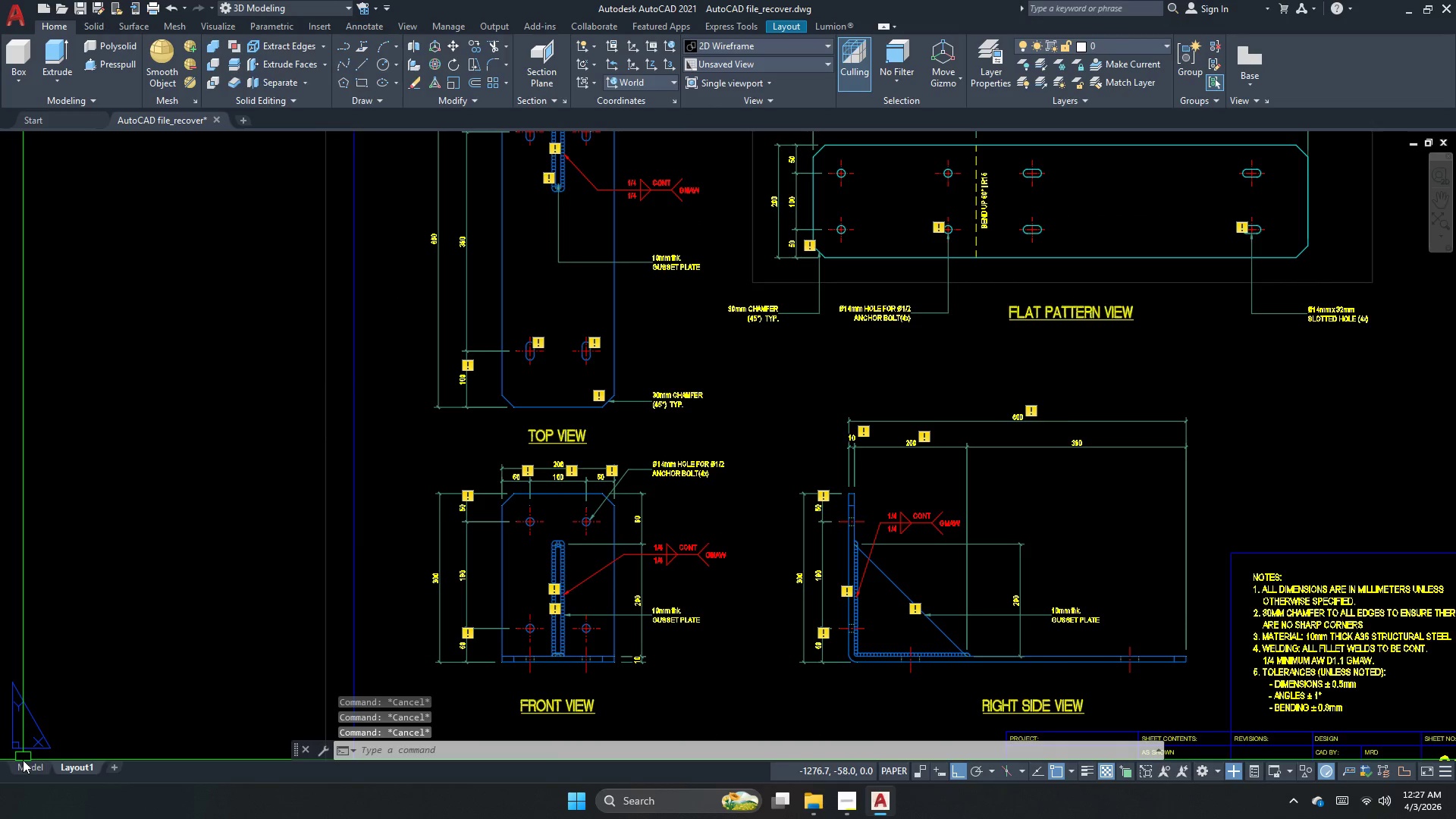 
left_click([26, 770])
 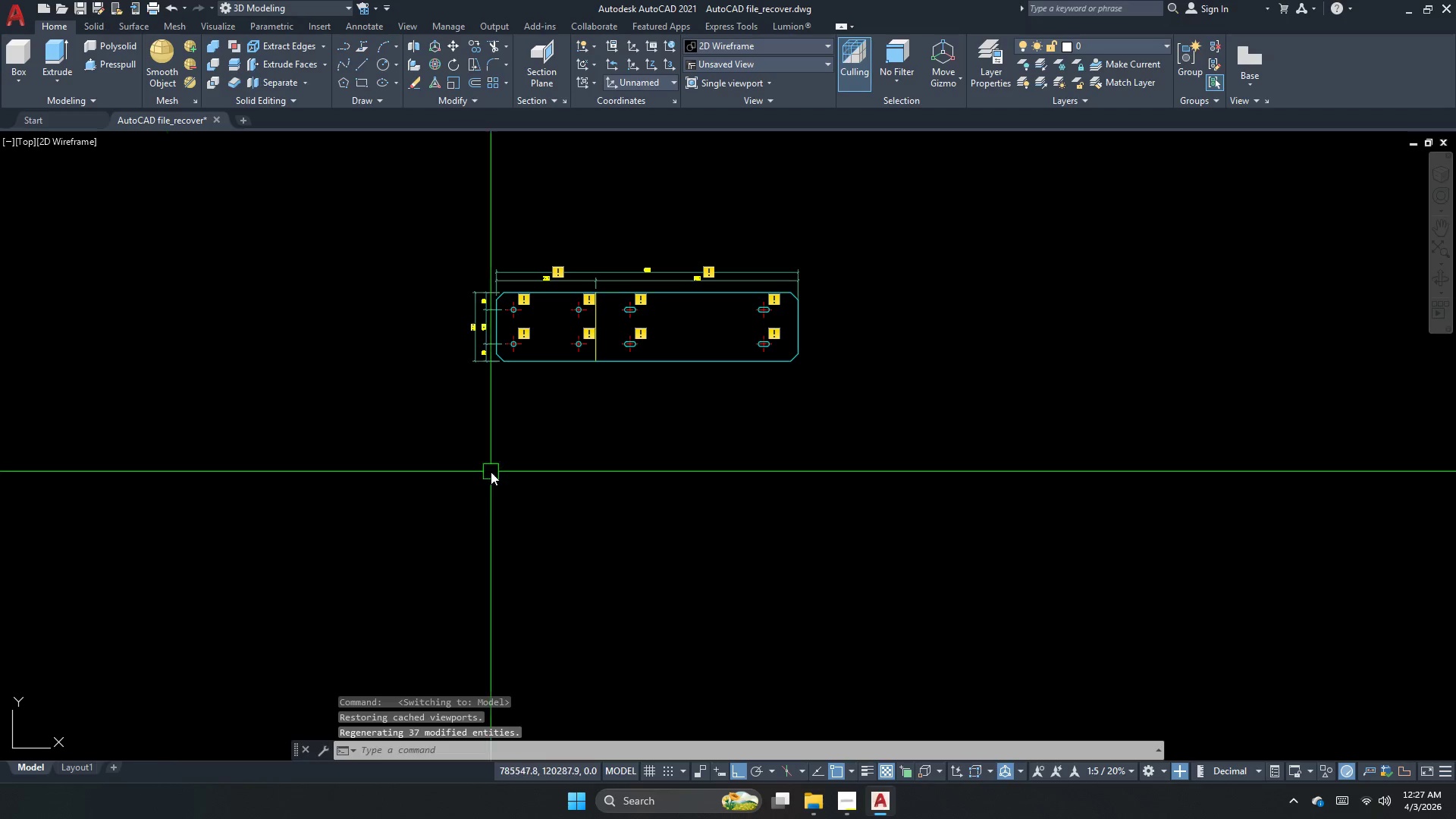 
key(Escape)
 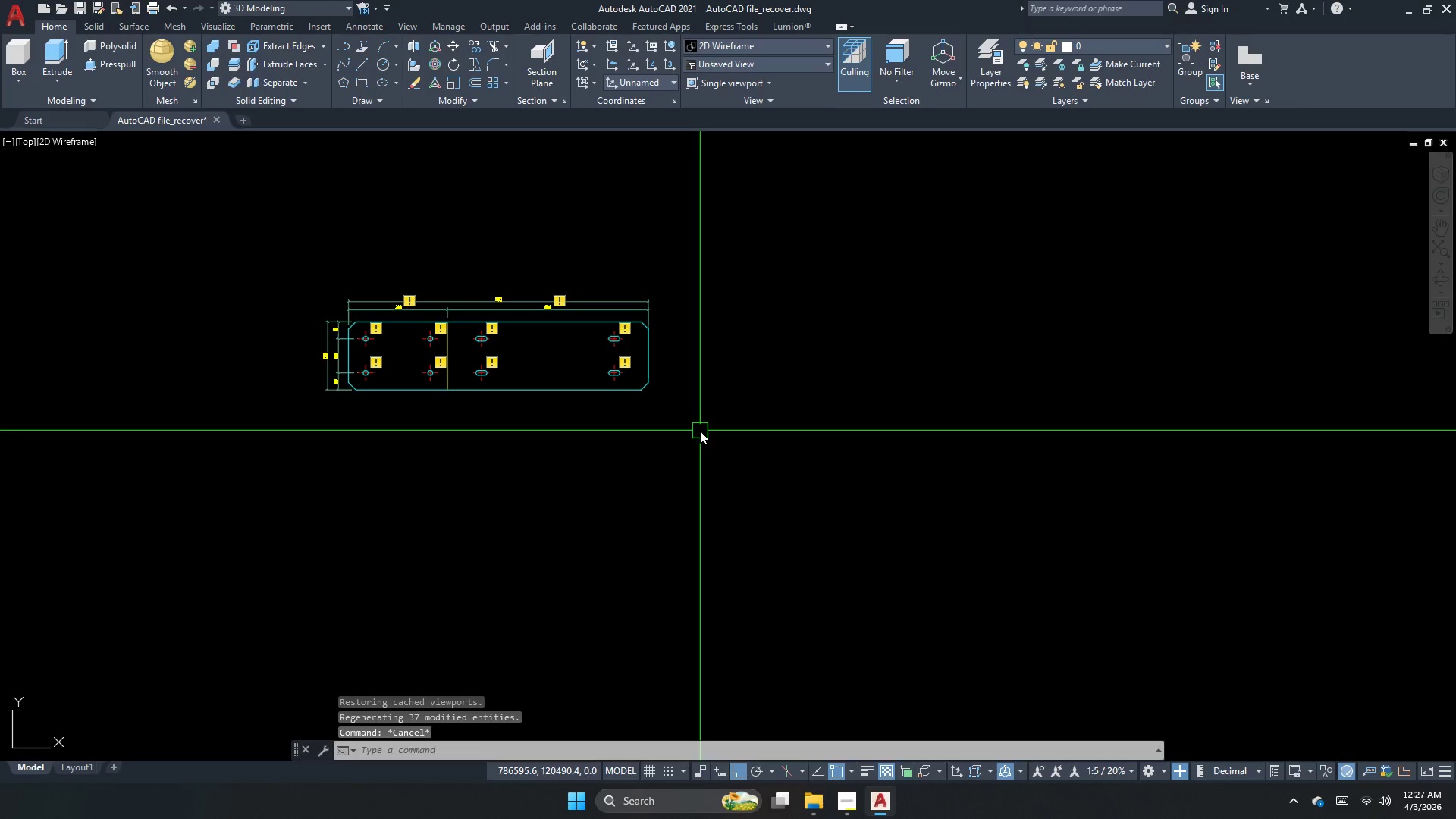 
scroll: coordinate [700, 431], scroll_direction: none, amount: 0.0
 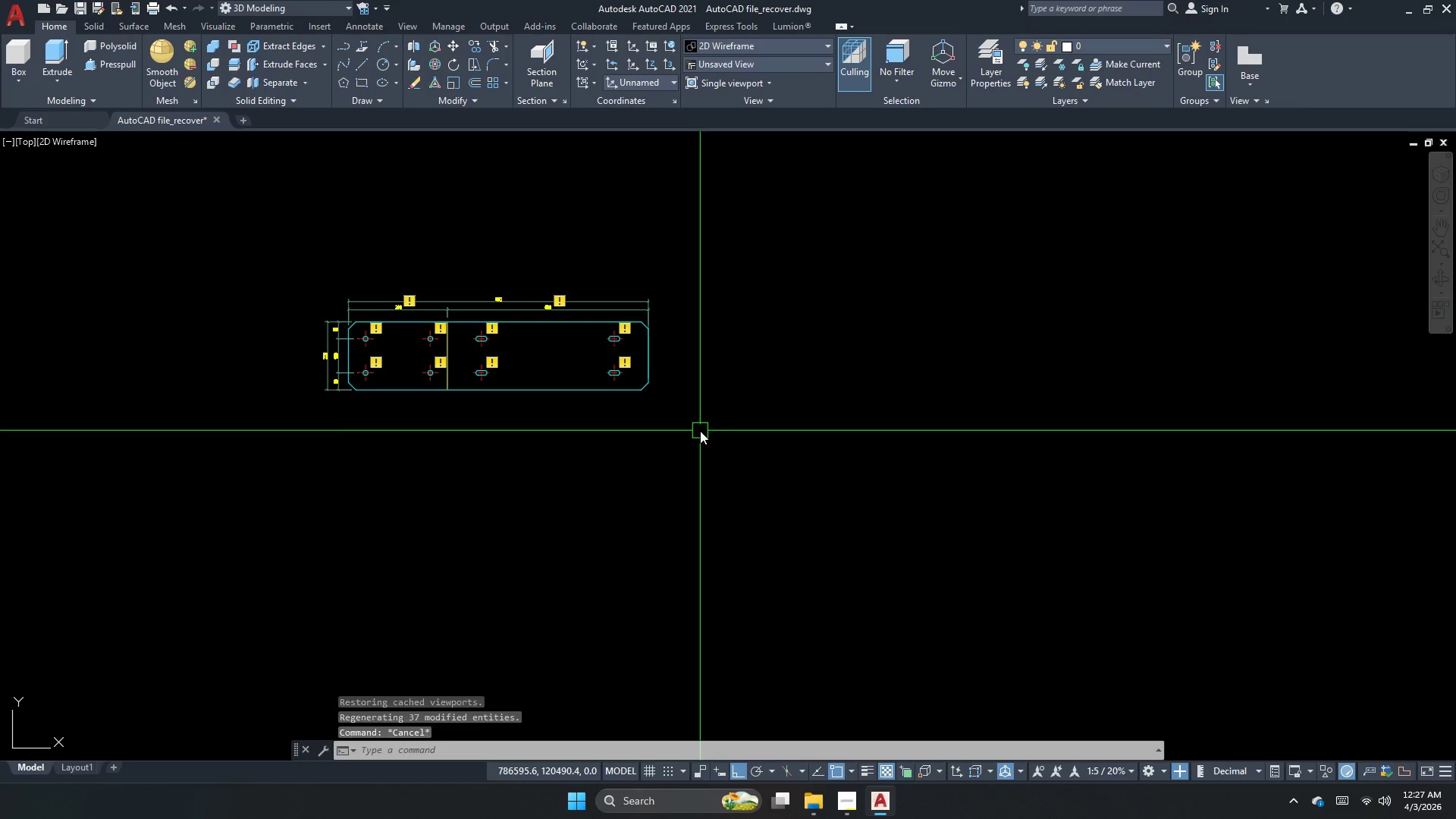 
type(re )
 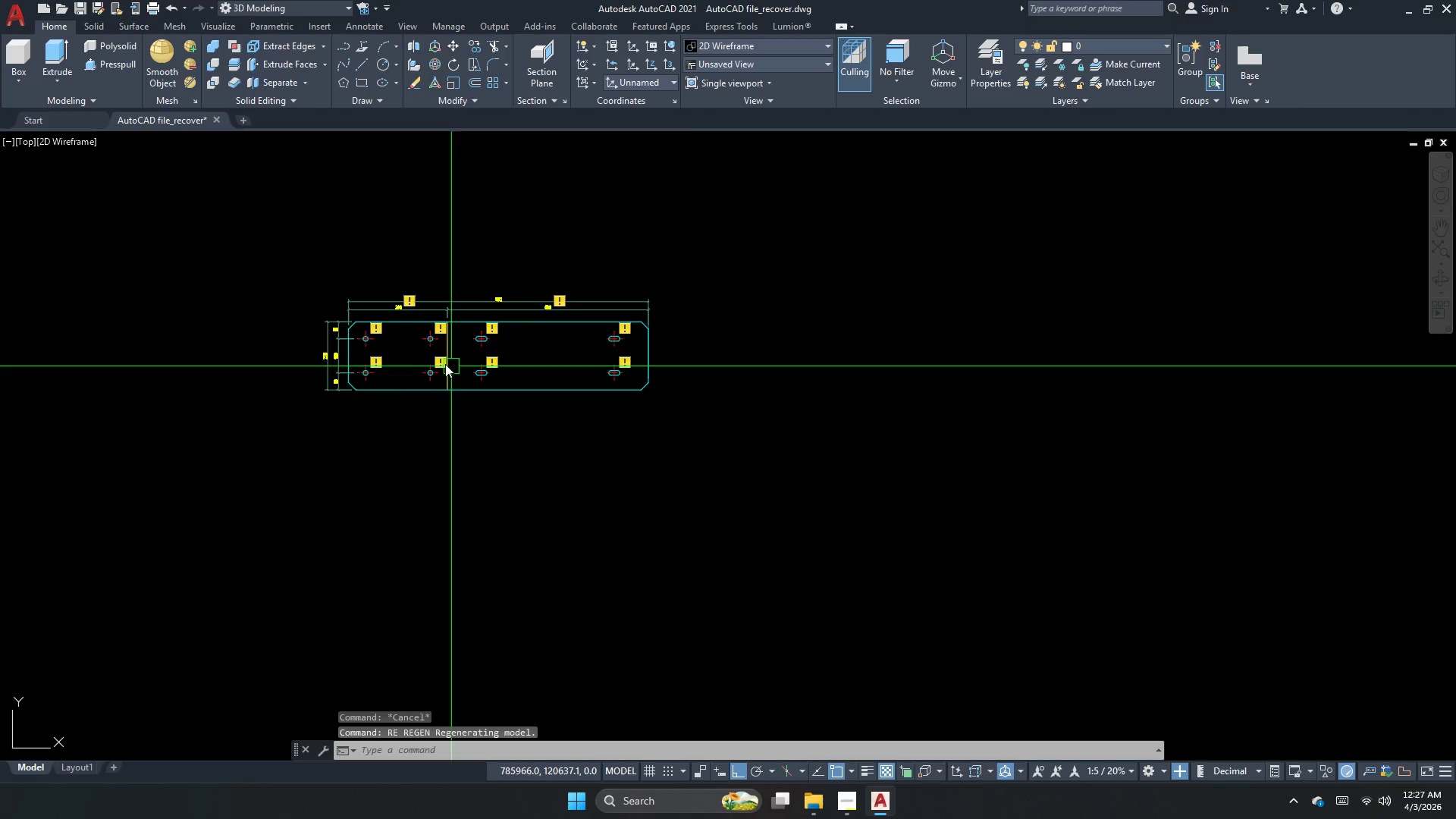 
left_click([306, 300])
 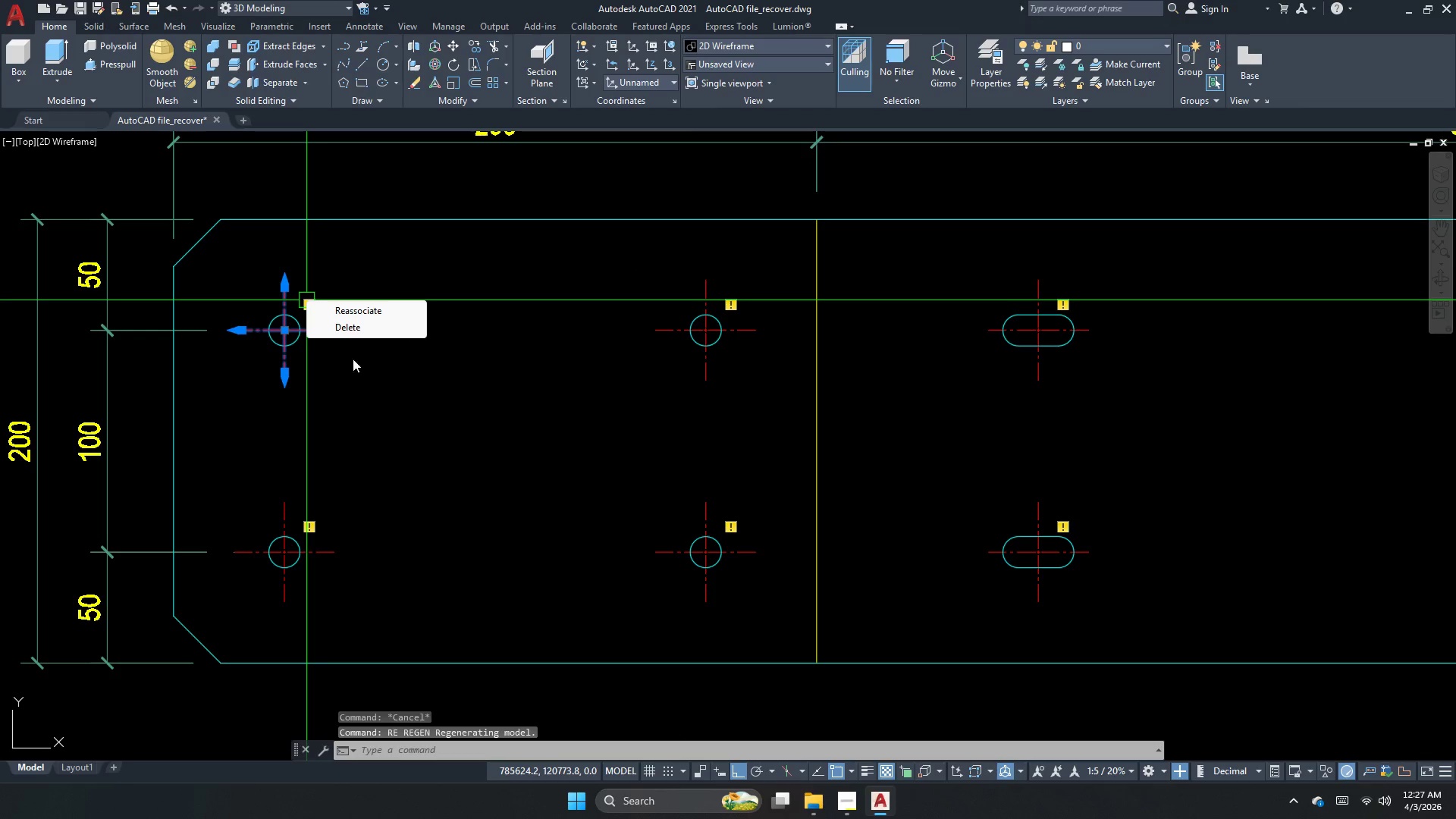 
scroll: coordinate [337, 328], scroll_direction: up, amount: 4.0
 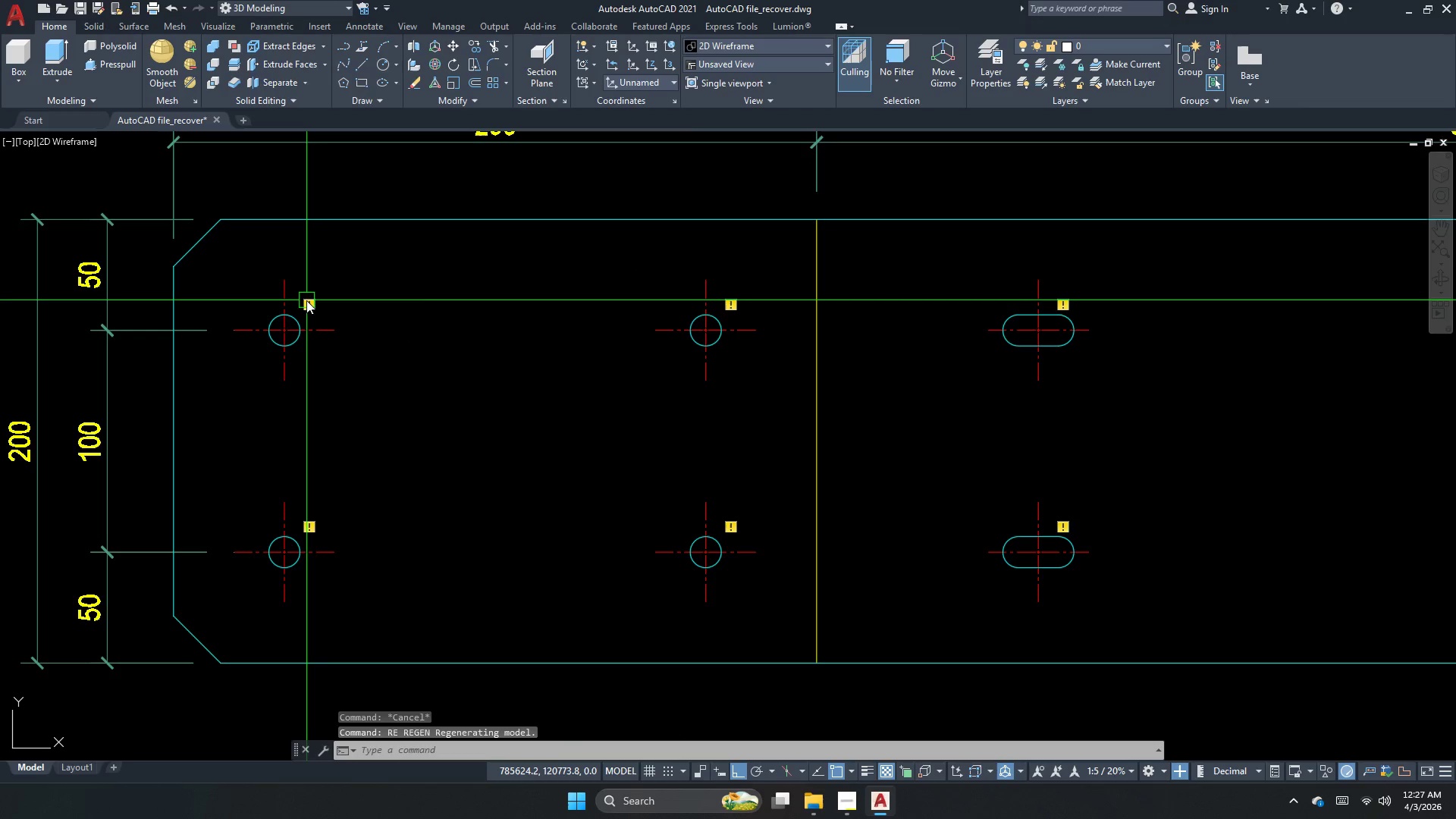 
key(Escape)
 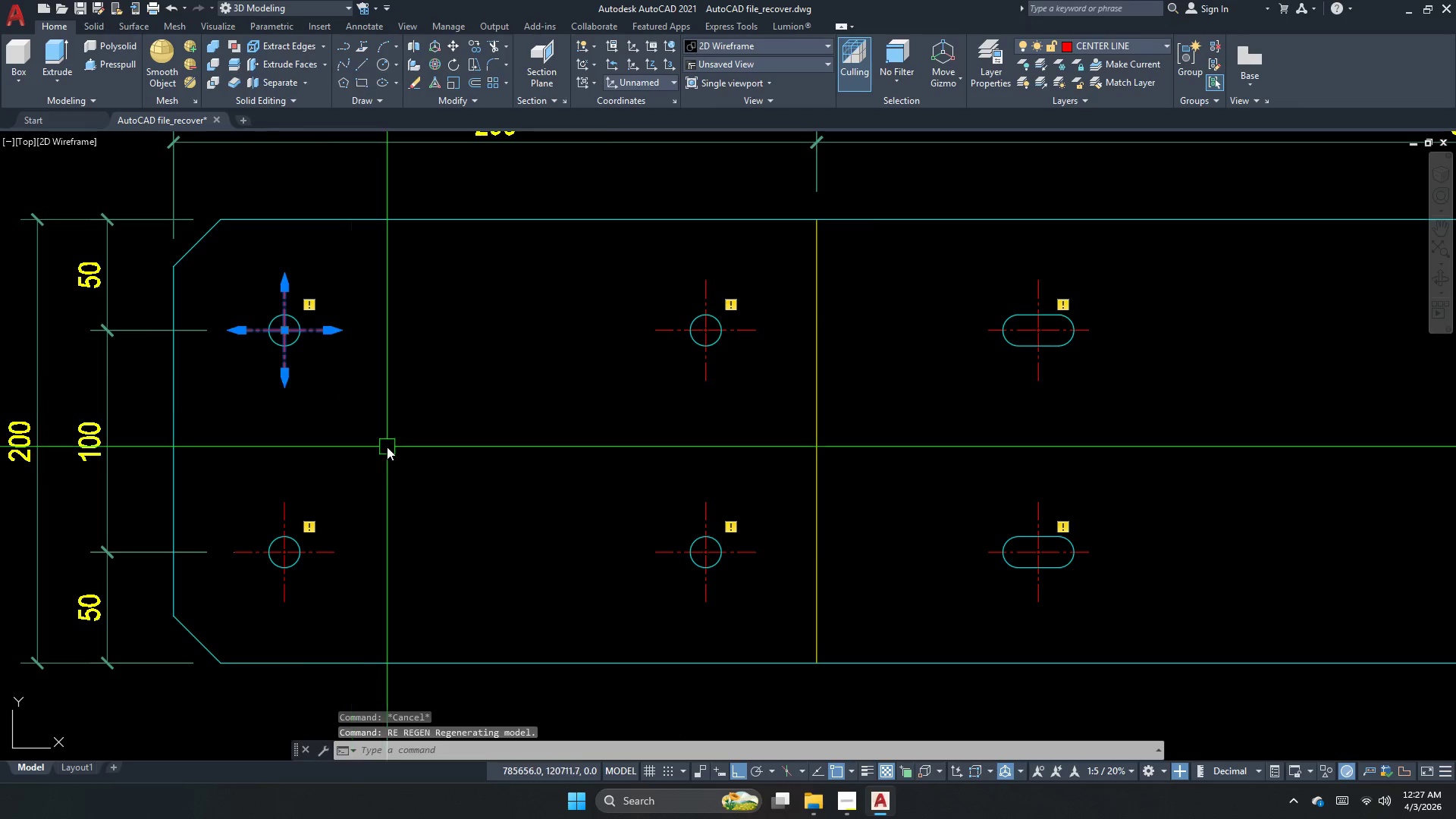 
key(Escape)
 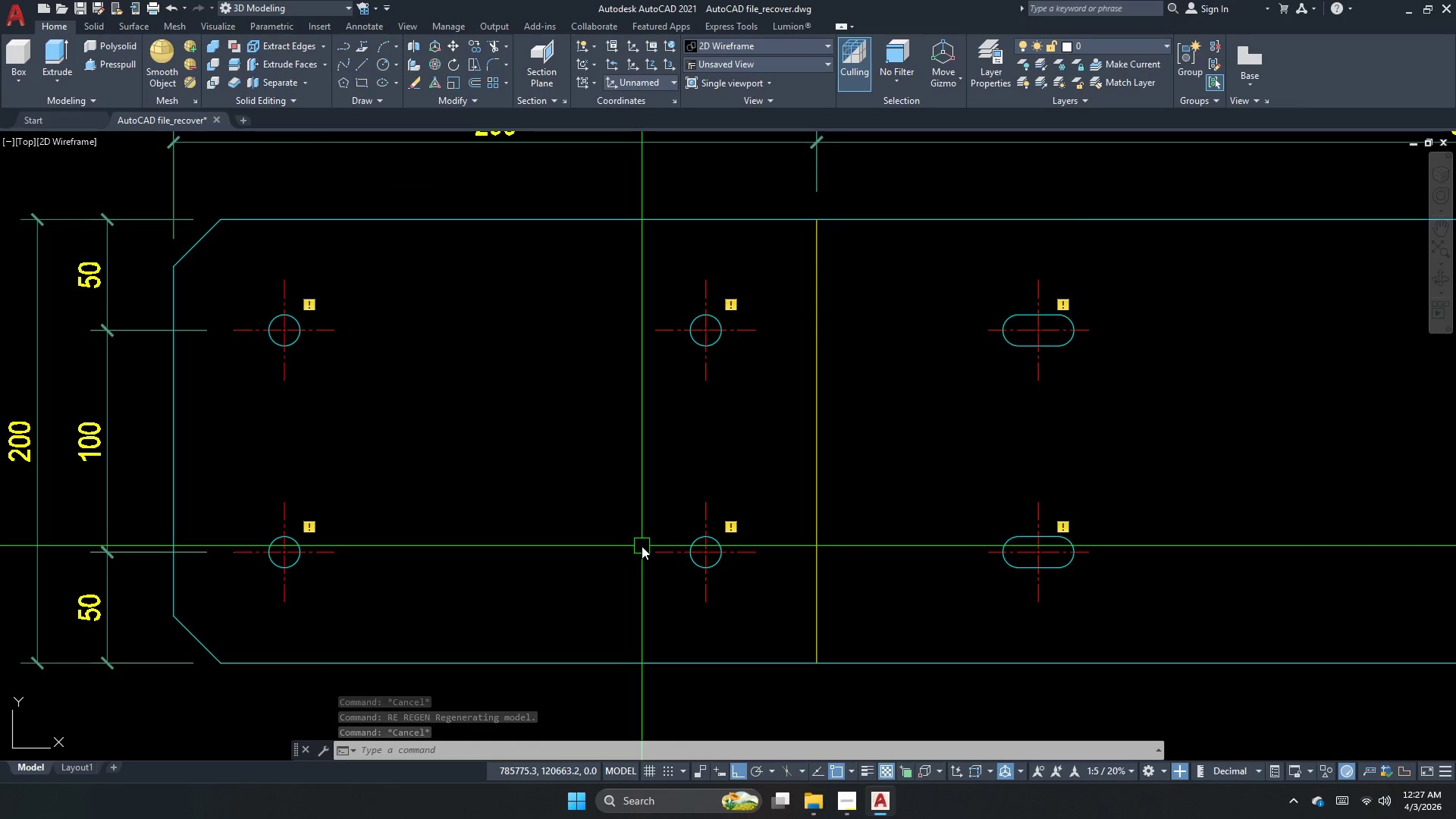 
wait(5.61)
 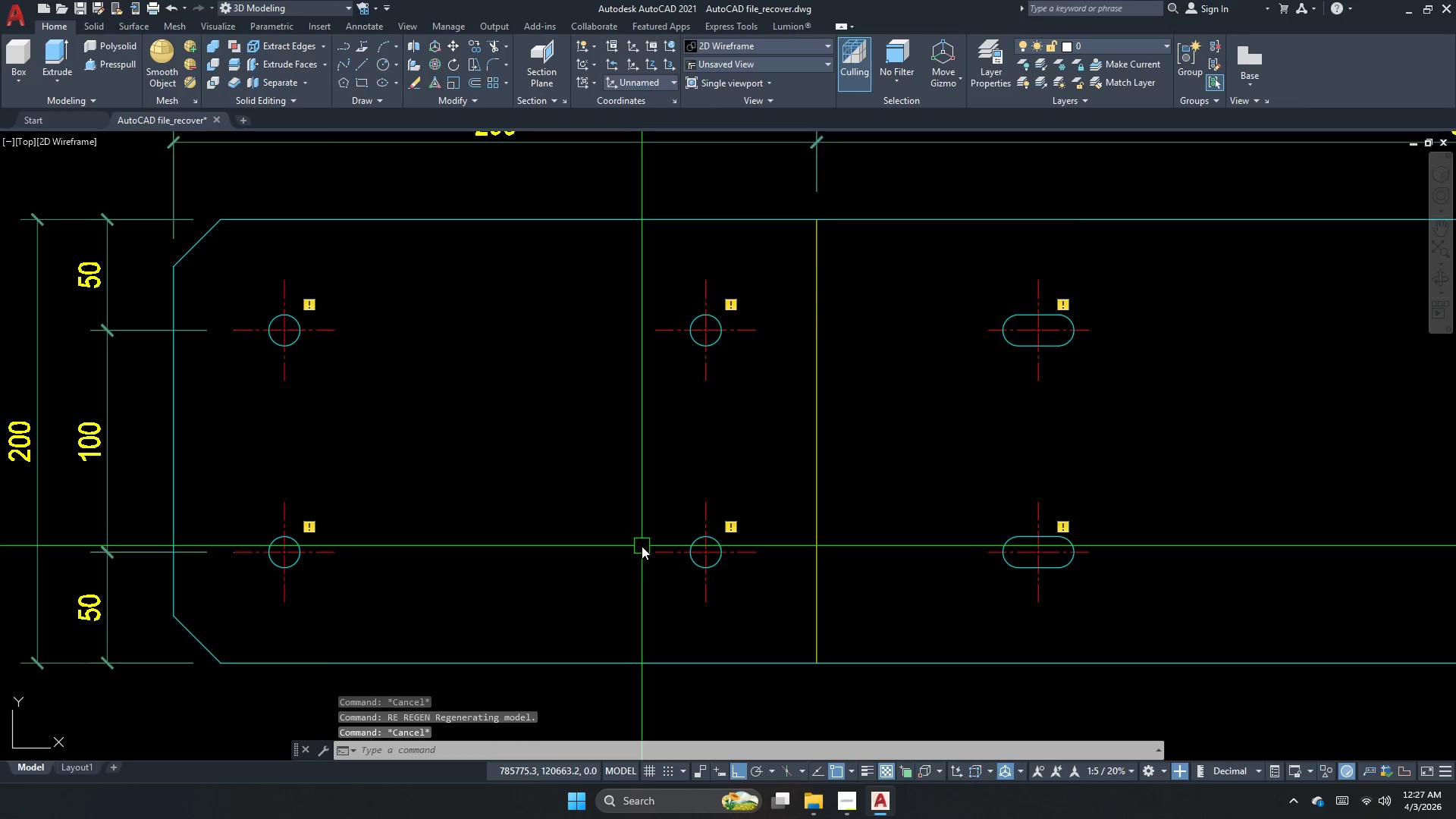 
scroll: coordinate [419, 510], scroll_direction: down, amount: 2.0
 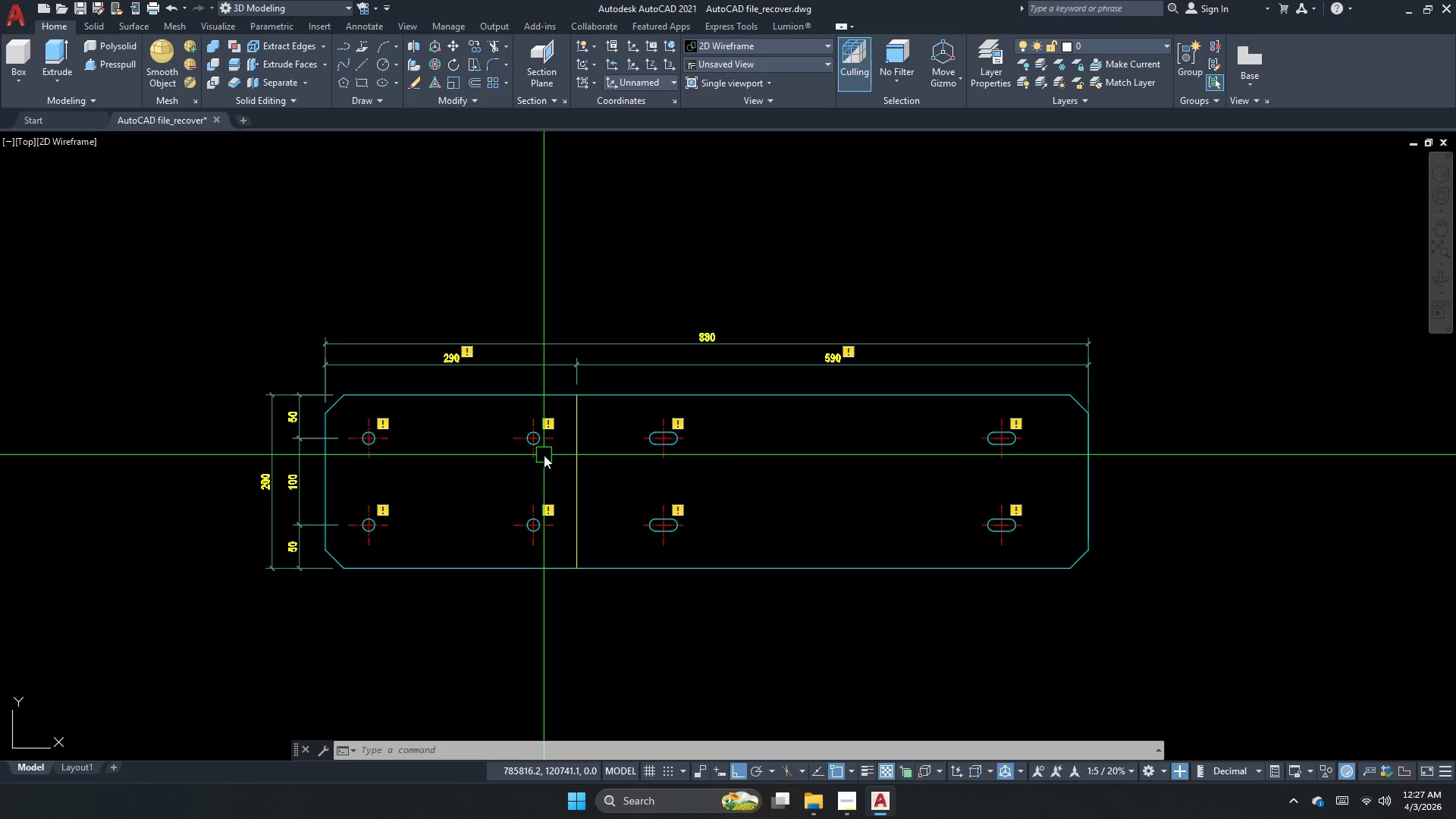 
key(Escape)
 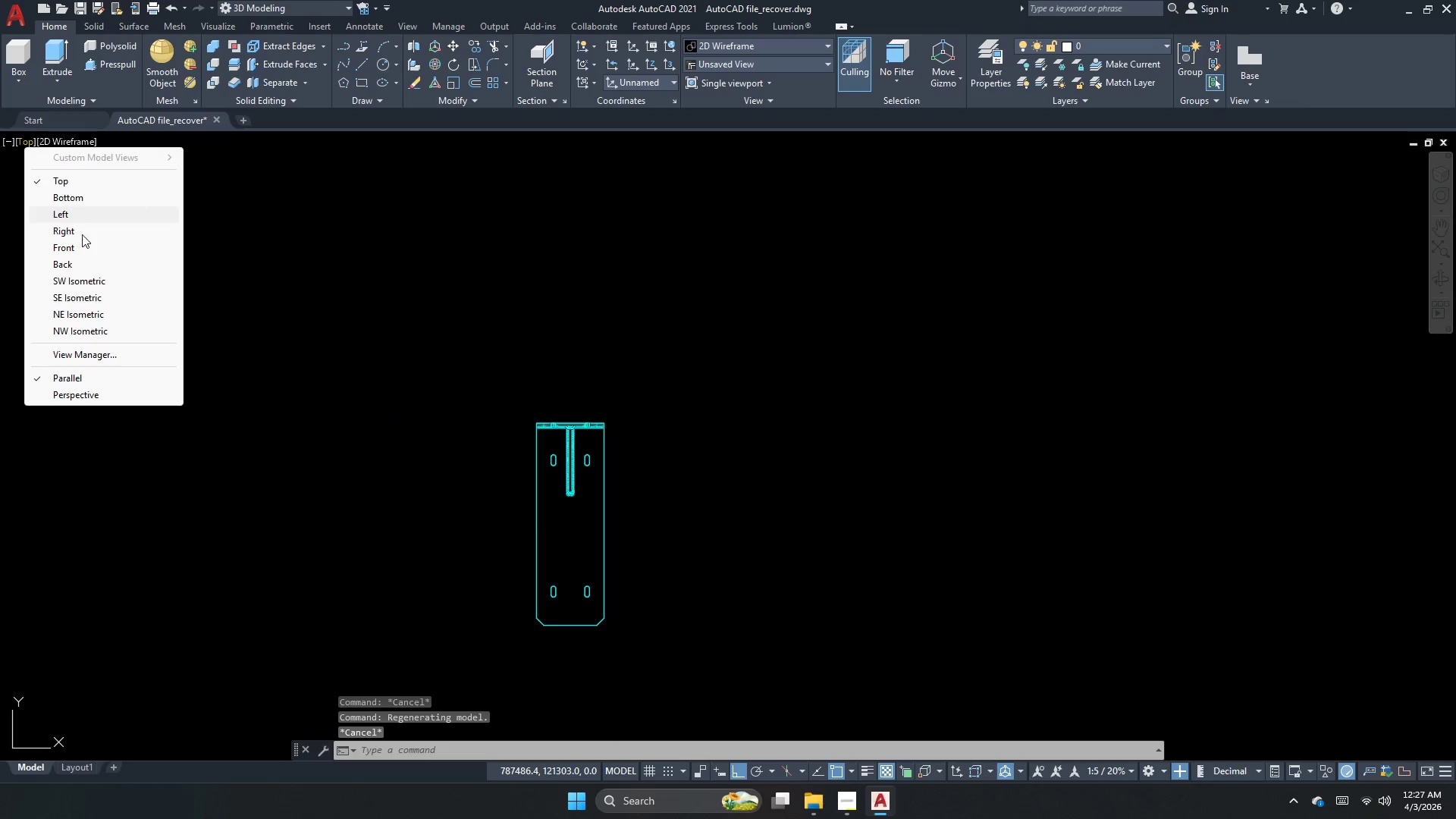 
scroll: coordinate [617, 525], scroll_direction: down, amount: 2.0
 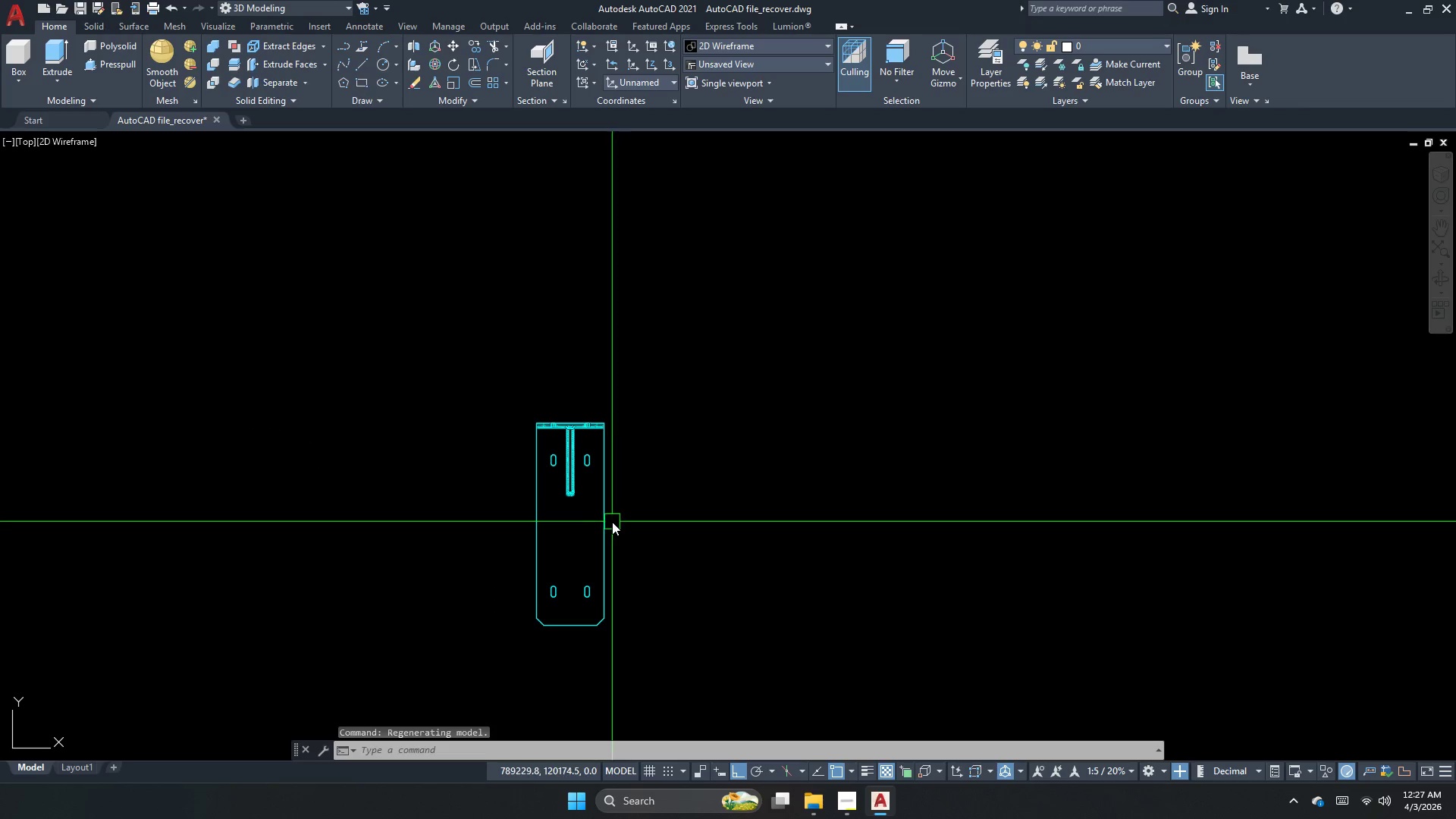 
left_click([95, 275])
 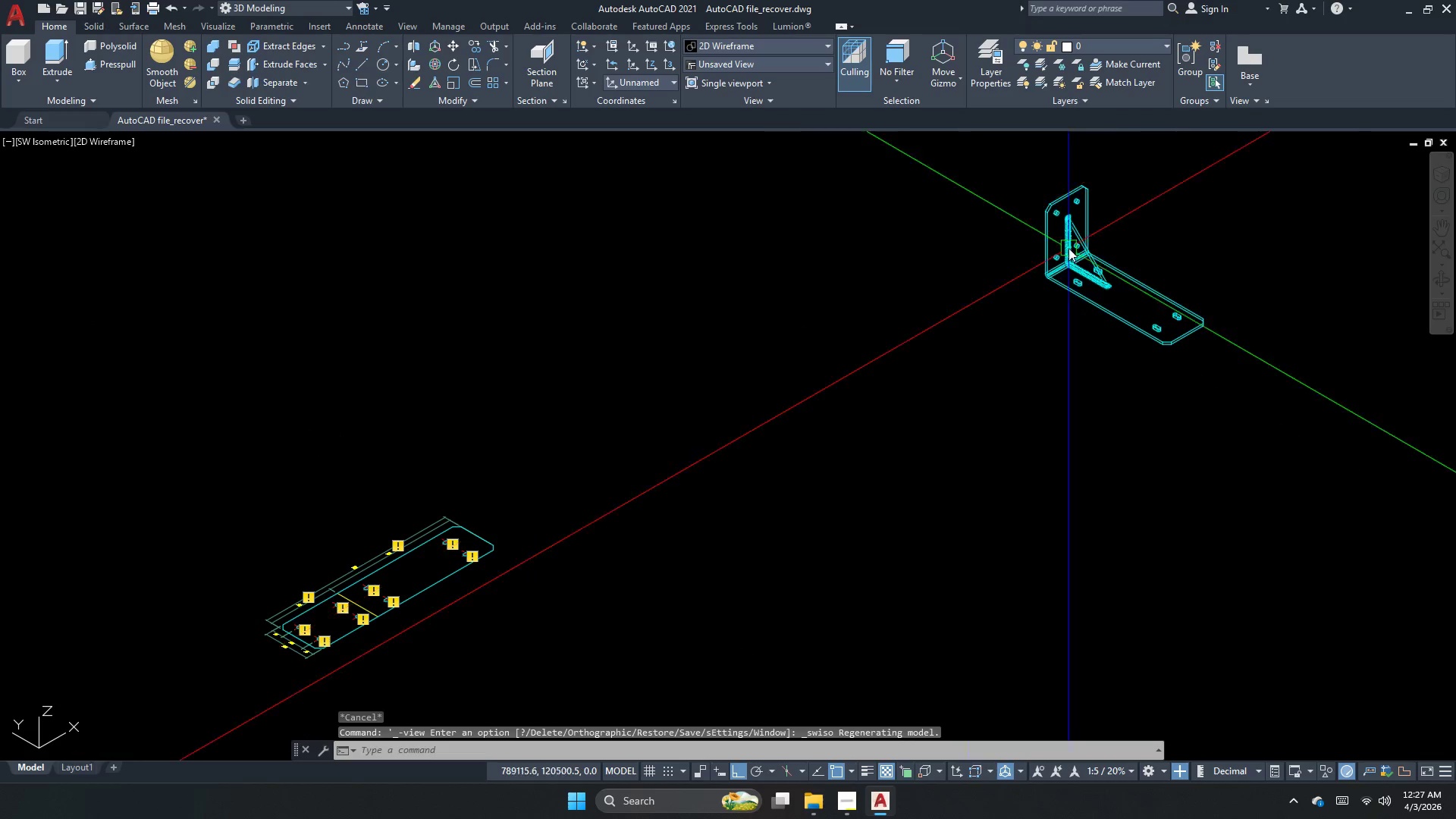 
scroll: coordinate [1133, 268], scroll_direction: up, amount: 3.0
 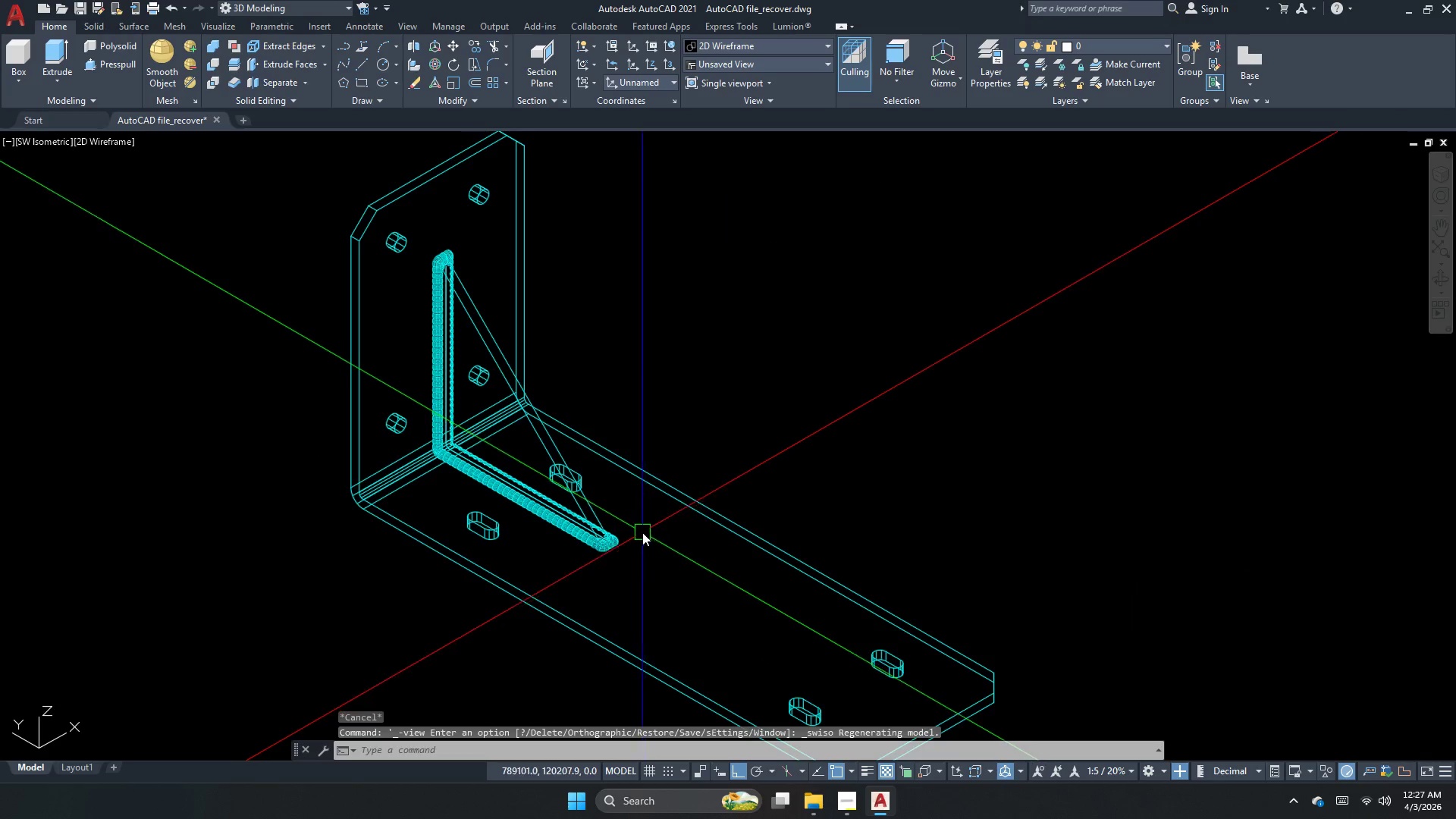 
left_click([577, 486])
 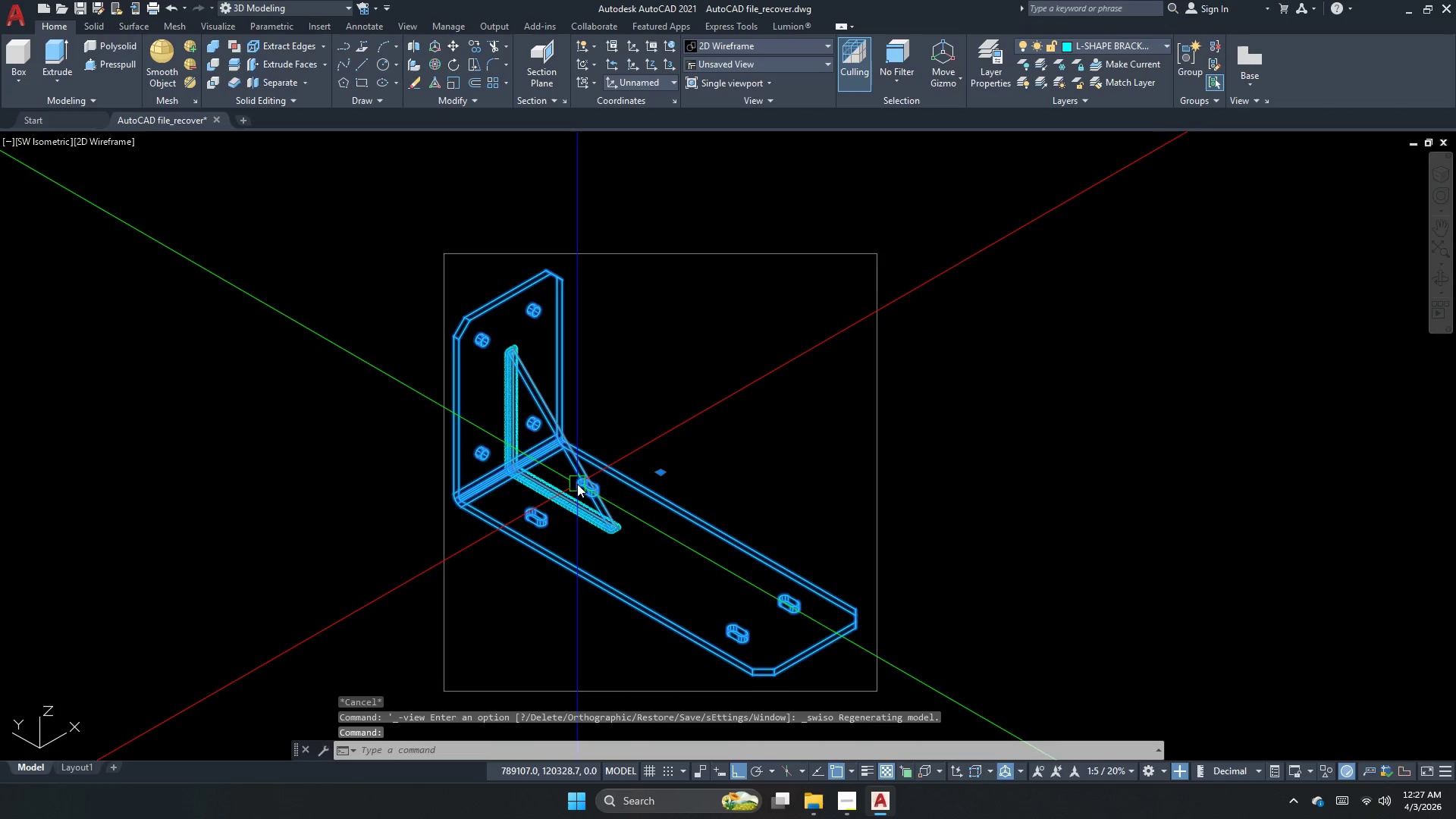 
scroll: coordinate [624, 504], scroll_direction: down, amount: 1.0
 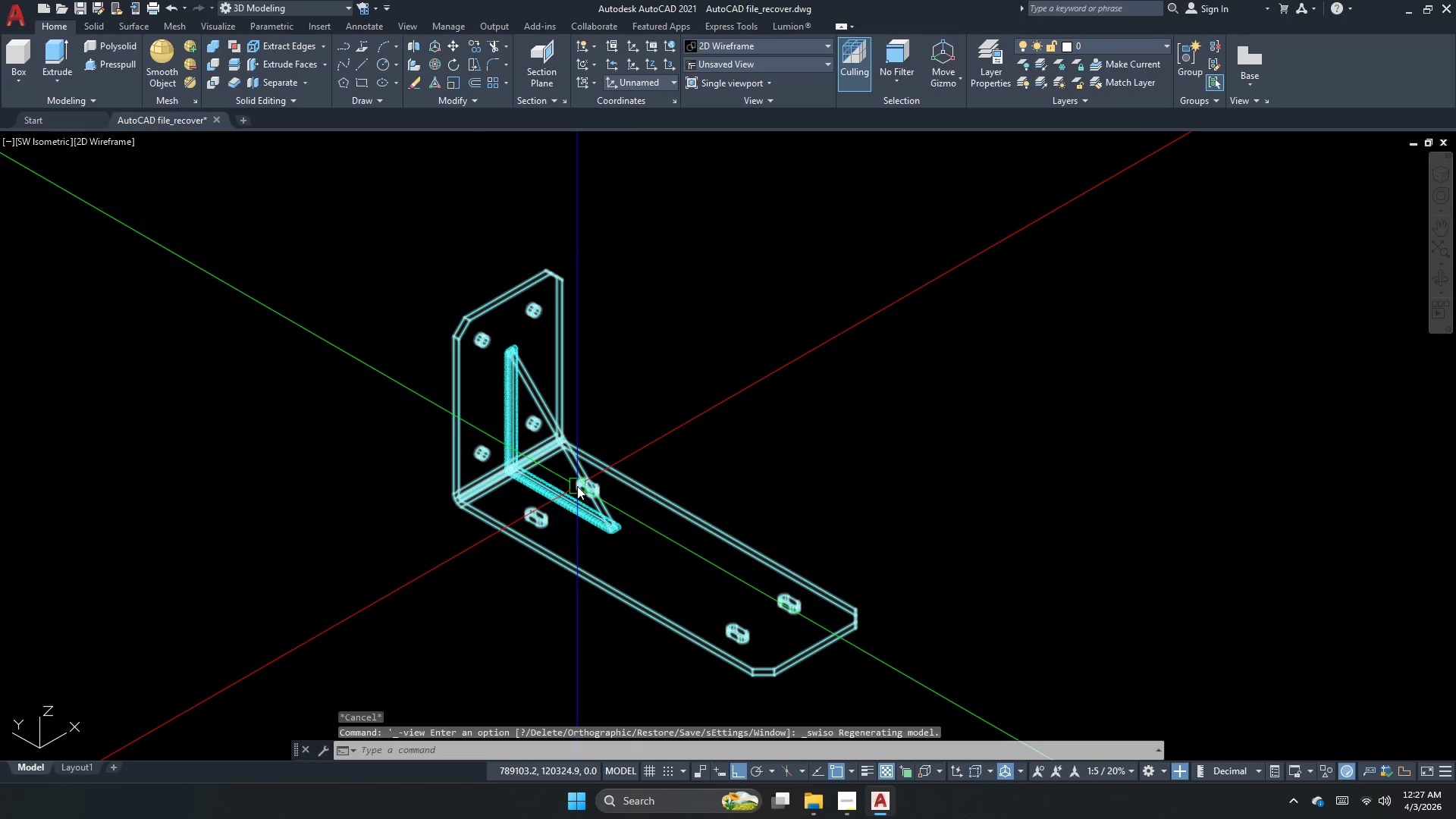 
key(Escape)
 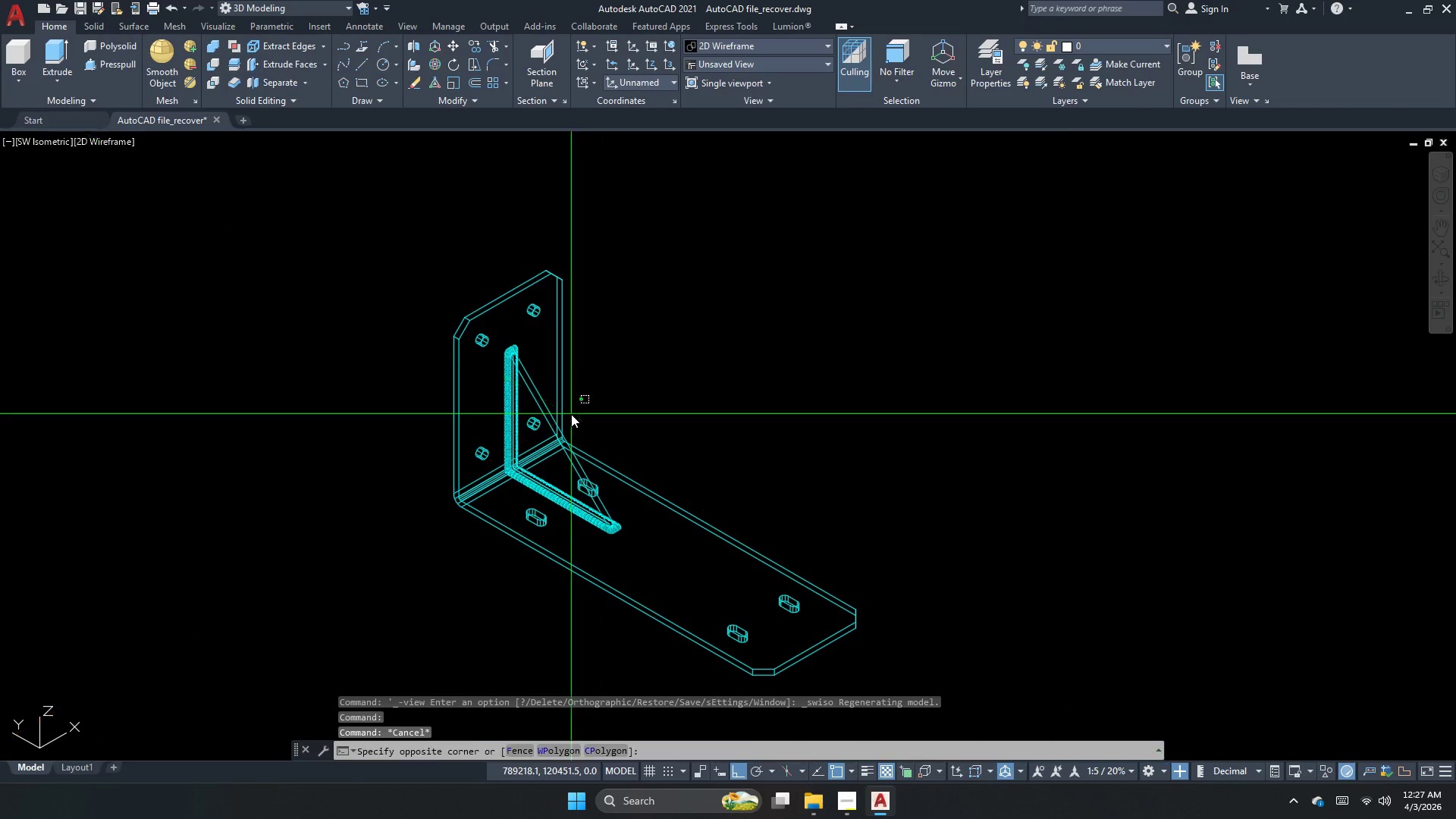 
double_click([527, 413])
 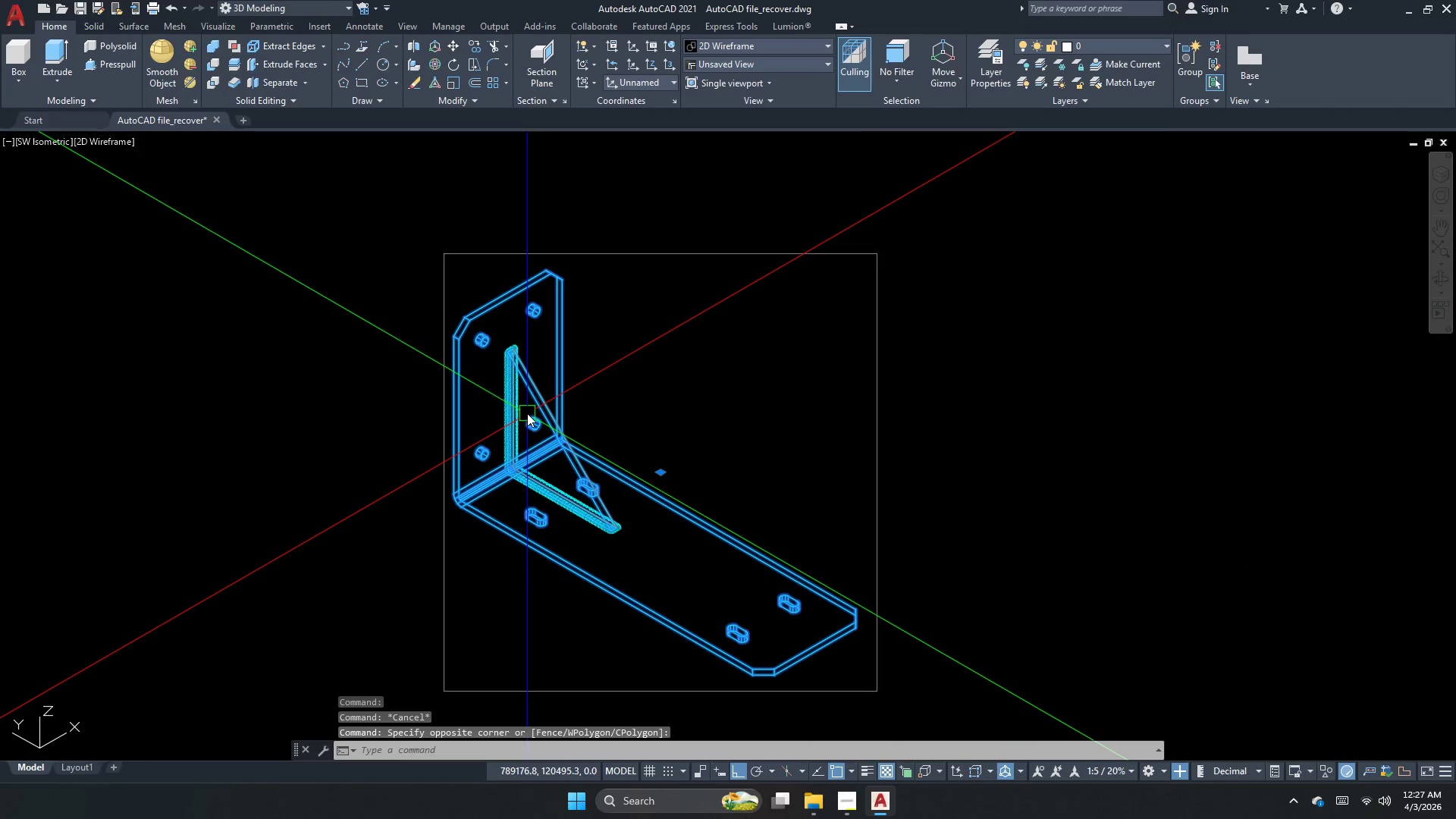 
key(Escape)
 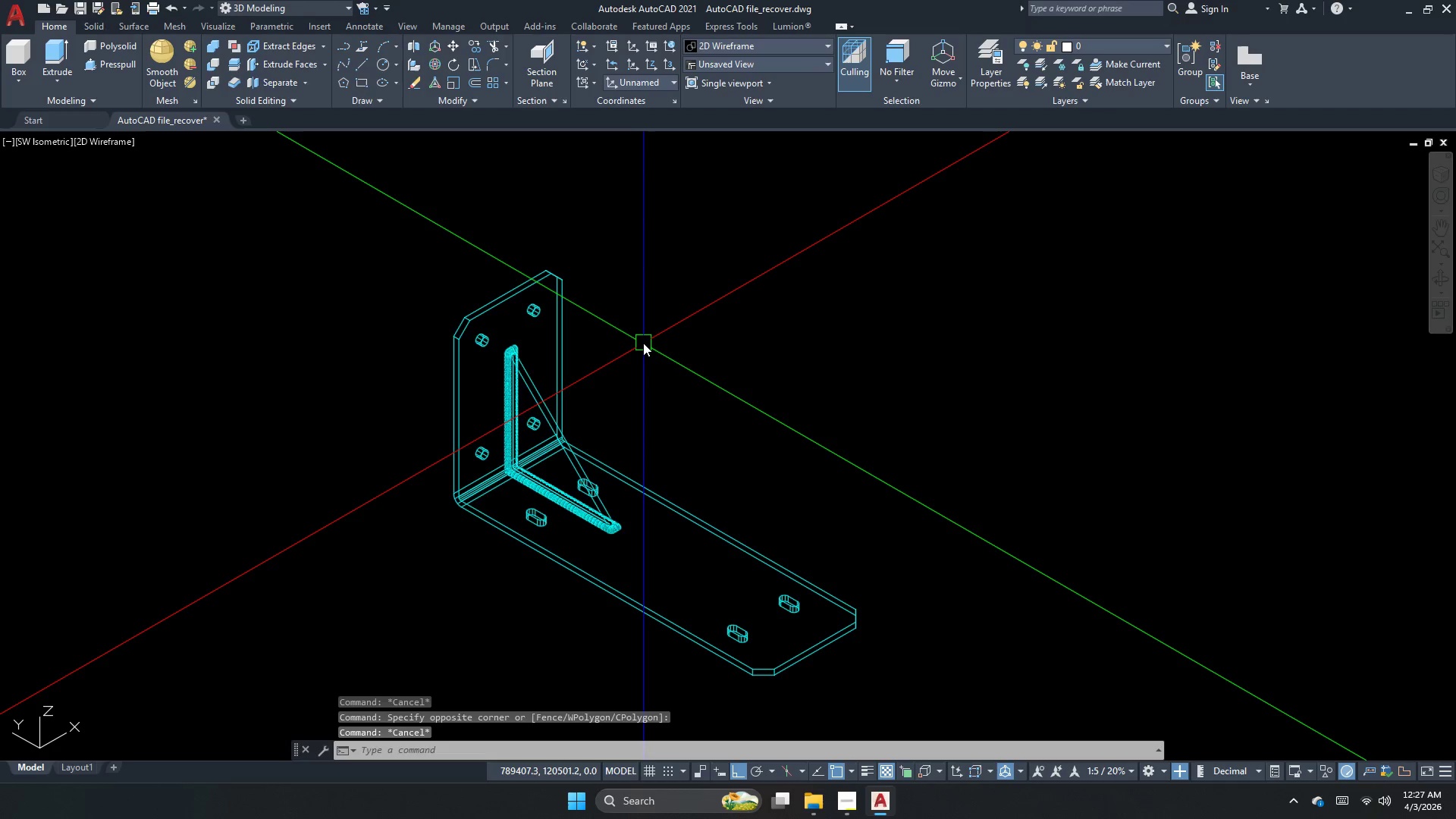 
scroll: coordinate [642, 343], scroll_direction: down, amount: 2.0
 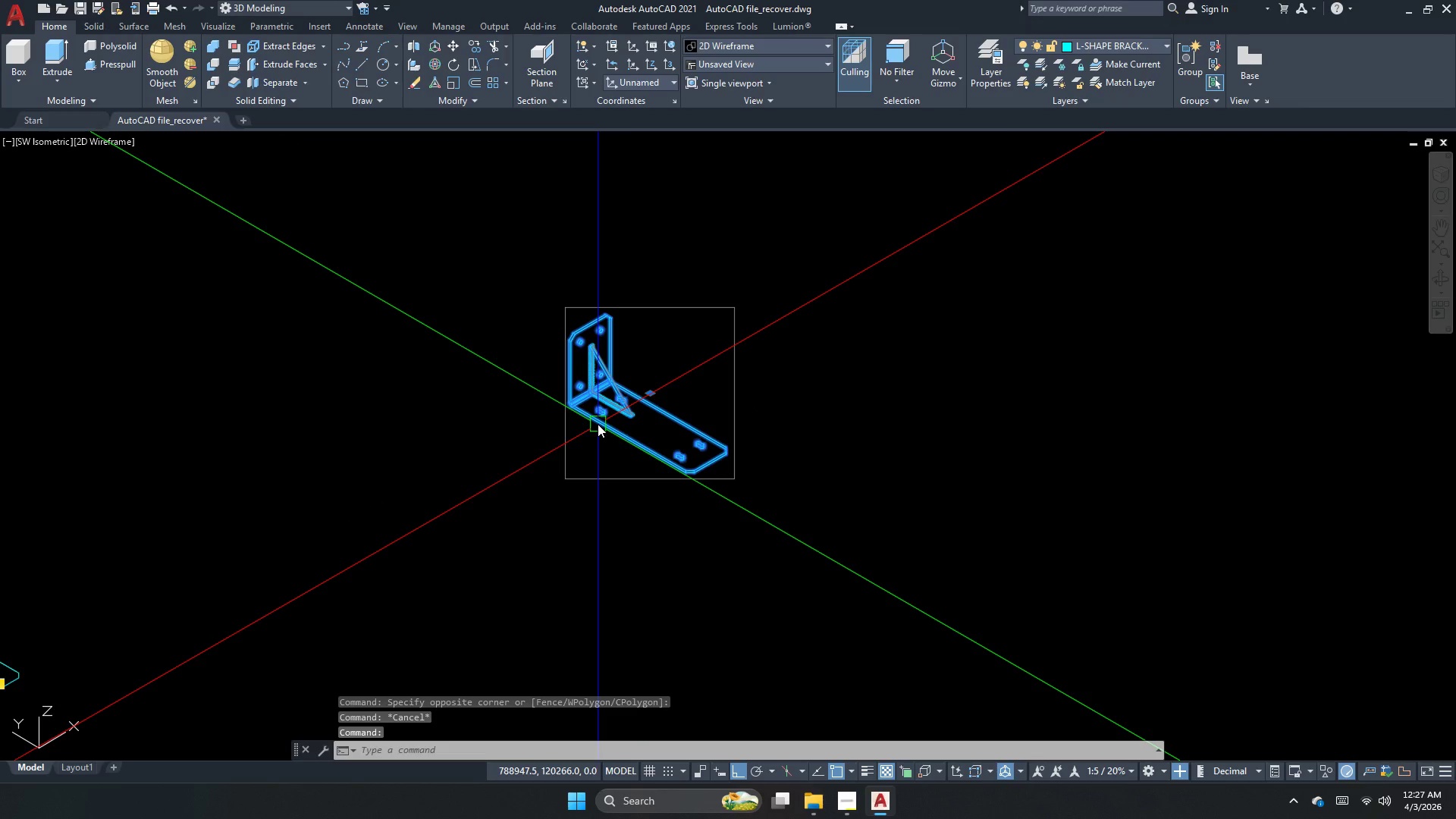 
key(Escape)
 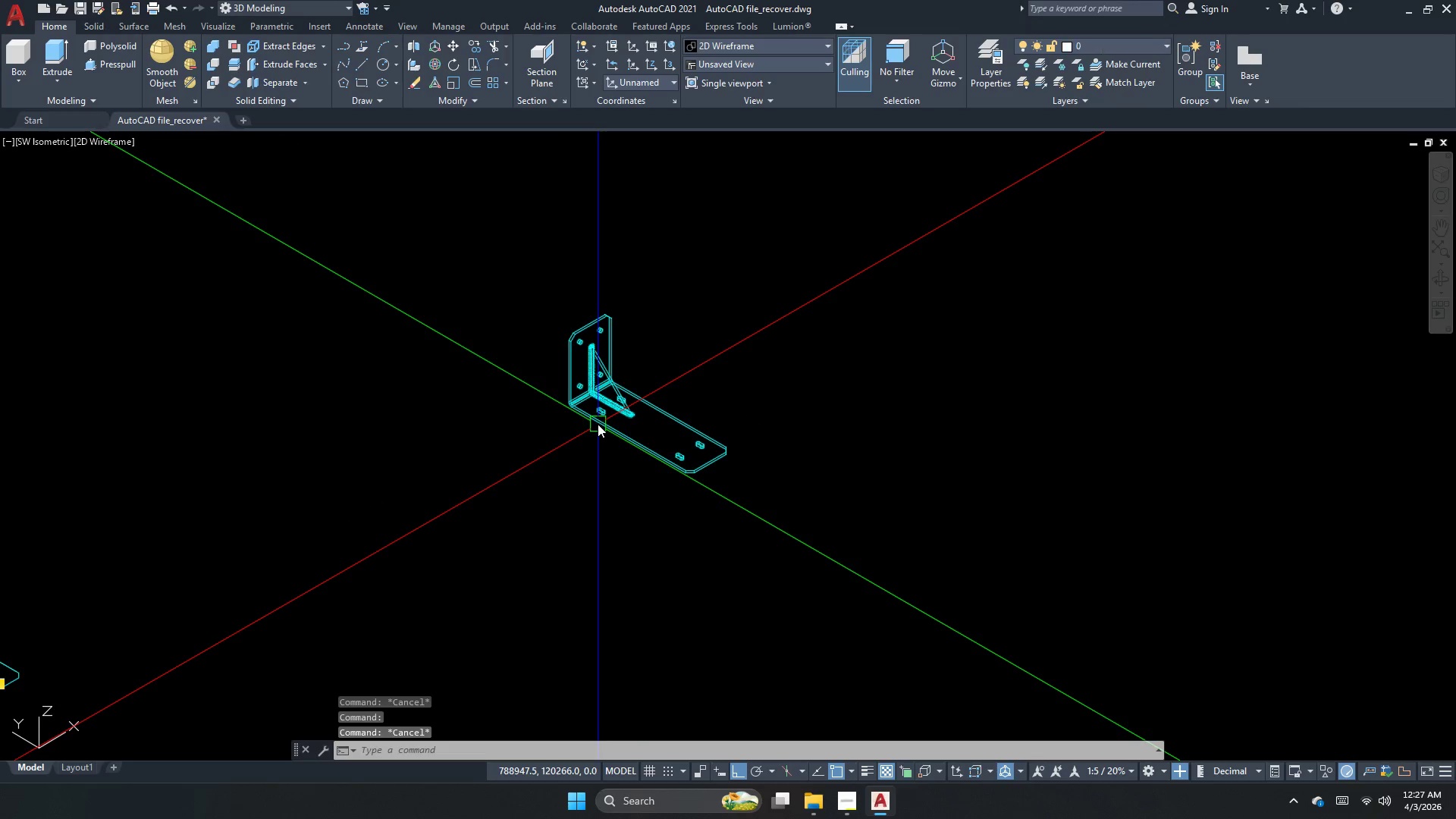 
left_click([607, 407])
 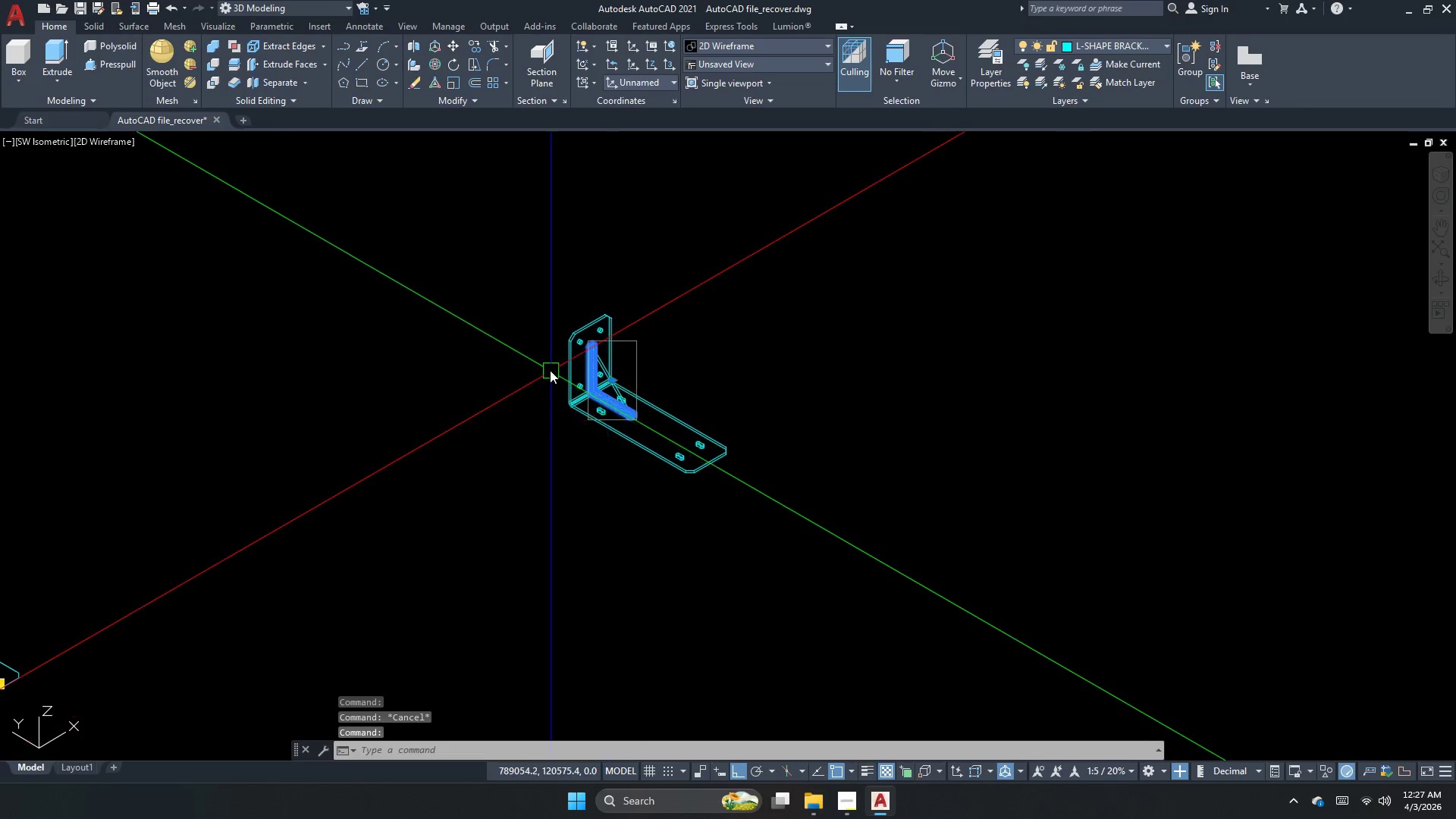 
key(Escape)
 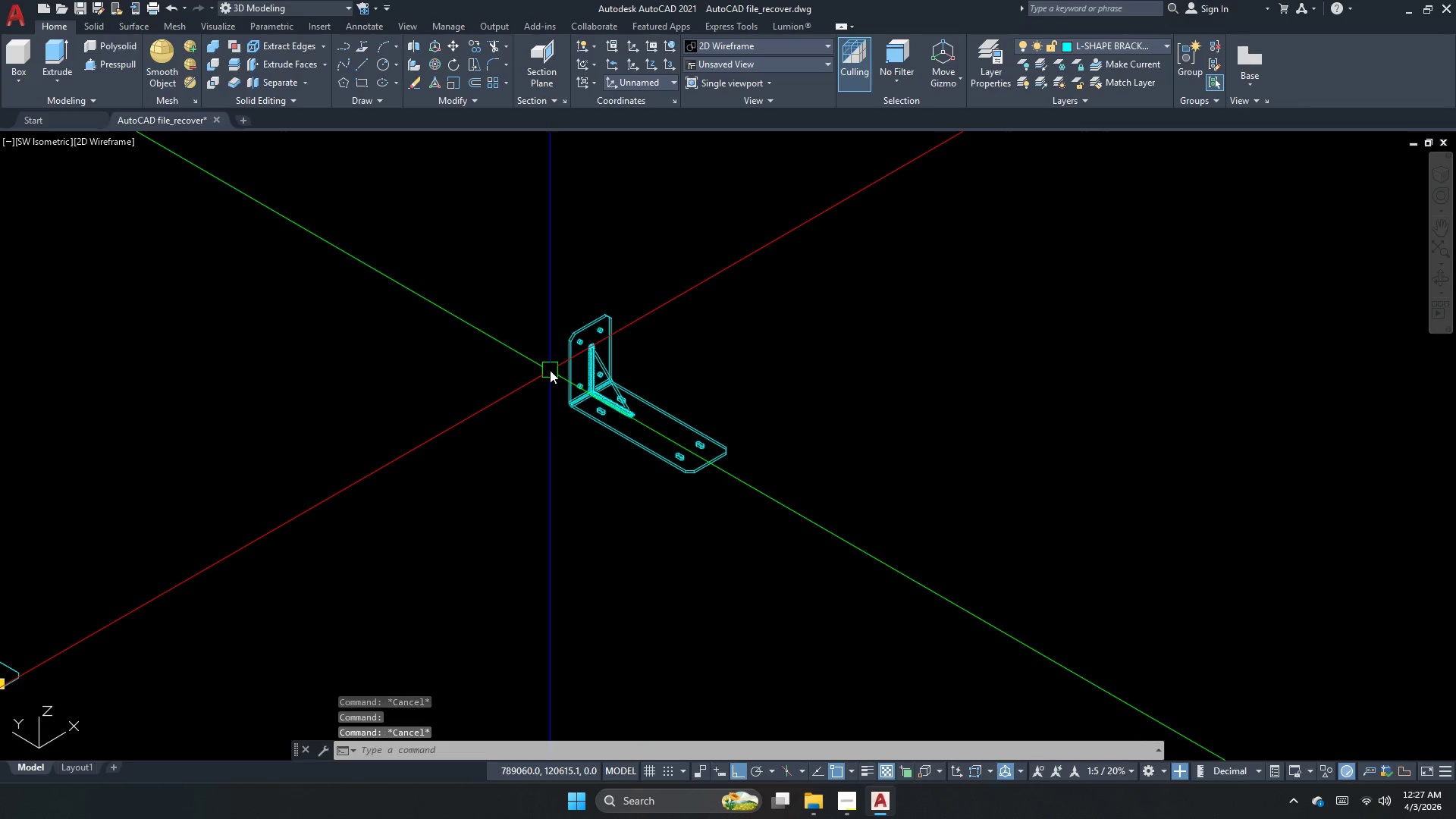 
scroll: coordinate [550, 370], scroll_direction: up, amount: 2.0
 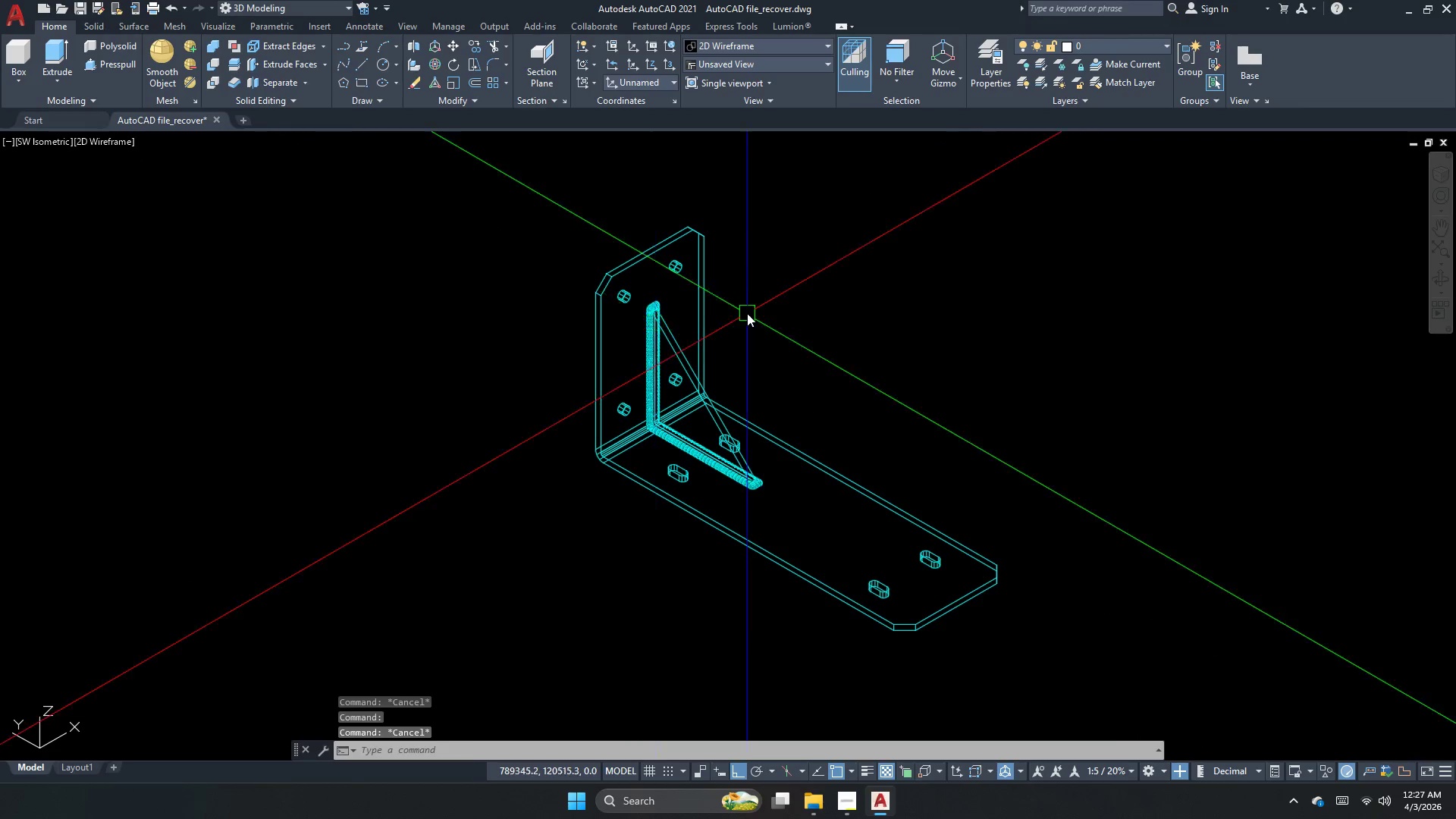 
double_click([569, 340])
 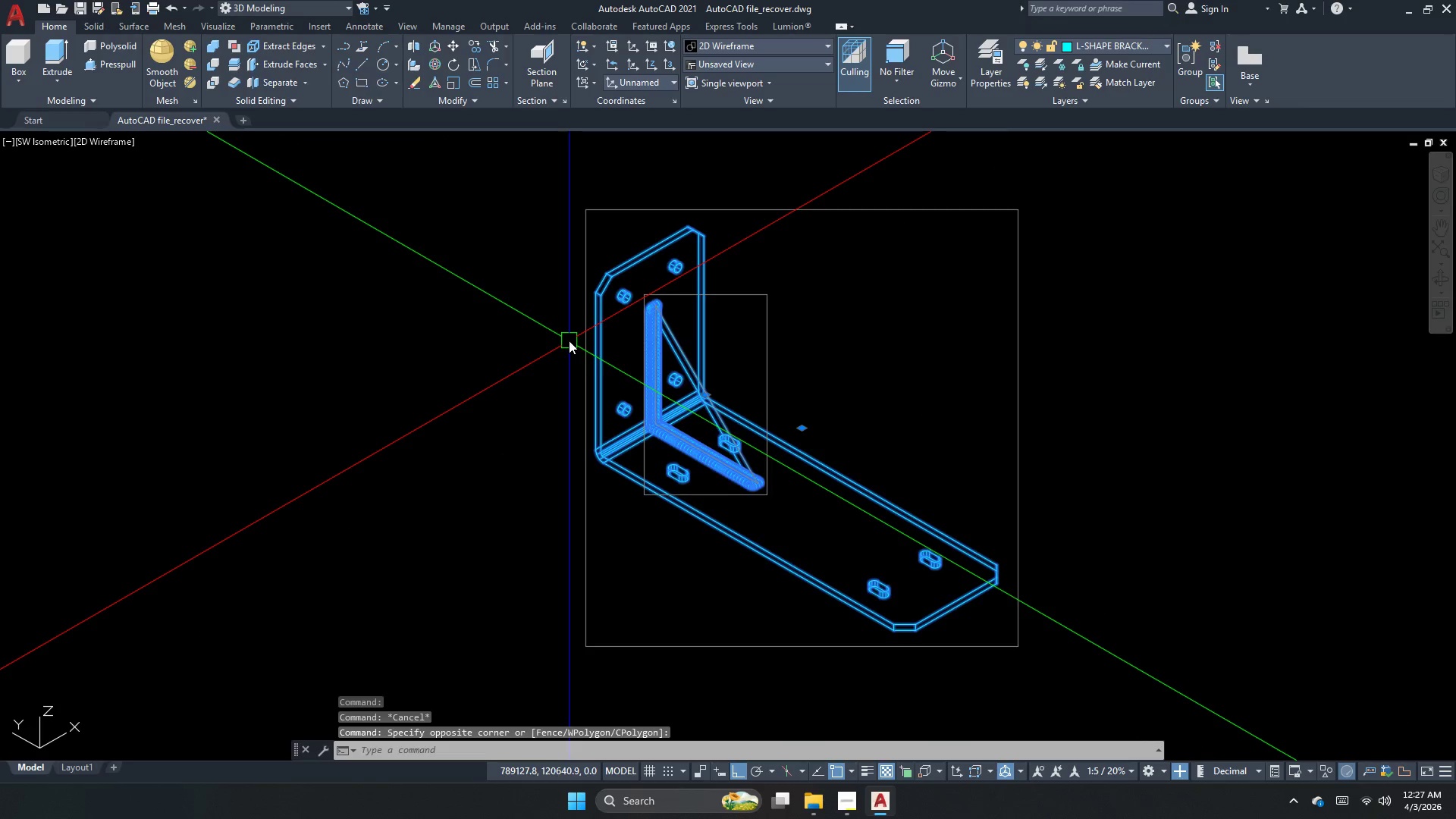 
key(Escape)
 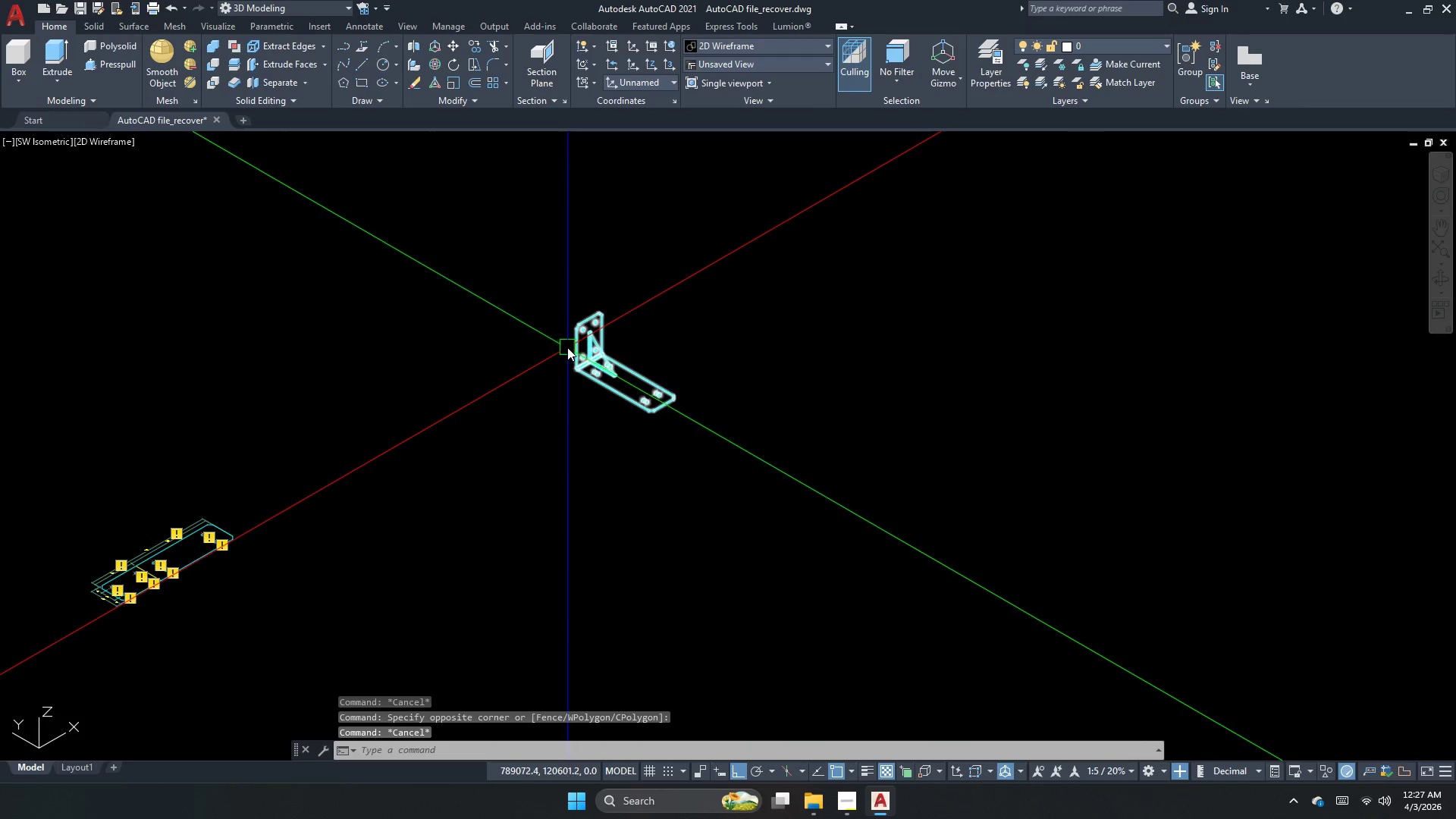 
scroll: coordinate [569, 340], scroll_direction: down, amount: 1.0
 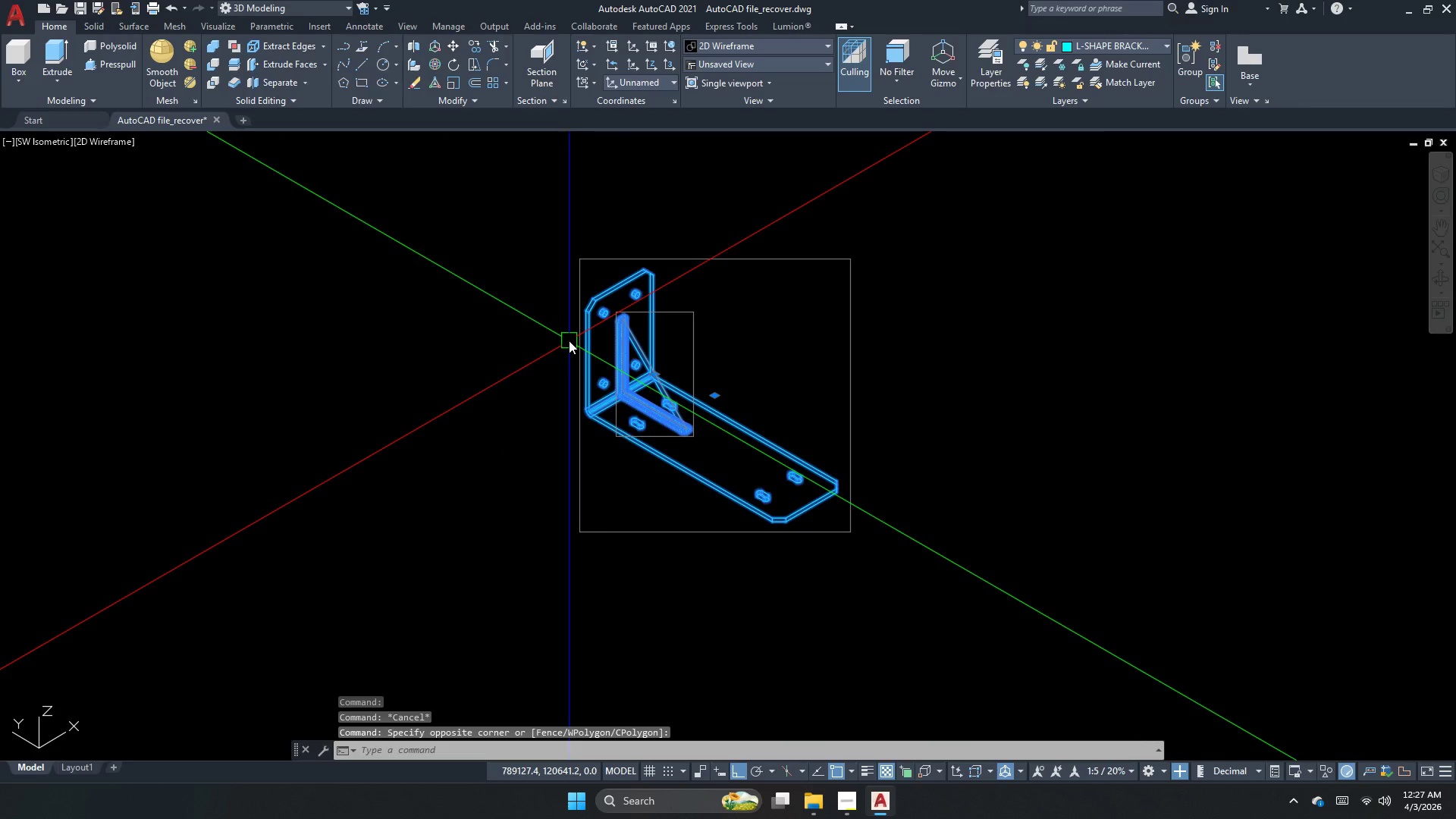 
scroll: coordinate [567, 350], scroll_direction: up, amount: 2.0
 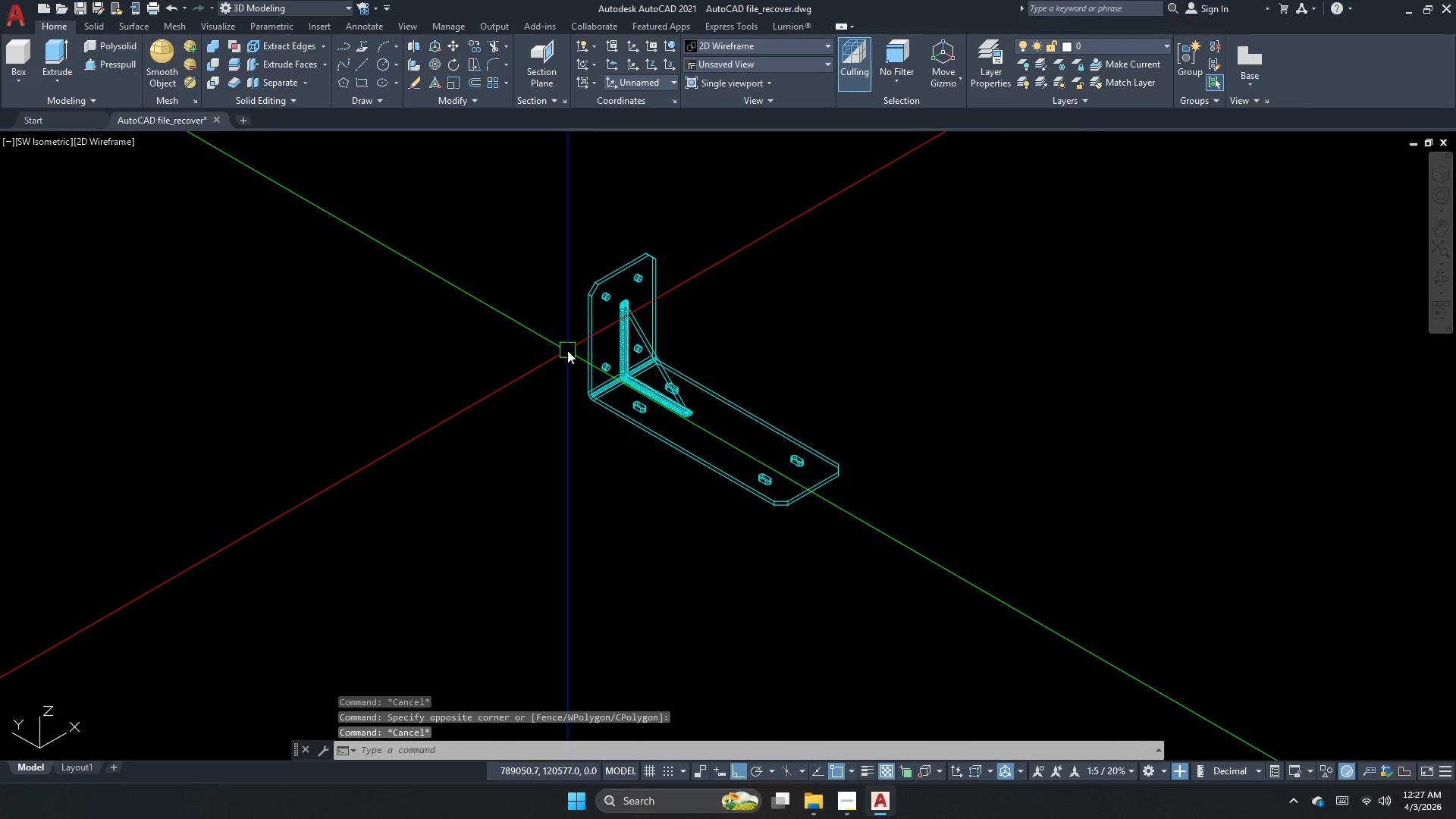 
left_click_drag(start_coordinate=[663, 287], to_coordinate=[617, 334])
 